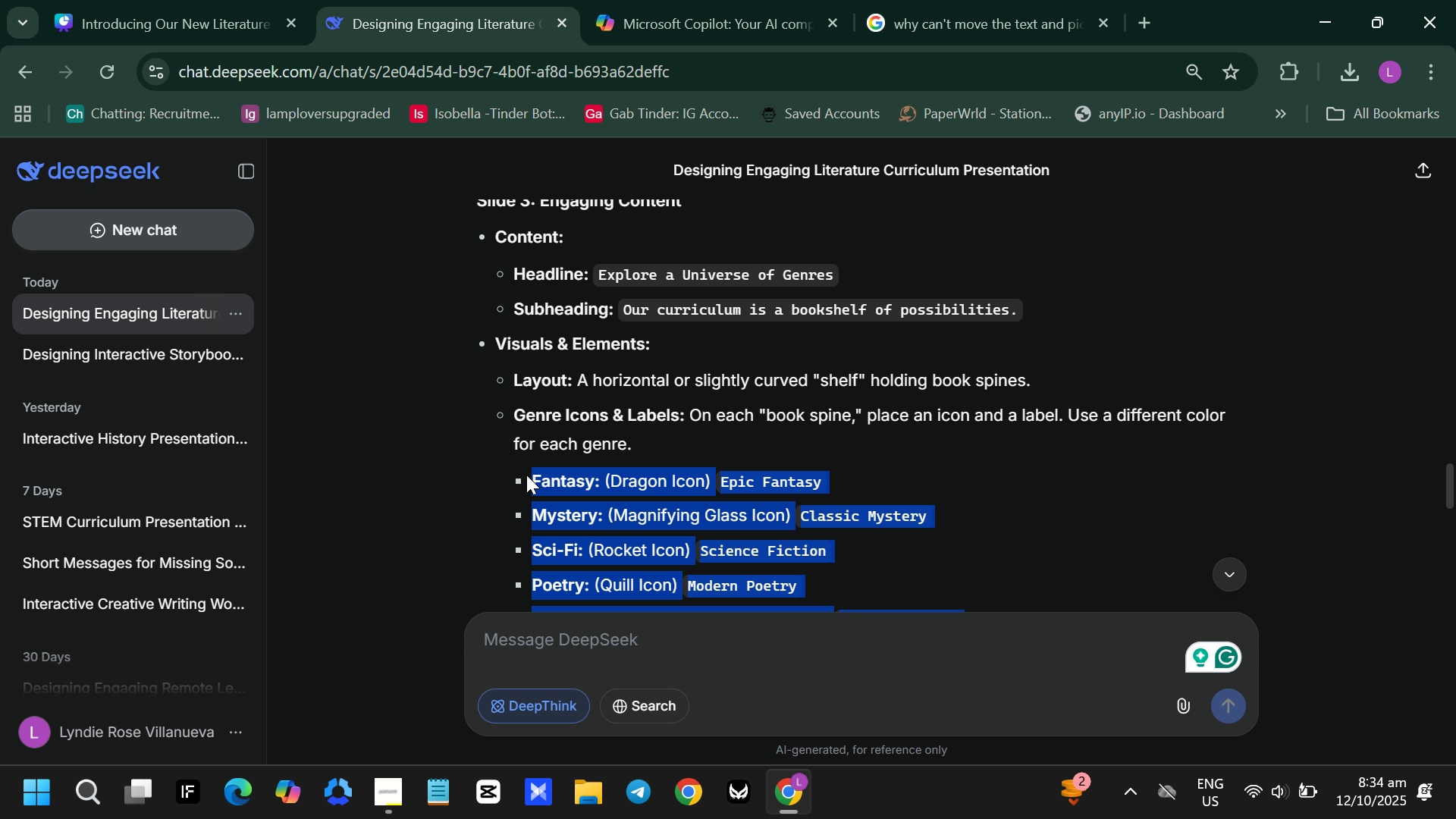 
key(Control+C)
 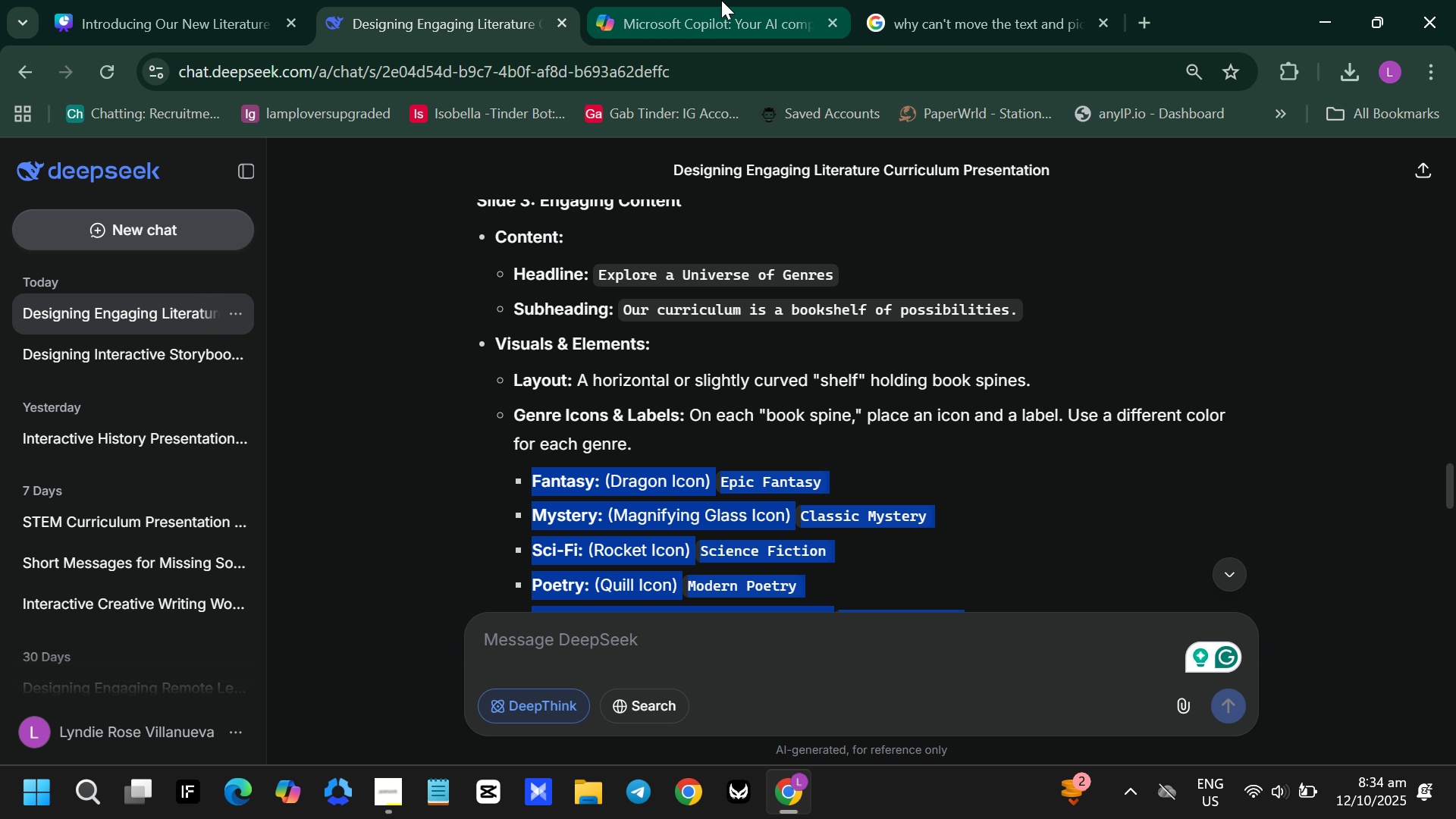 
left_click([721, 0])
 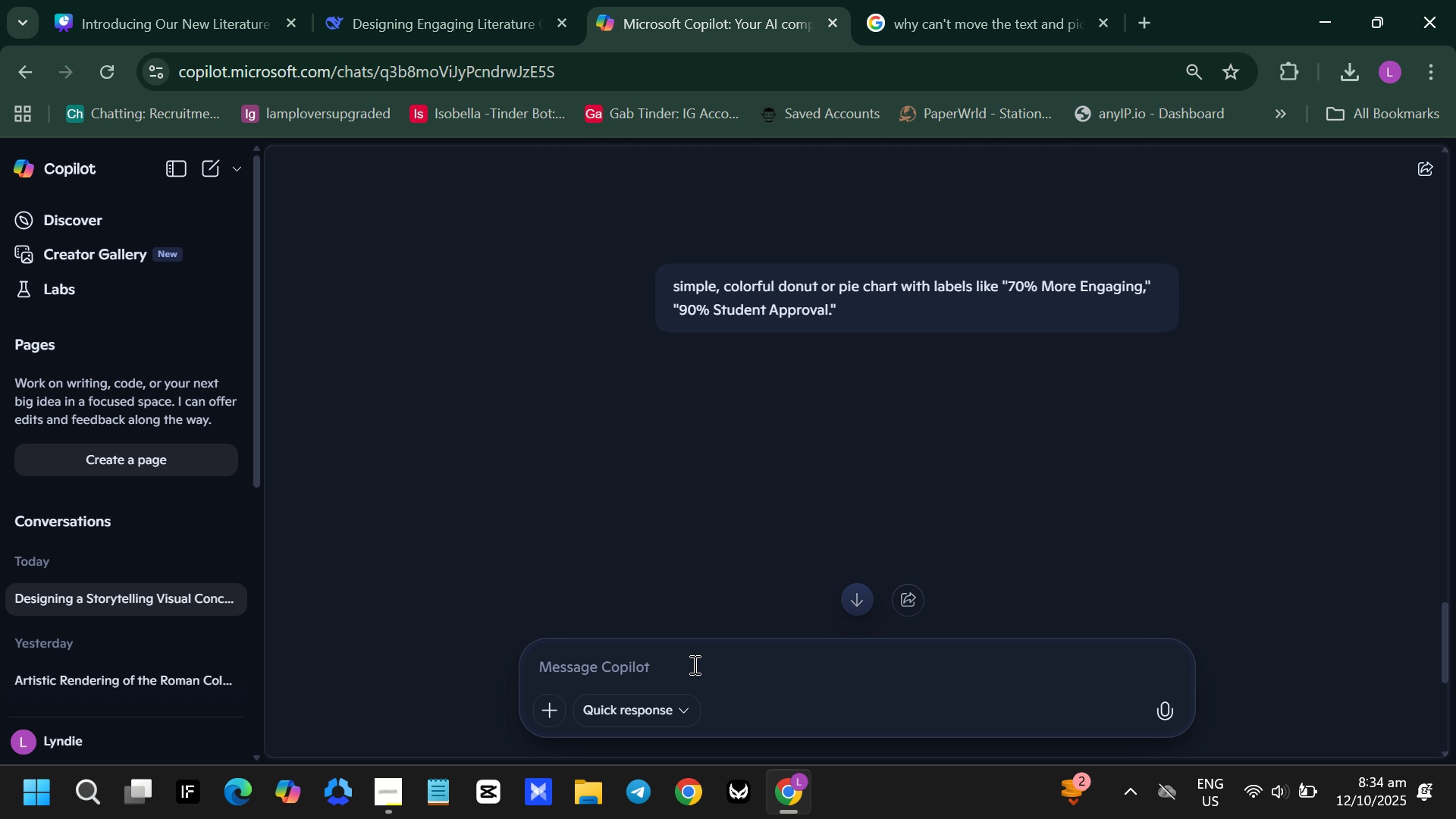 
left_click([693, 664])
 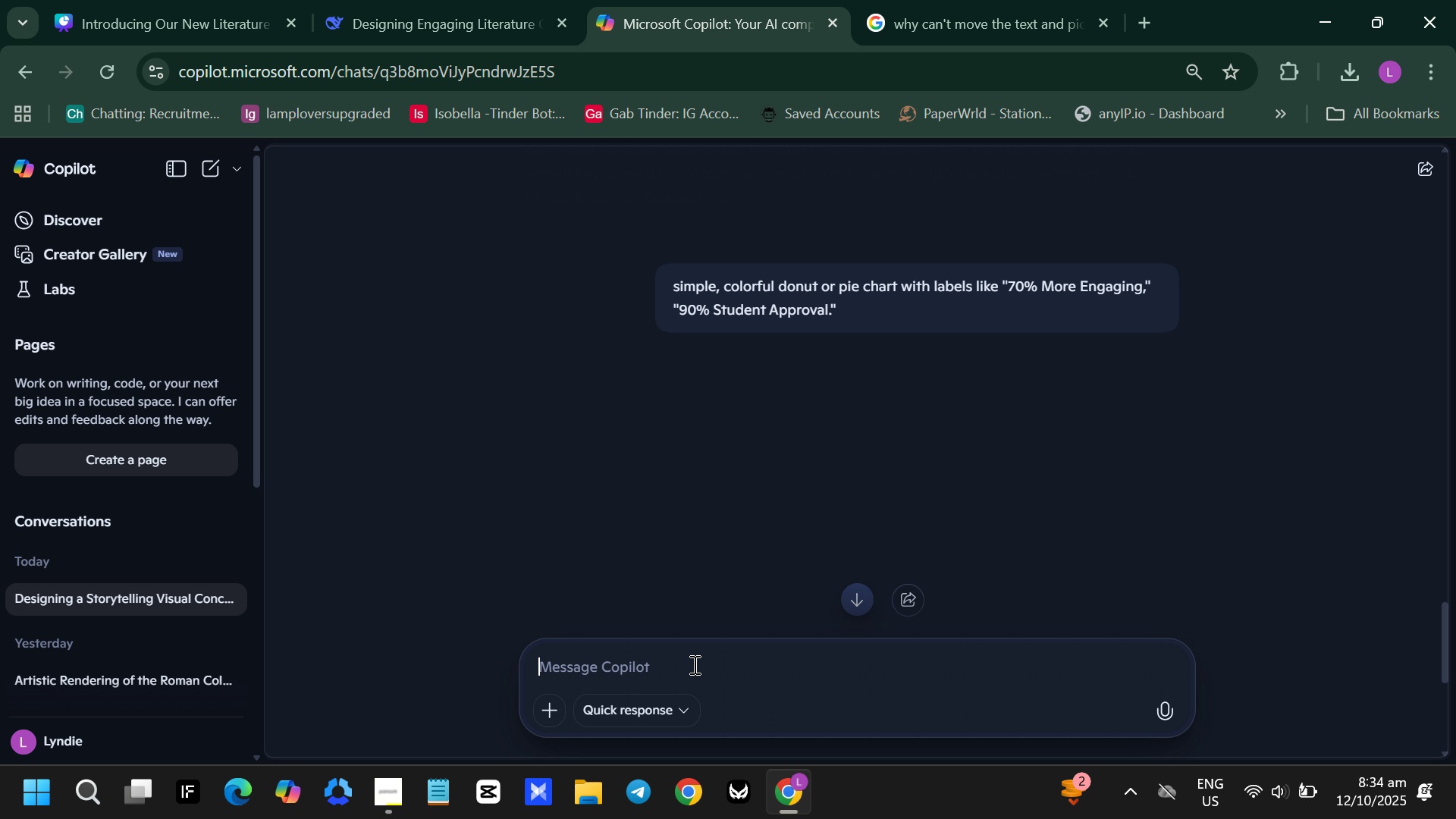 
key(Control+ControlLeft)
 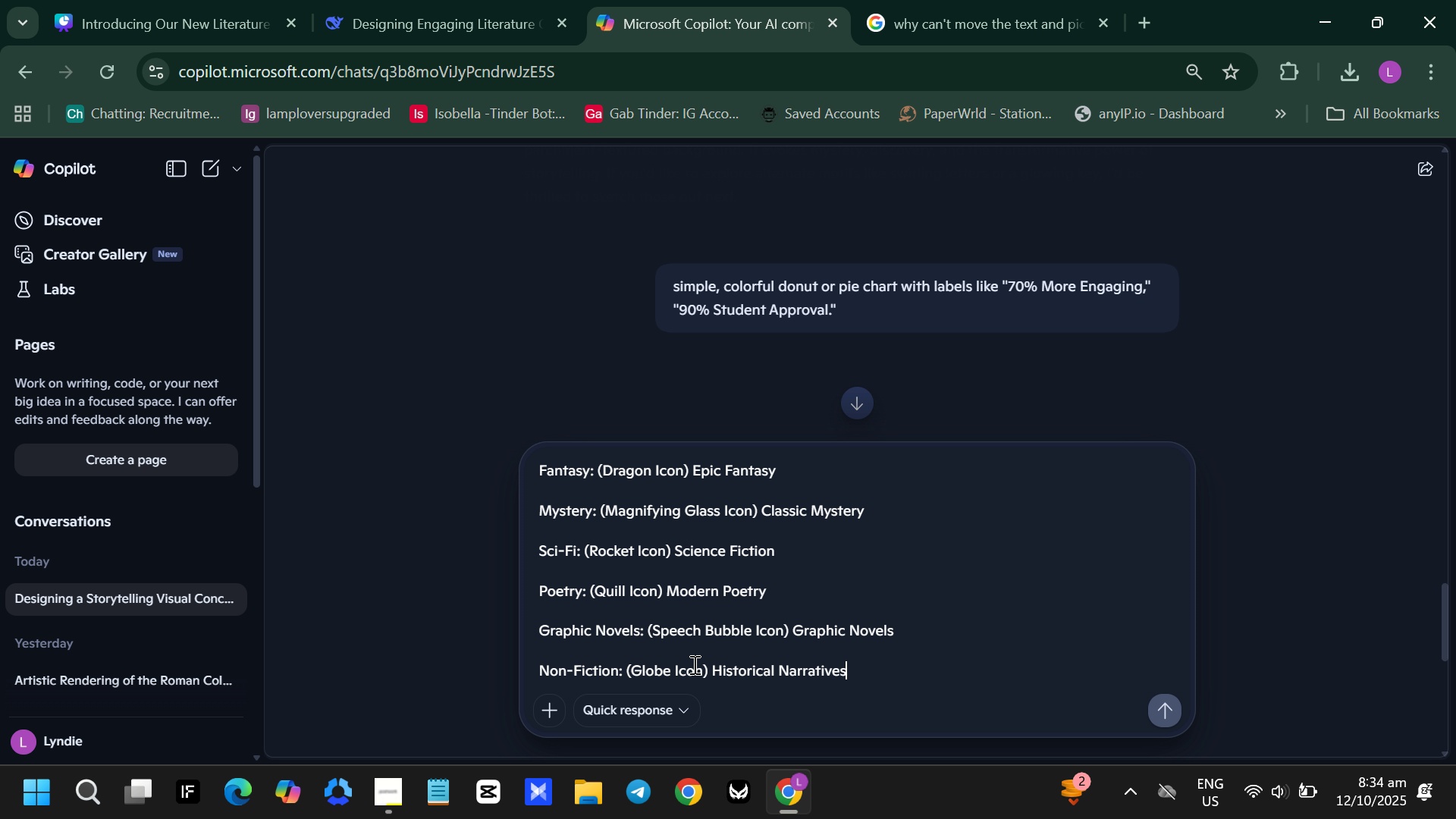 
key(Control+V)
 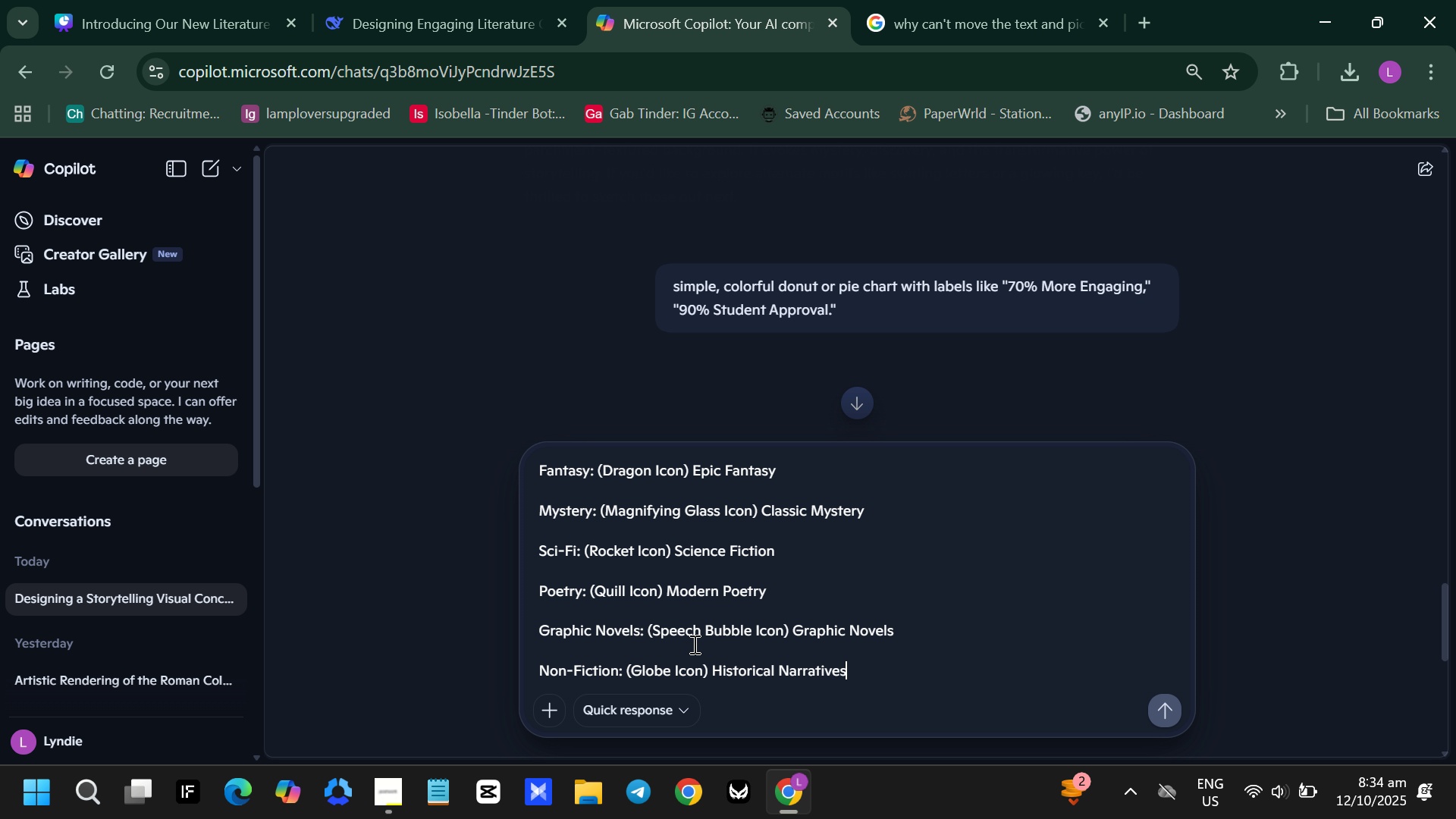 
key(Enter)
 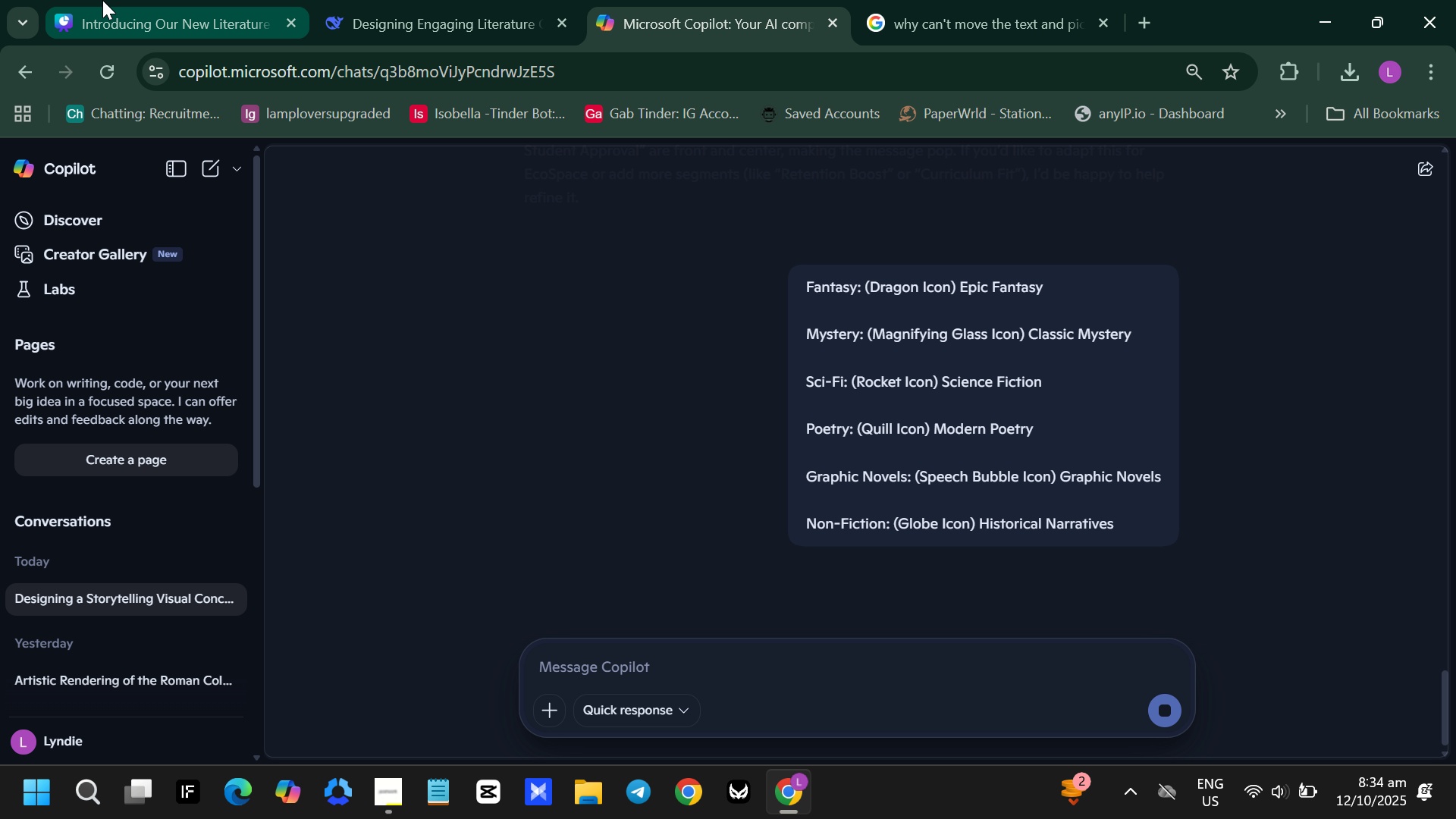 
left_click_drag(start_coordinate=[117, 0], to_coordinate=[122, 0])
 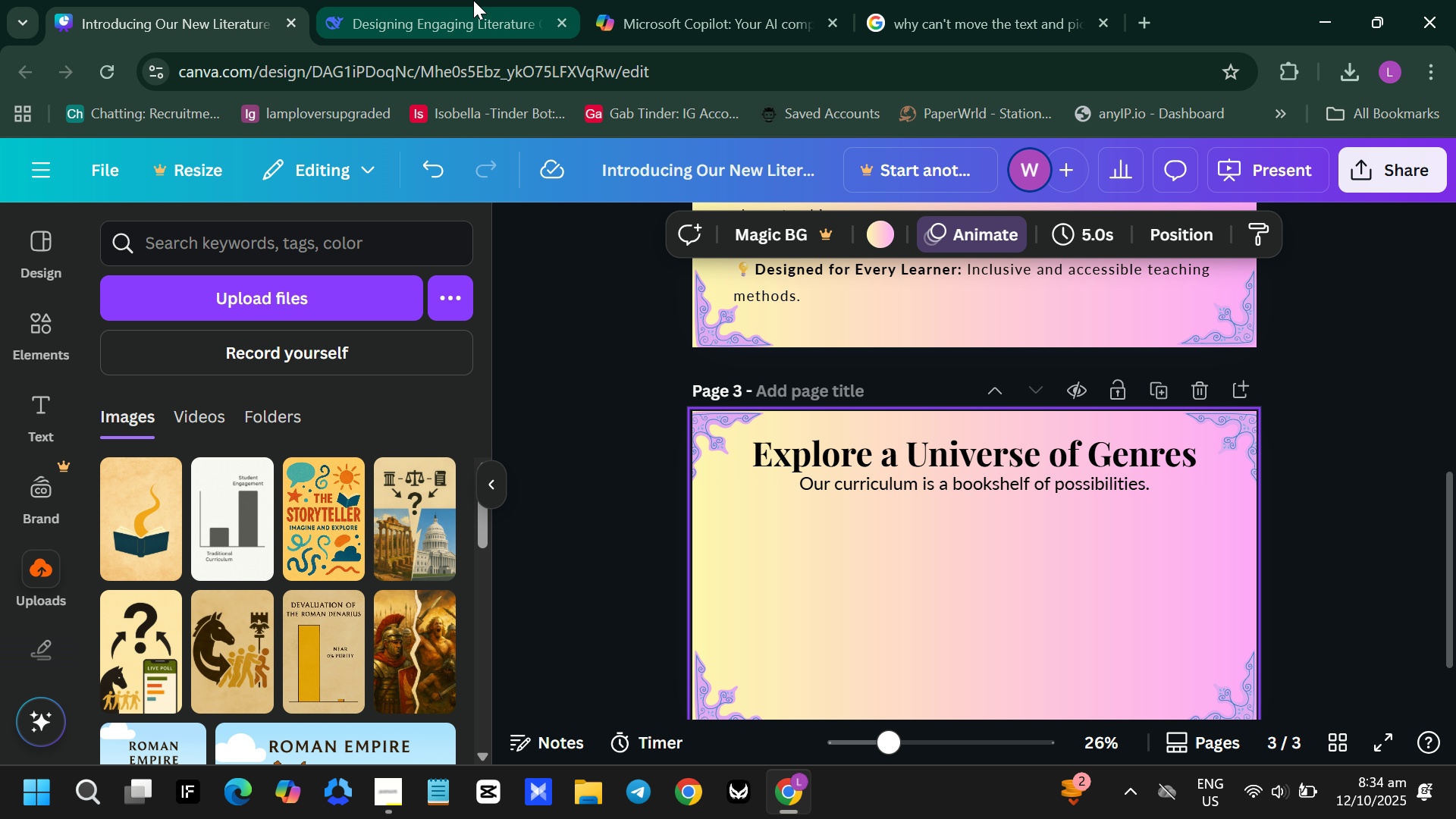 
left_click([470, 0])
 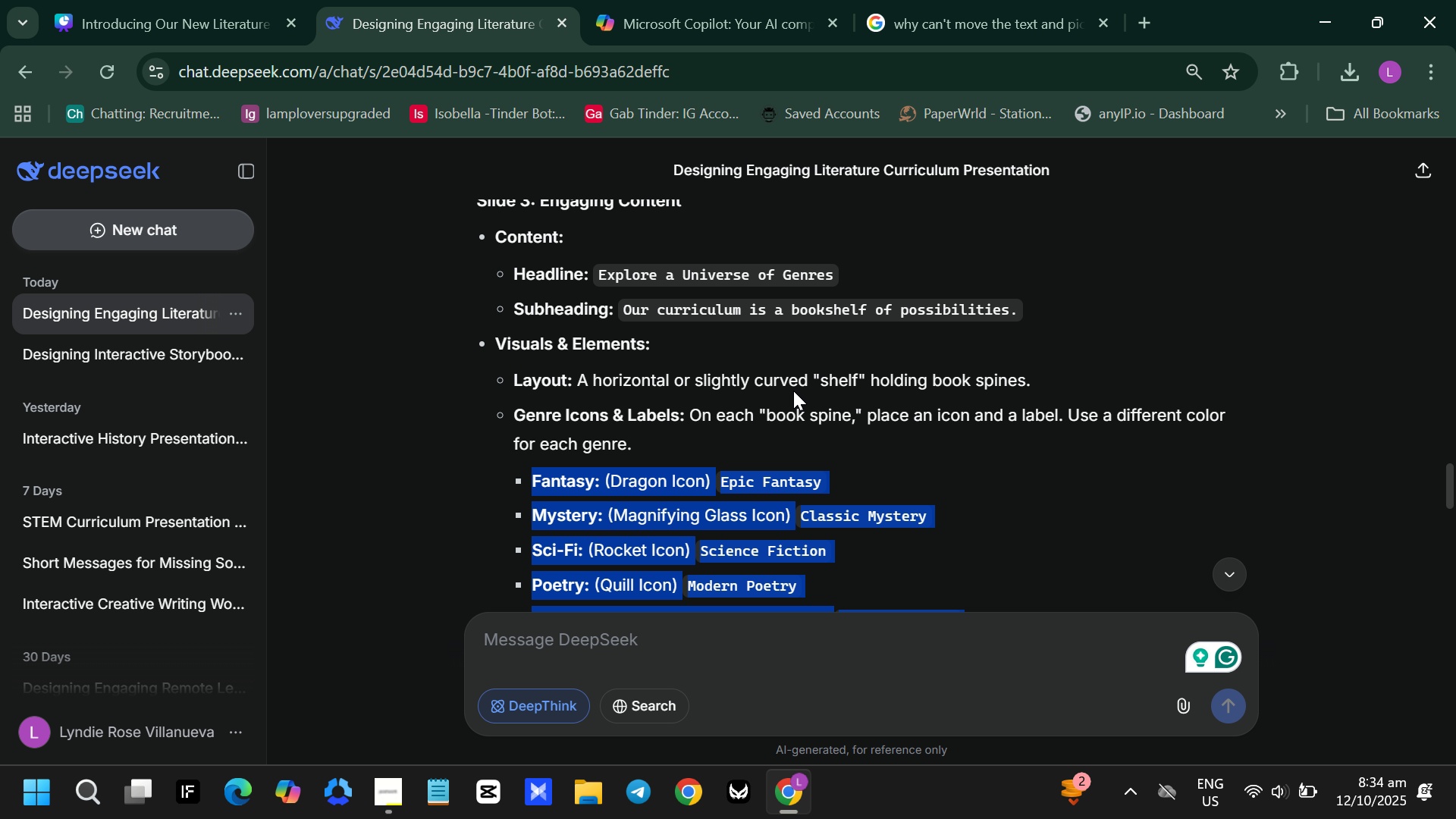 
wait(8.71)
 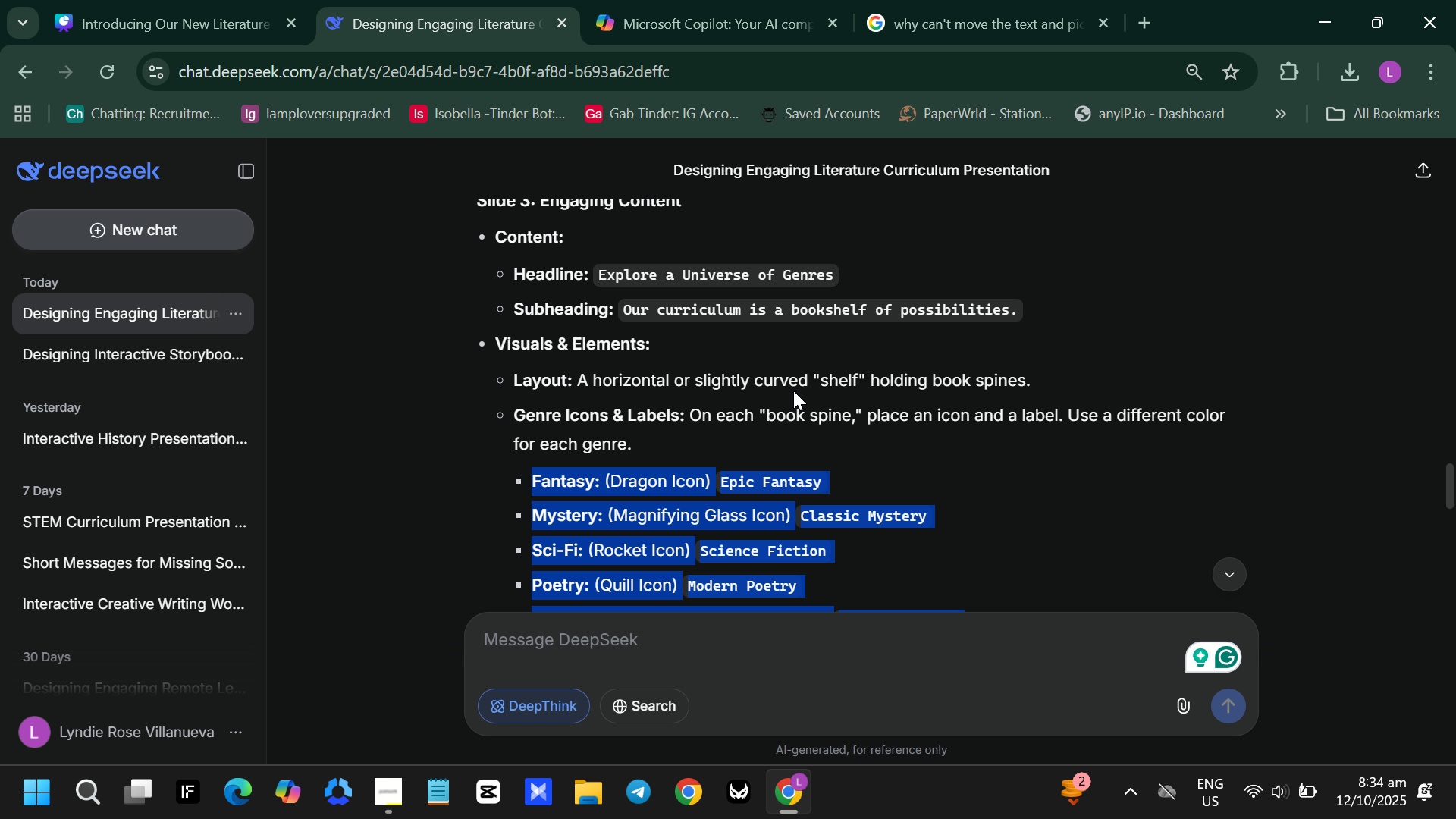 
left_click_drag(start_coordinate=[510, 413], to_coordinate=[933, 428])
 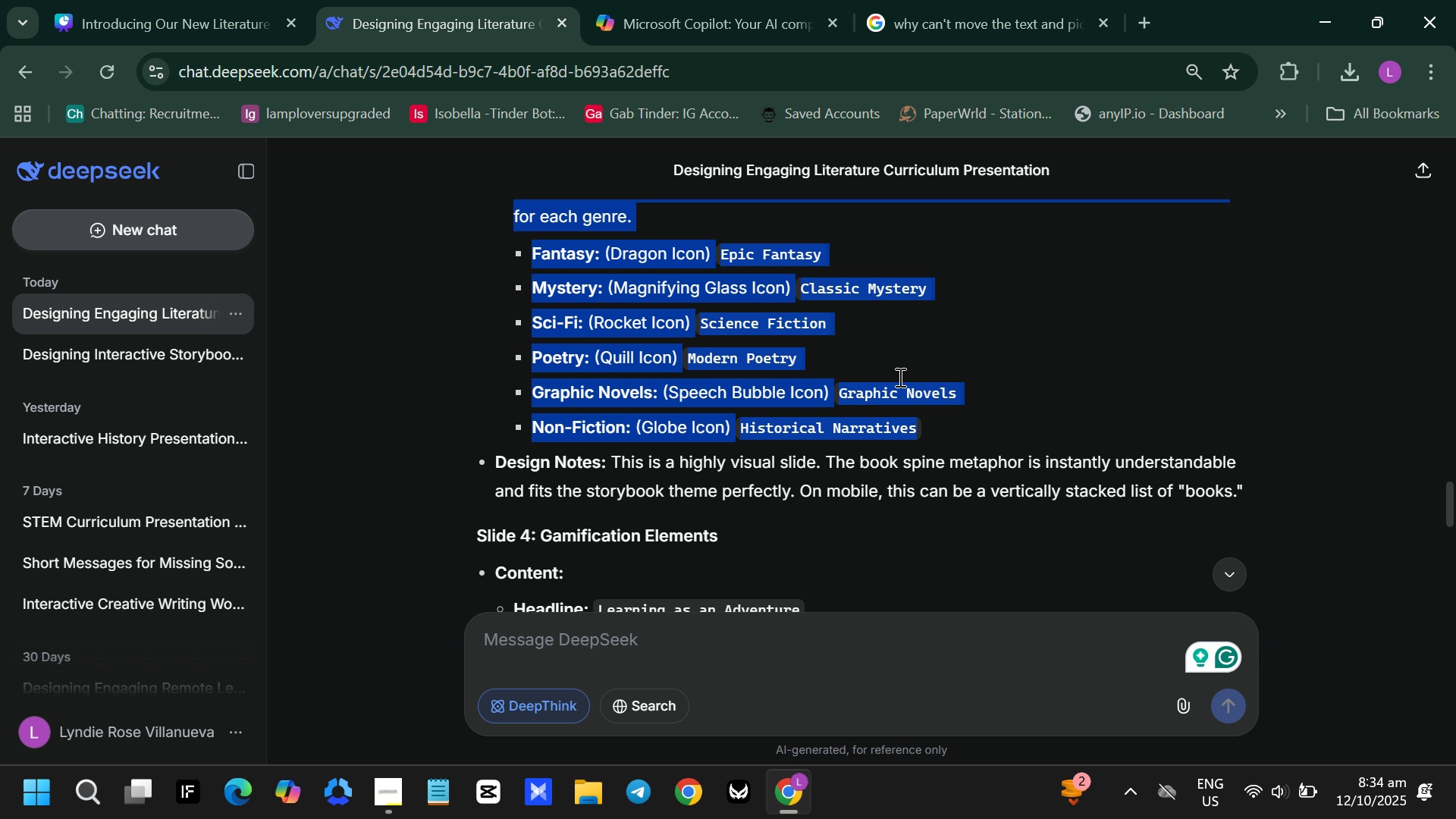 
scroll: coordinate [766, 501], scroll_direction: down, amount: 2.0
 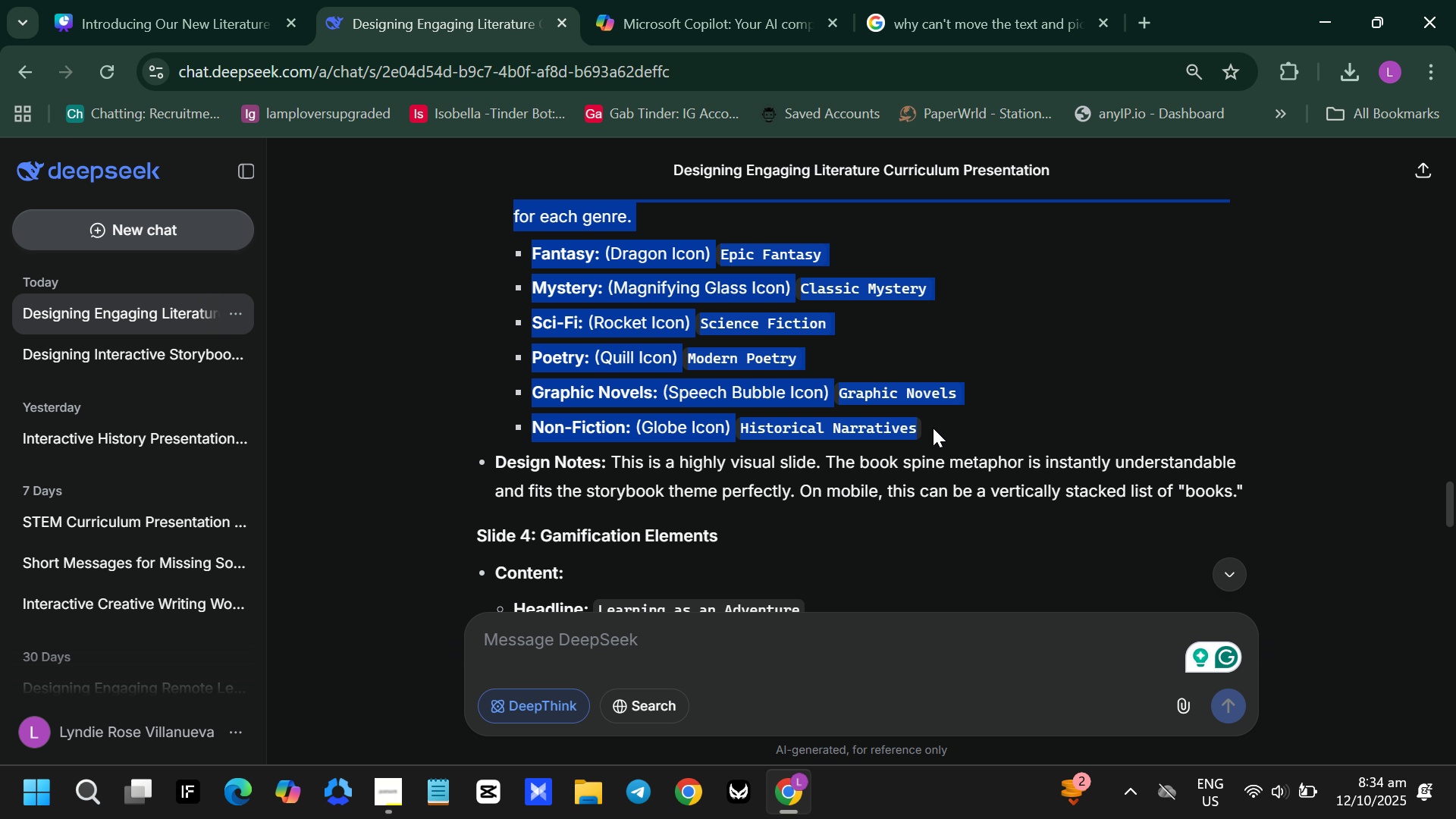 
key(Control+C)
 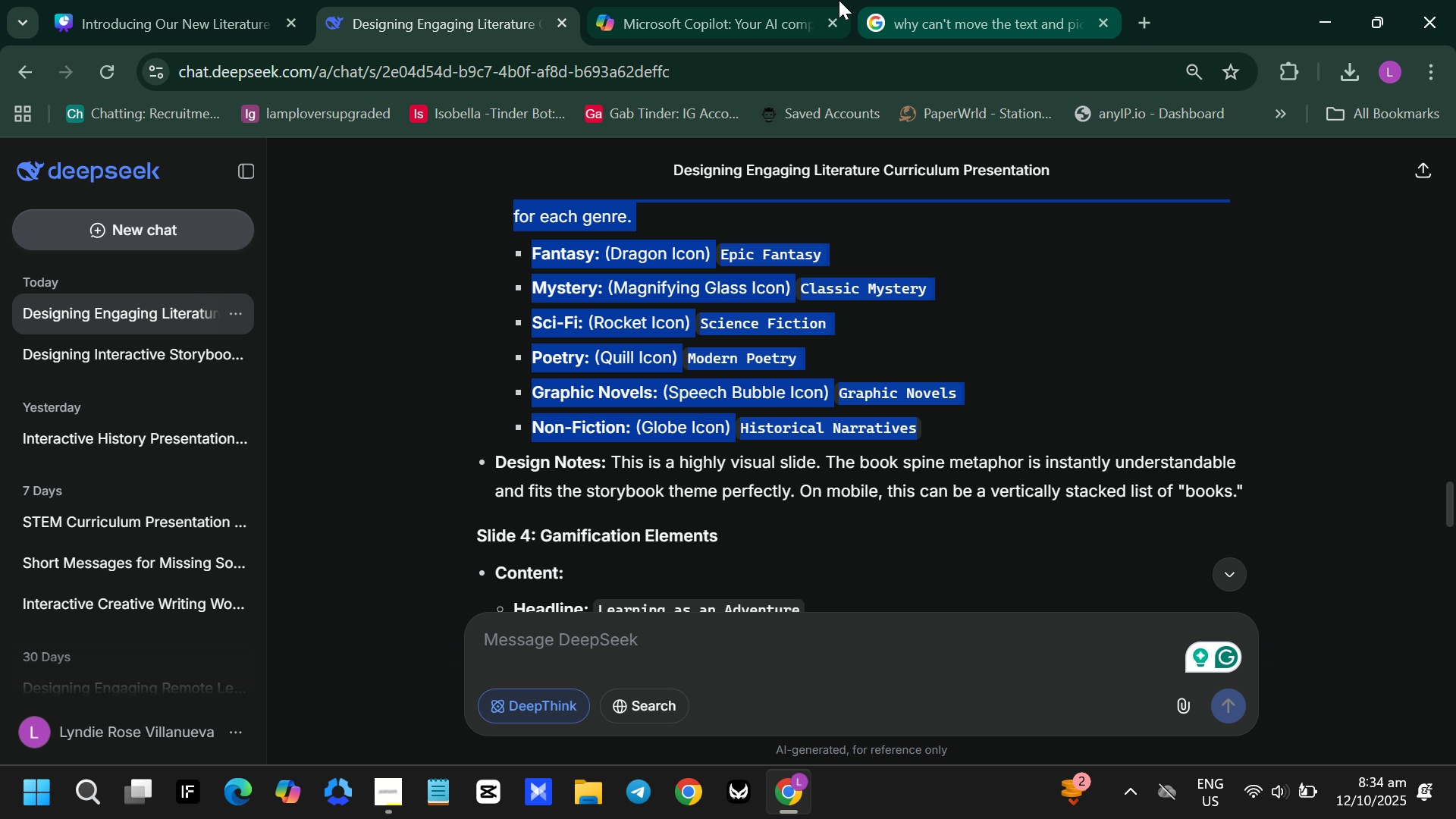 
left_click([771, 0])
 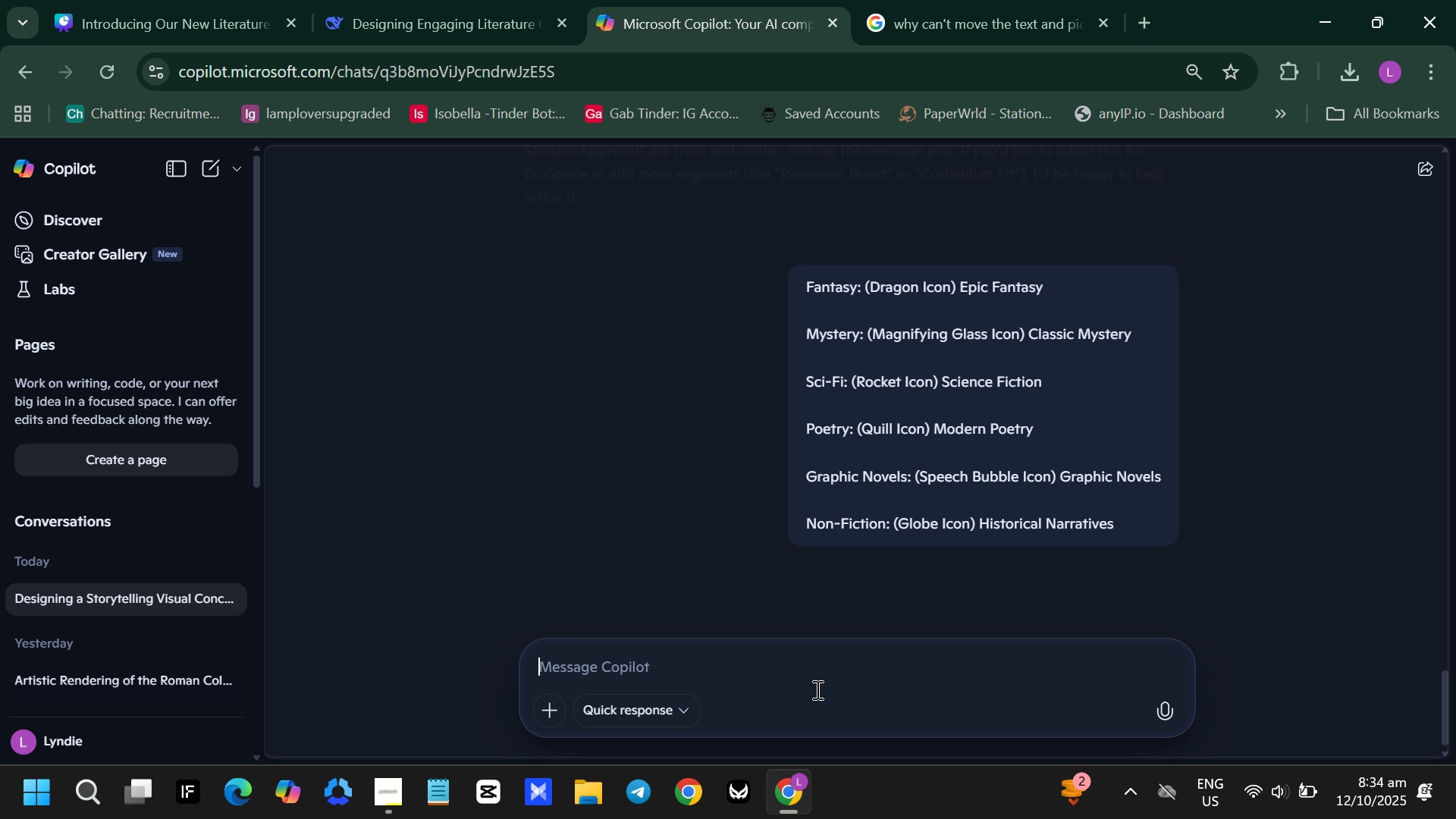 
key(Control+ControlLeft)
 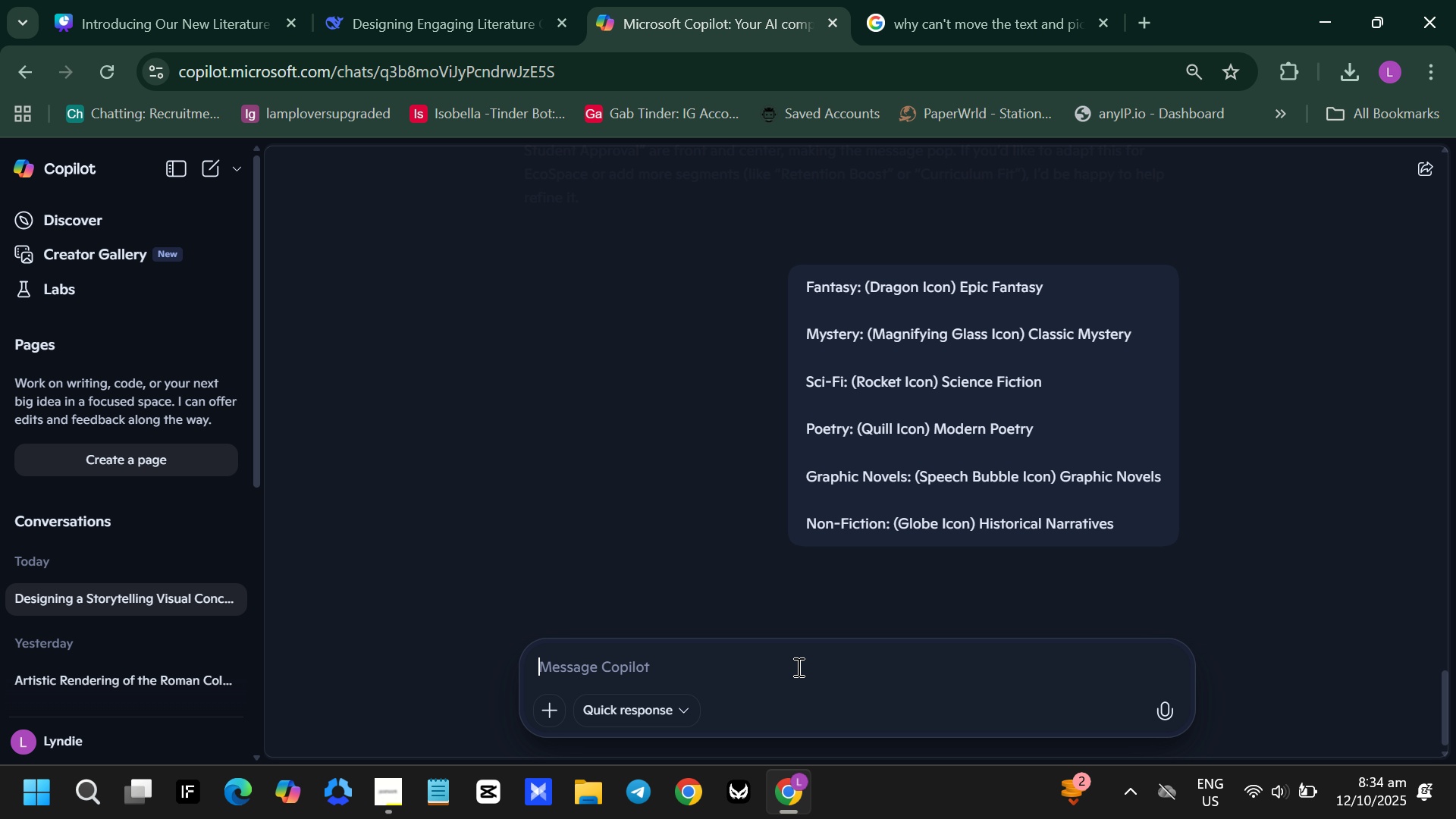 
left_click([797, 667])
 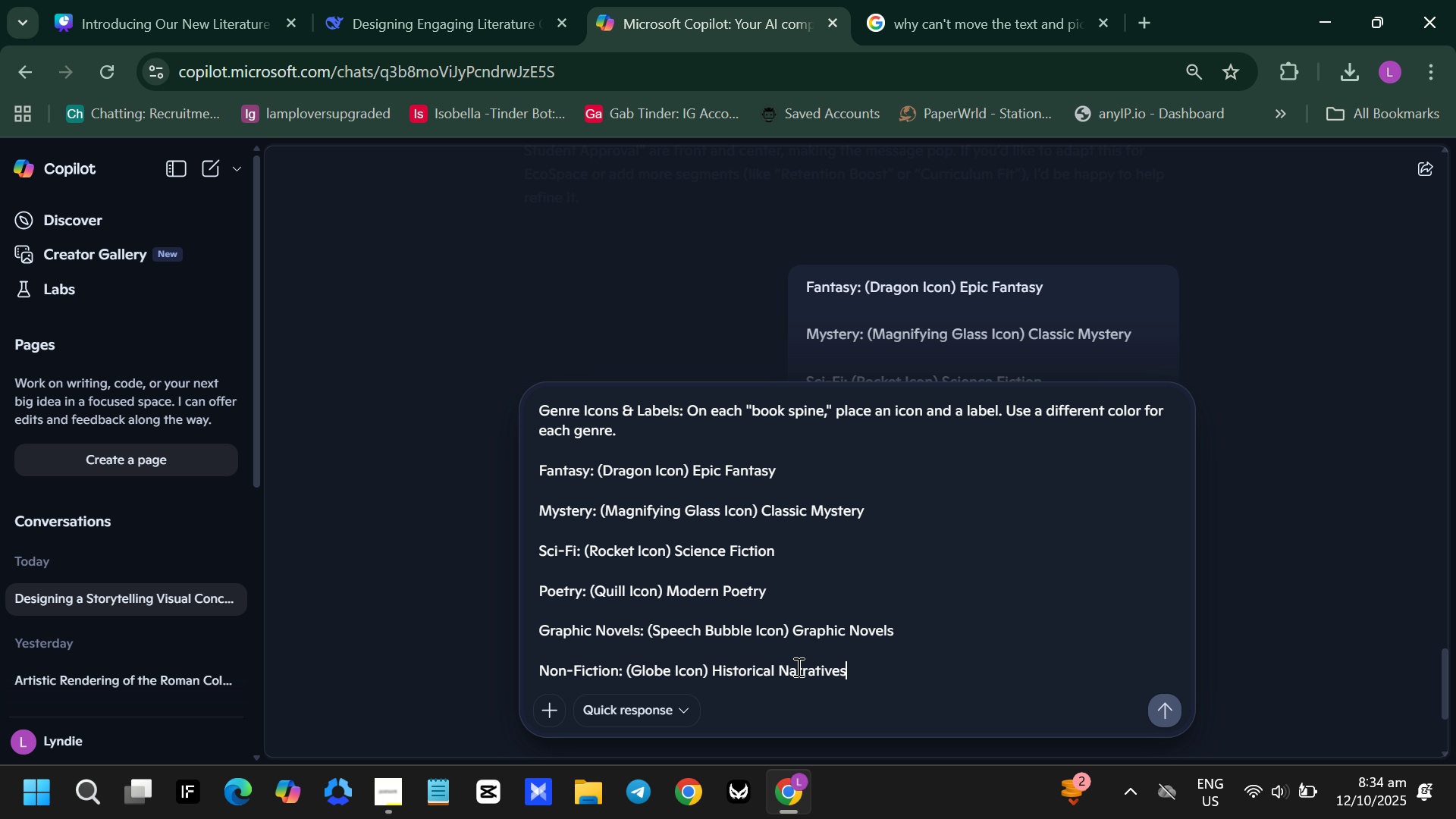 
key(Control+V)
 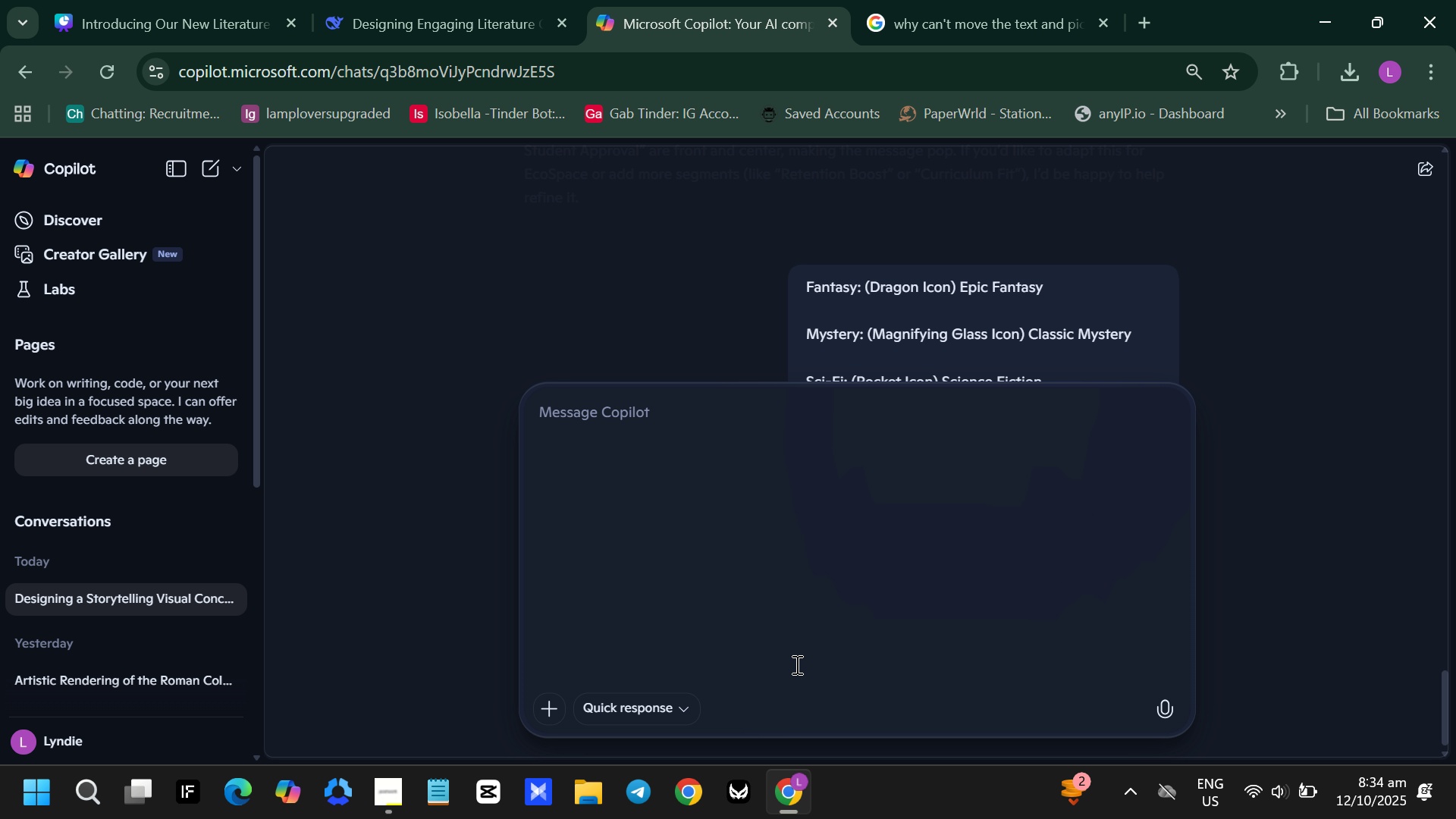 
key(Enter)
 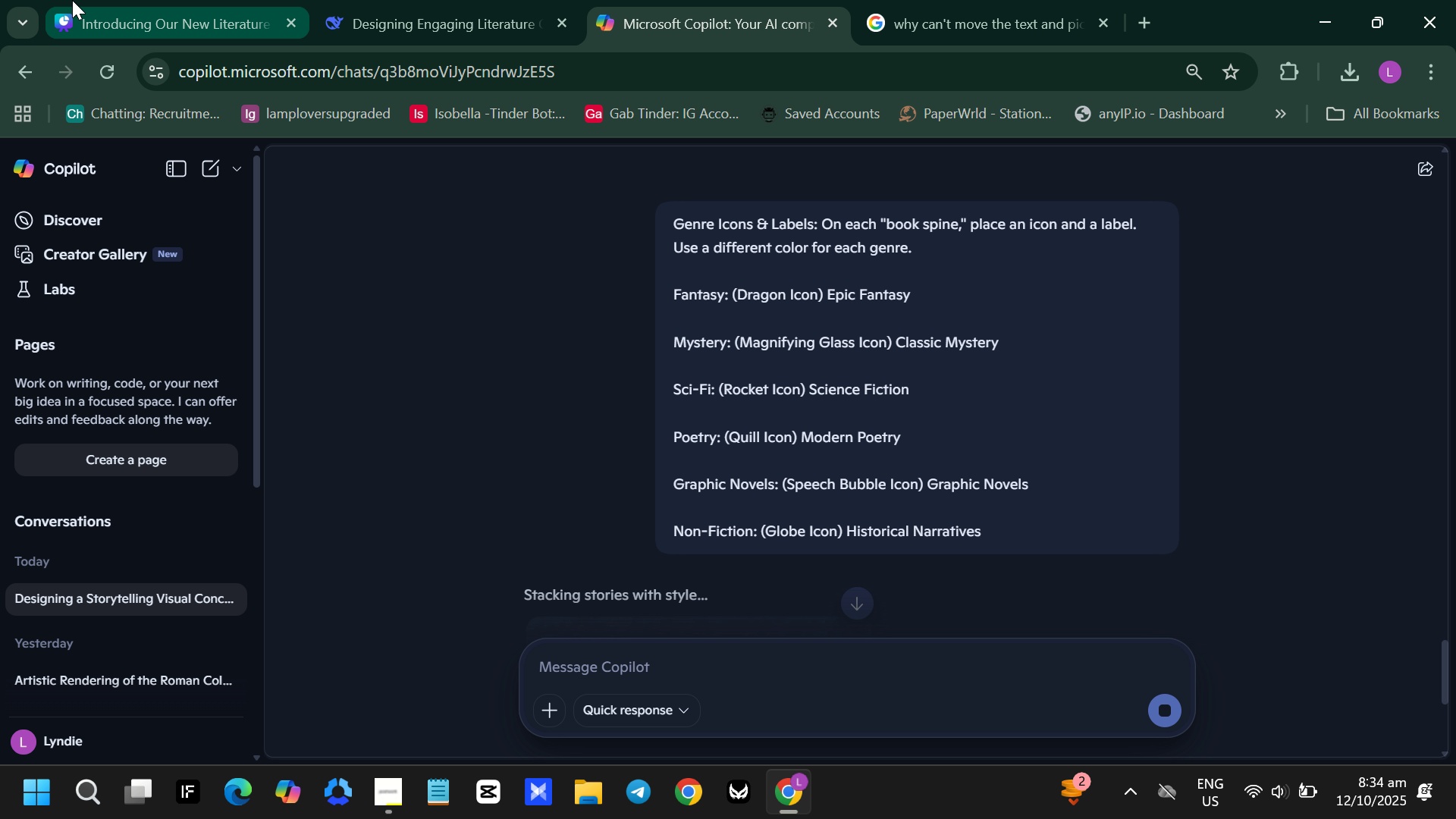 
left_click([121, 14])
 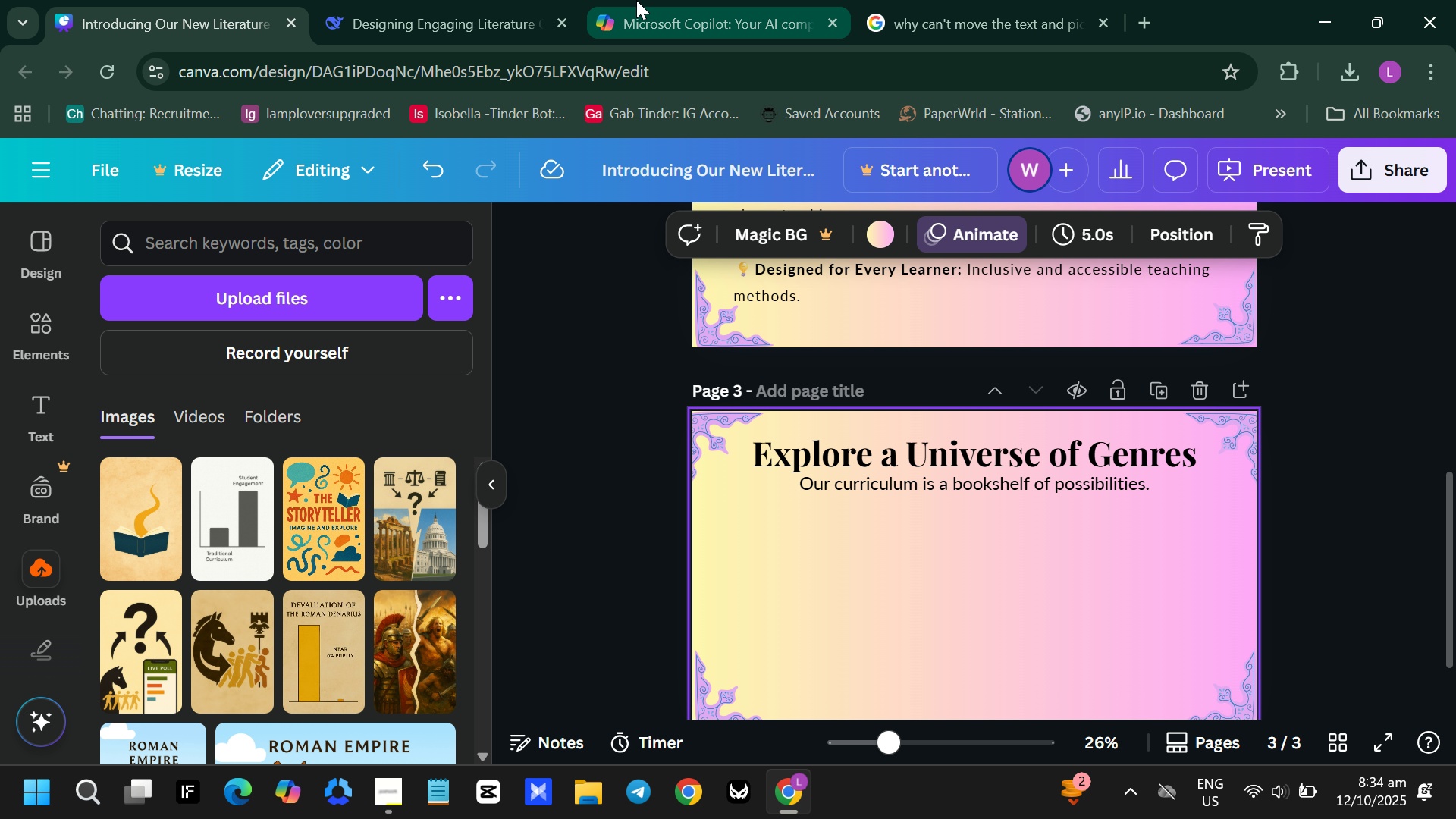 
left_click([460, 0])
 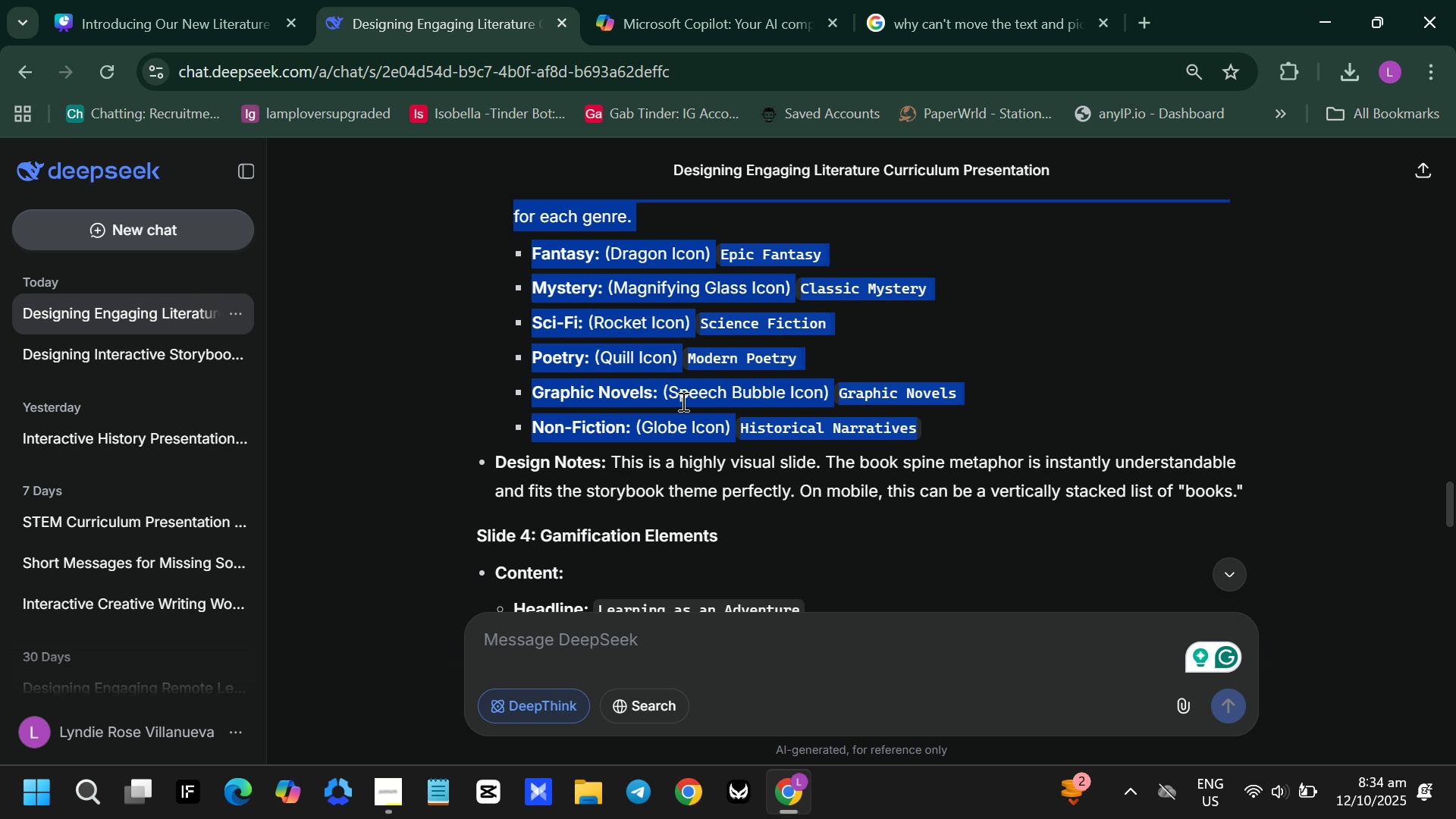 
scroll: coordinate [682, 401], scroll_direction: up, amount: 3.0
 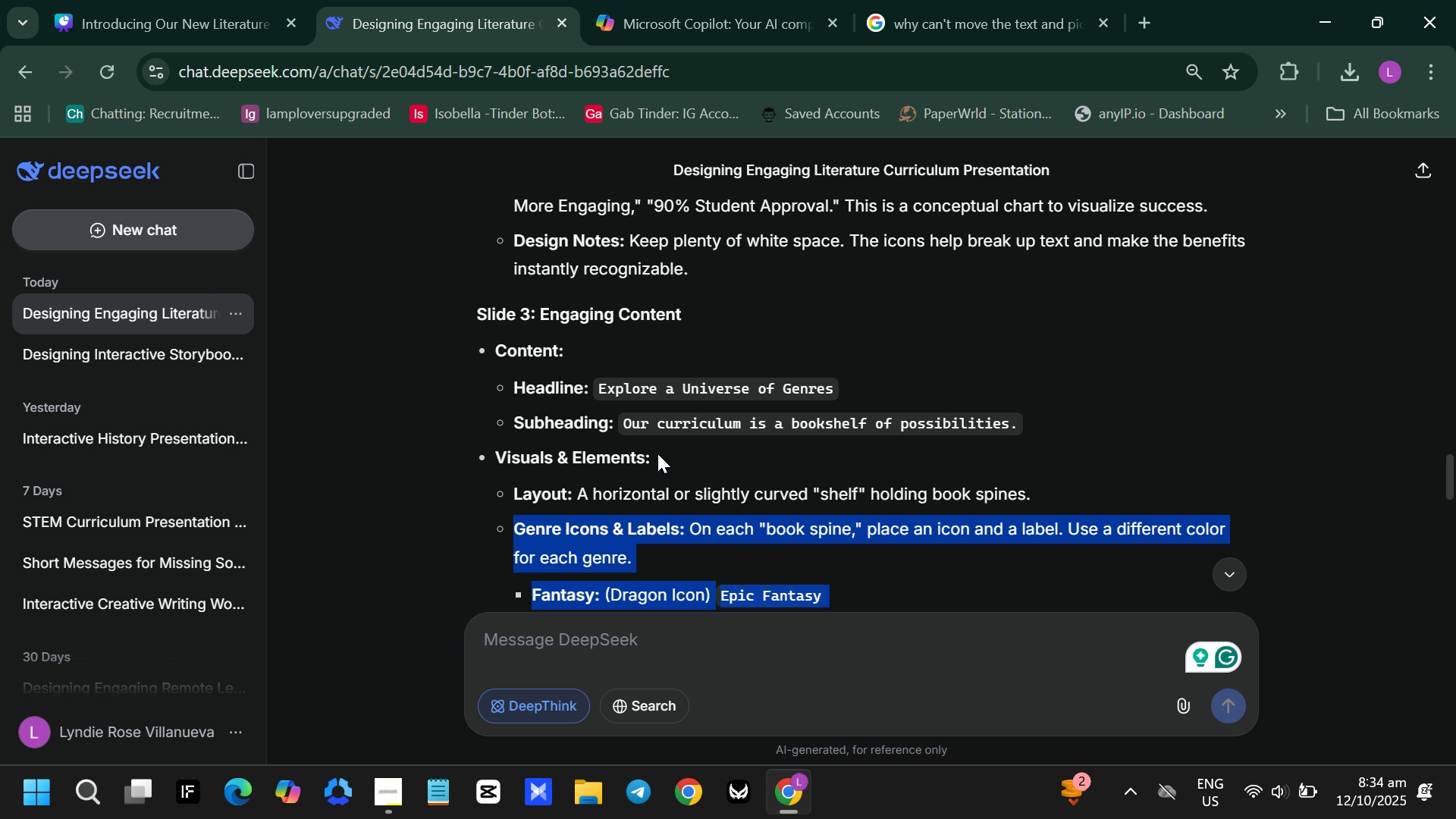 
wait(6.07)
 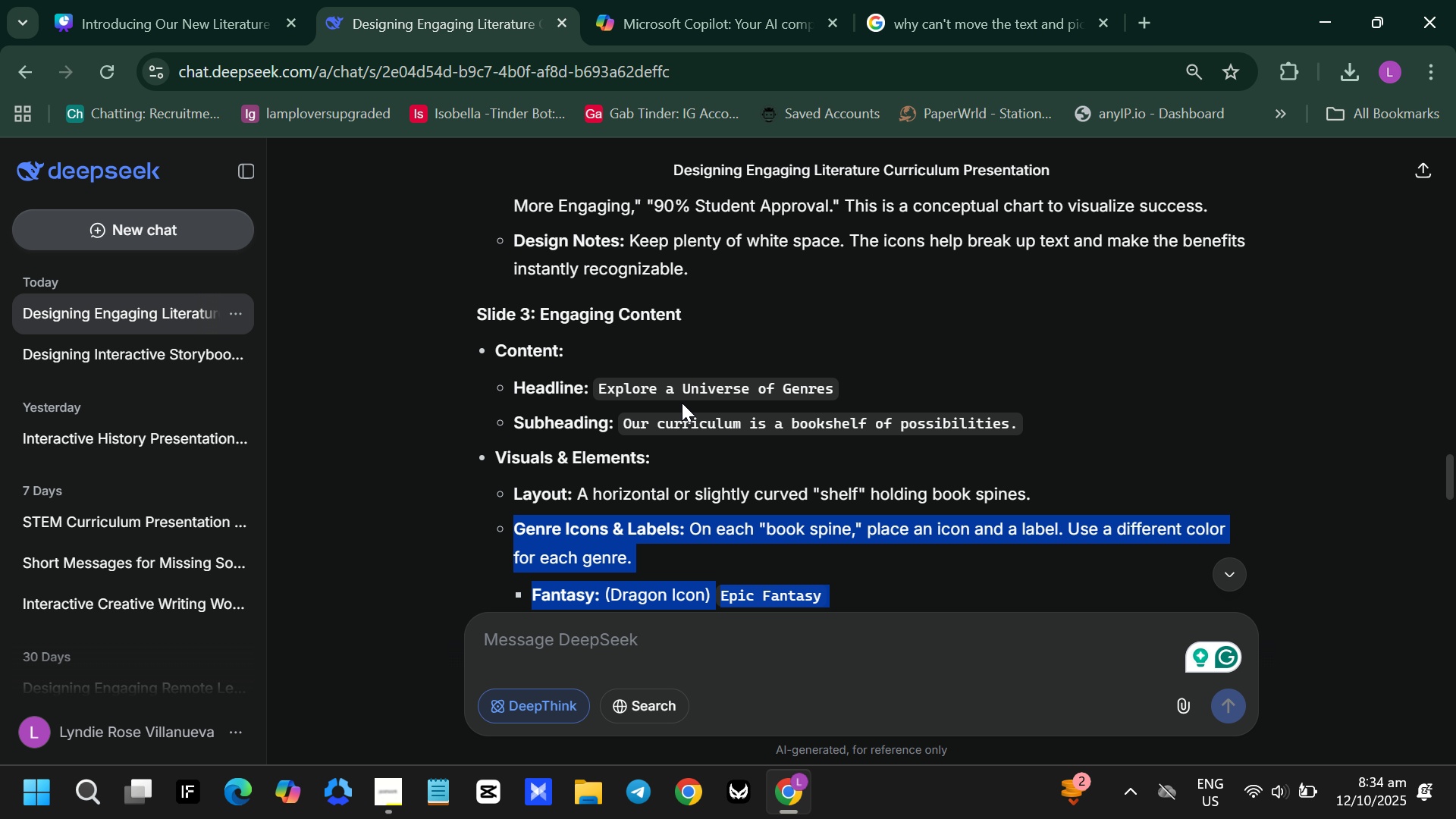 
left_click([143, 0])
 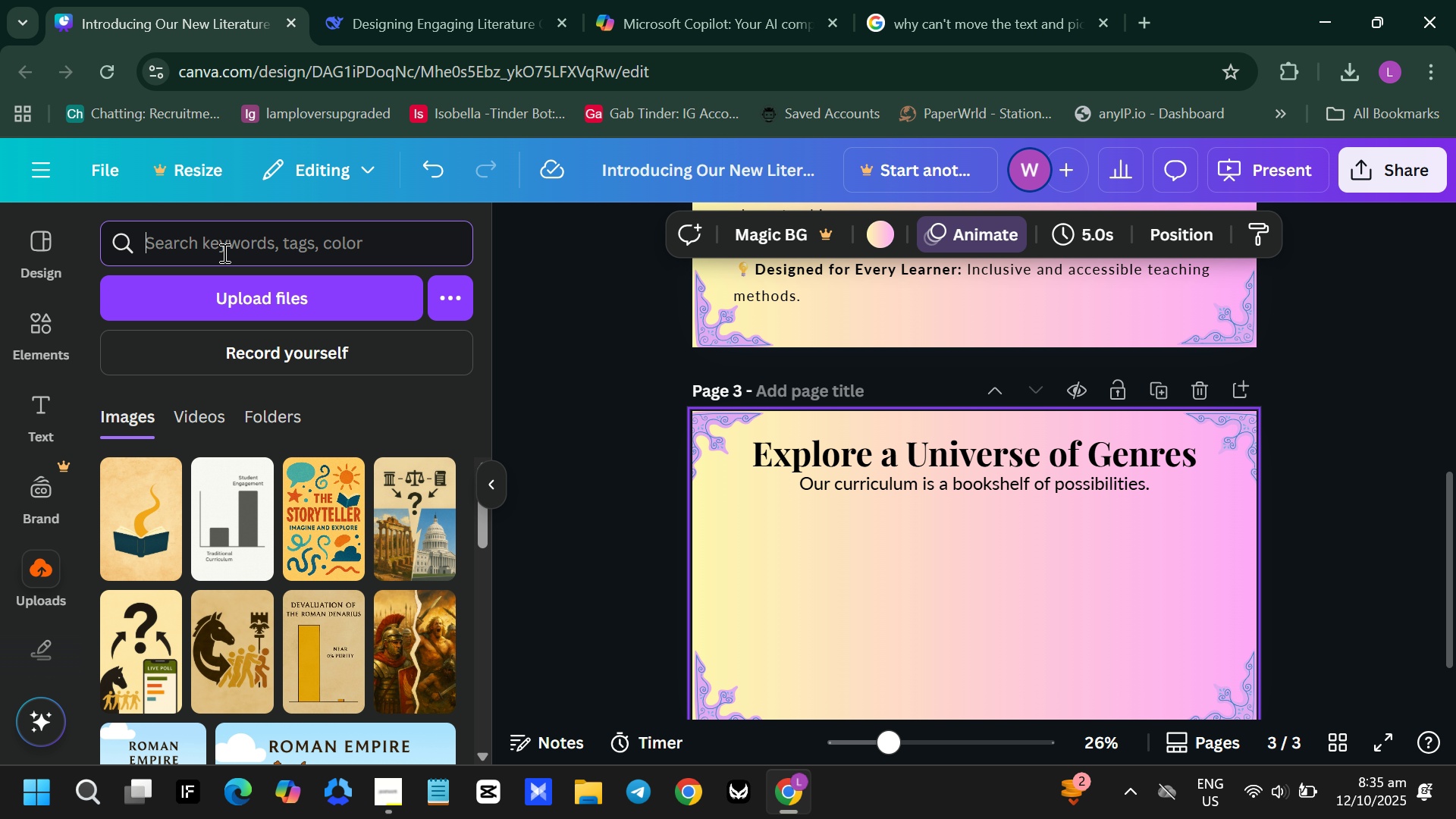 
left_click([223, 253])
 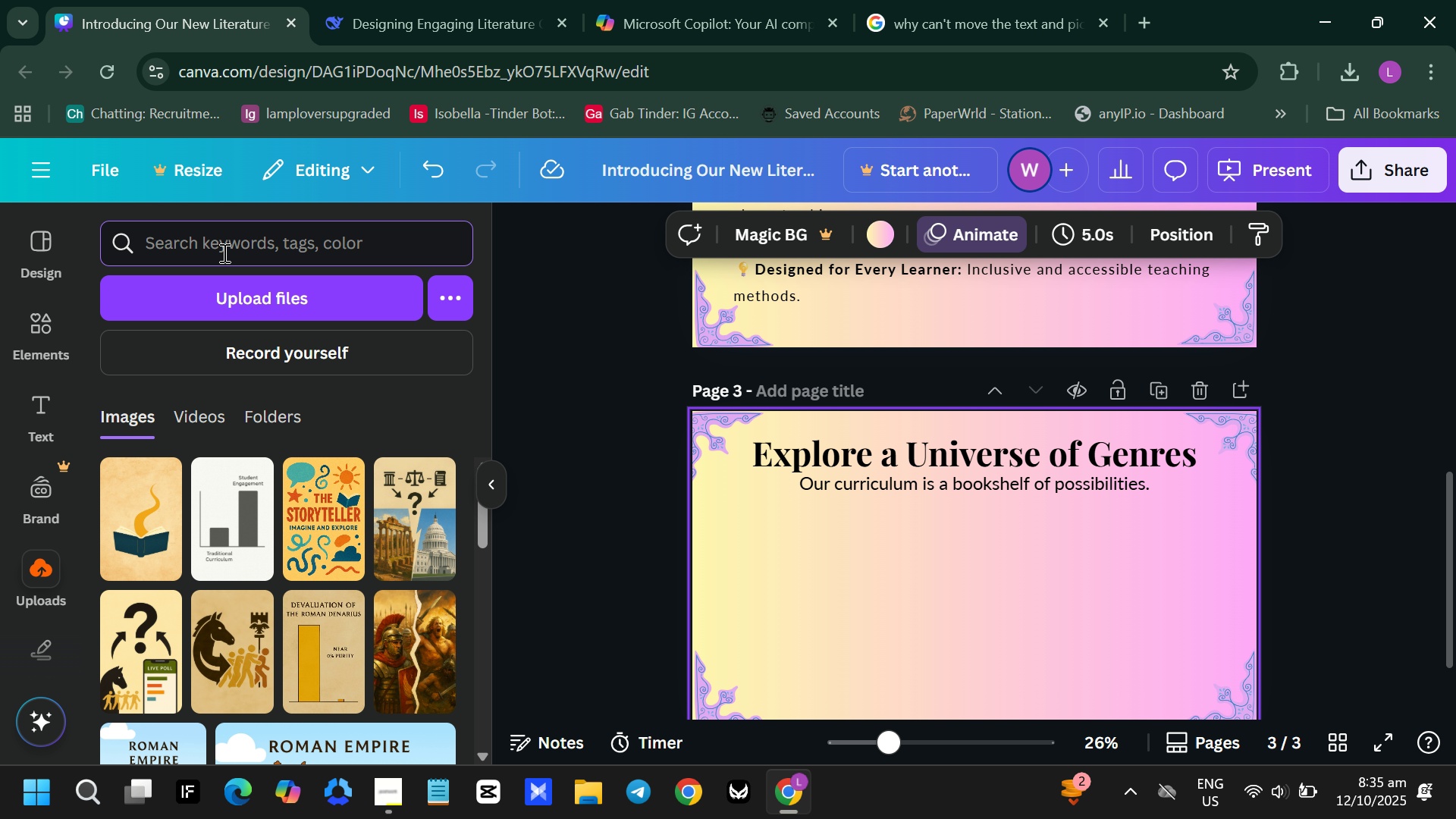 
type(shelf)
 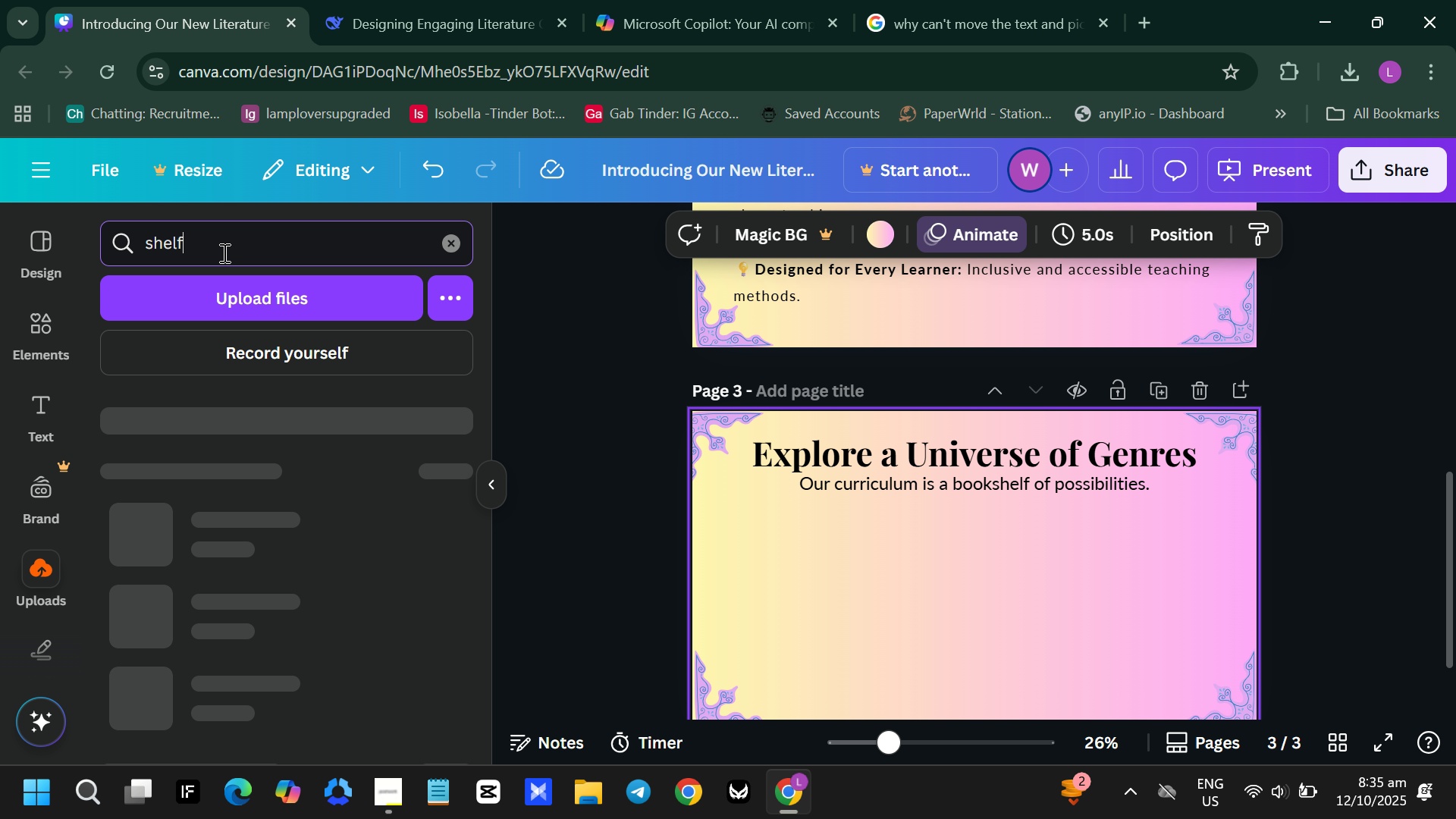 
key(Enter)
 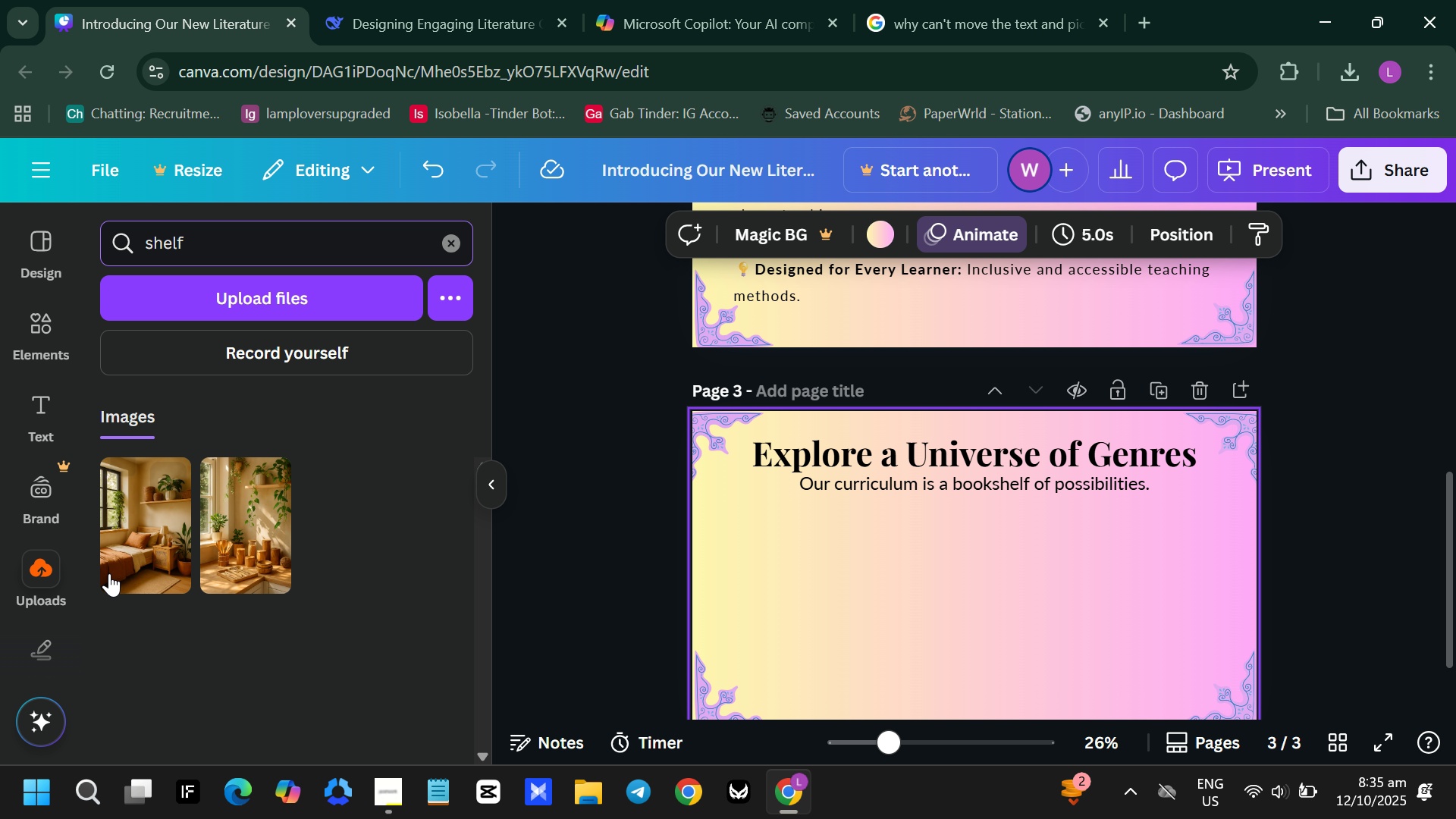 
wait(8.46)
 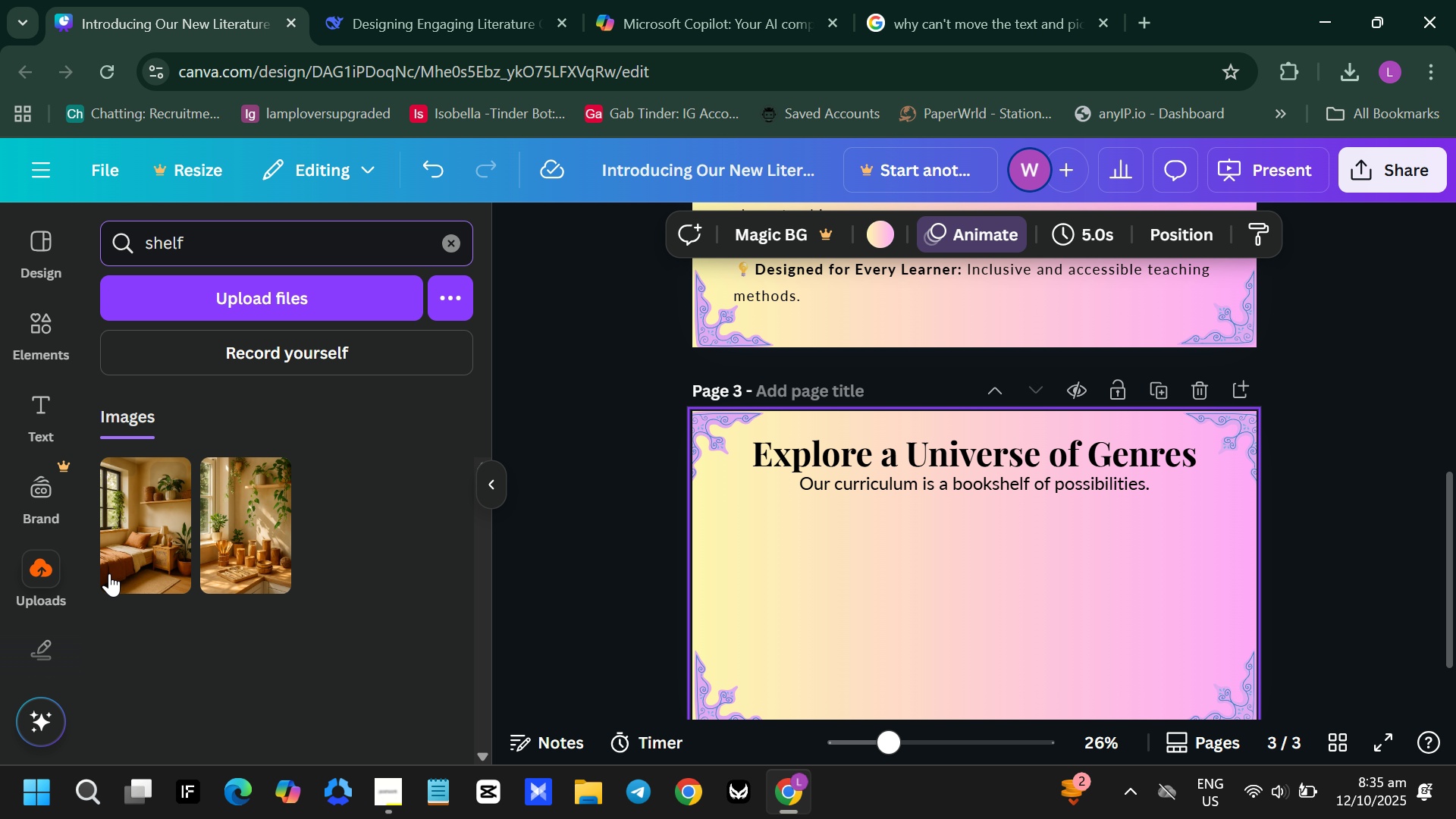 
left_click([21, 347])
 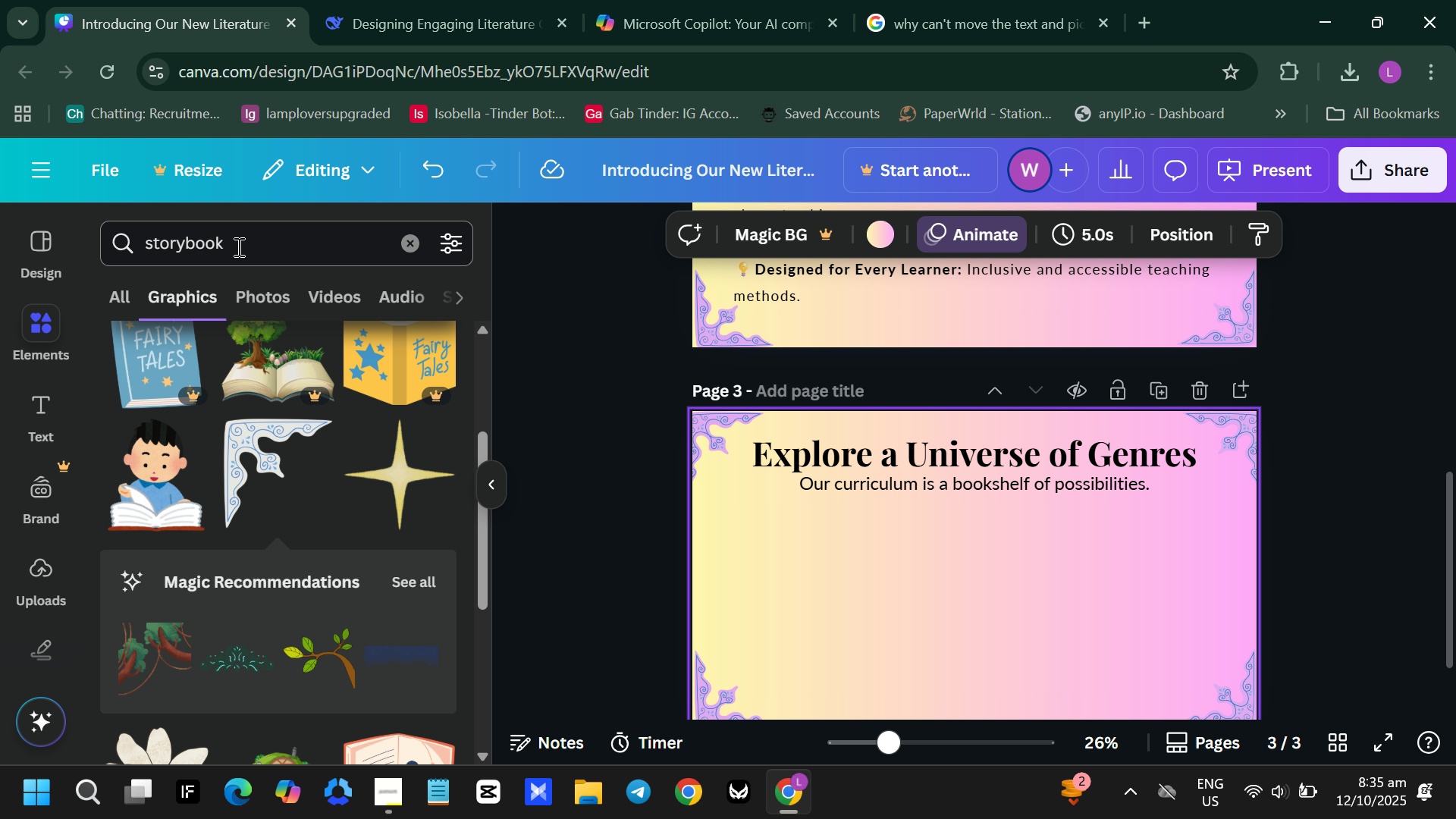 
left_click_drag(start_coordinate=[261, 245], to_coordinate=[146, 249])
 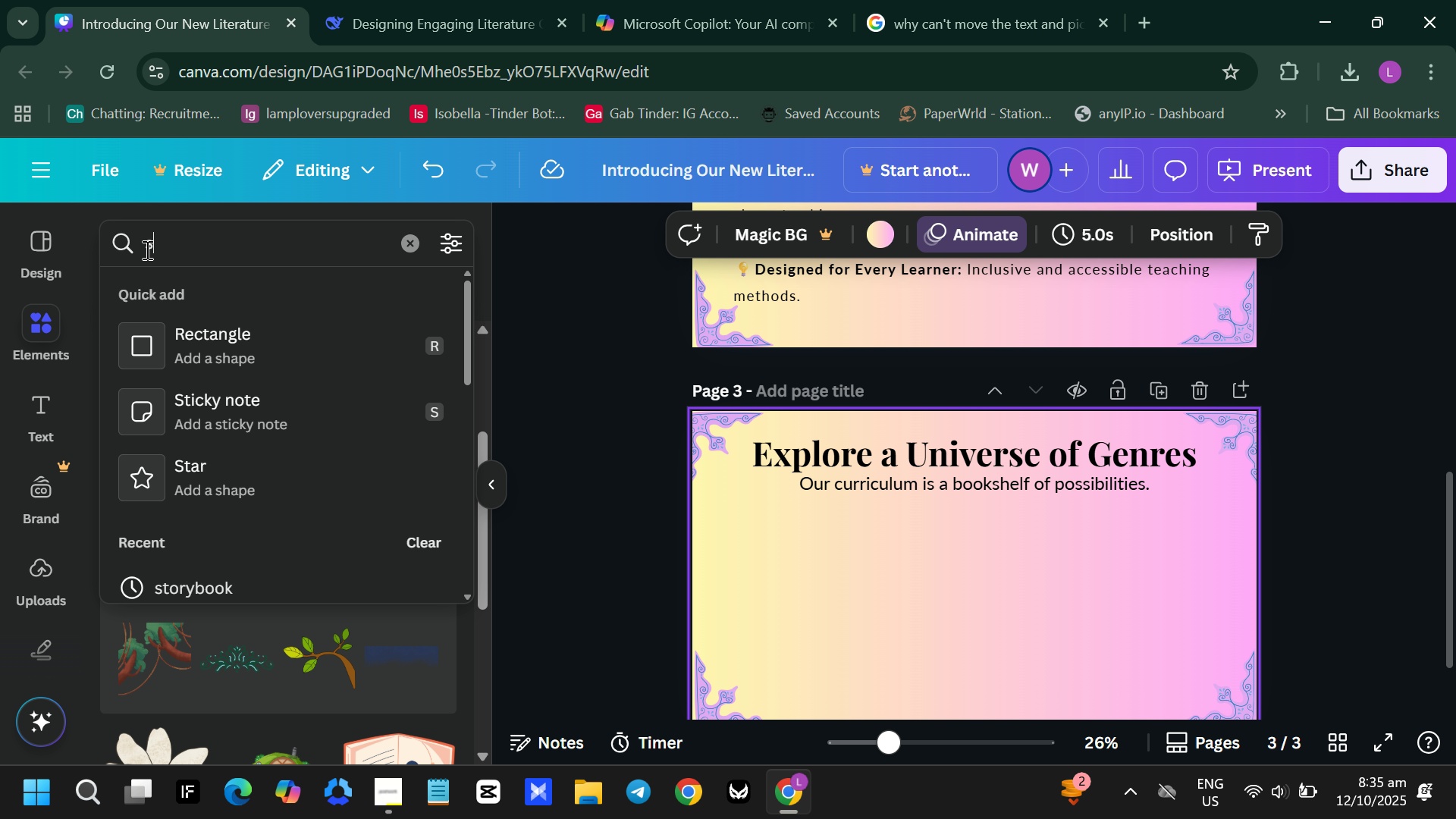 
type(shelf)
 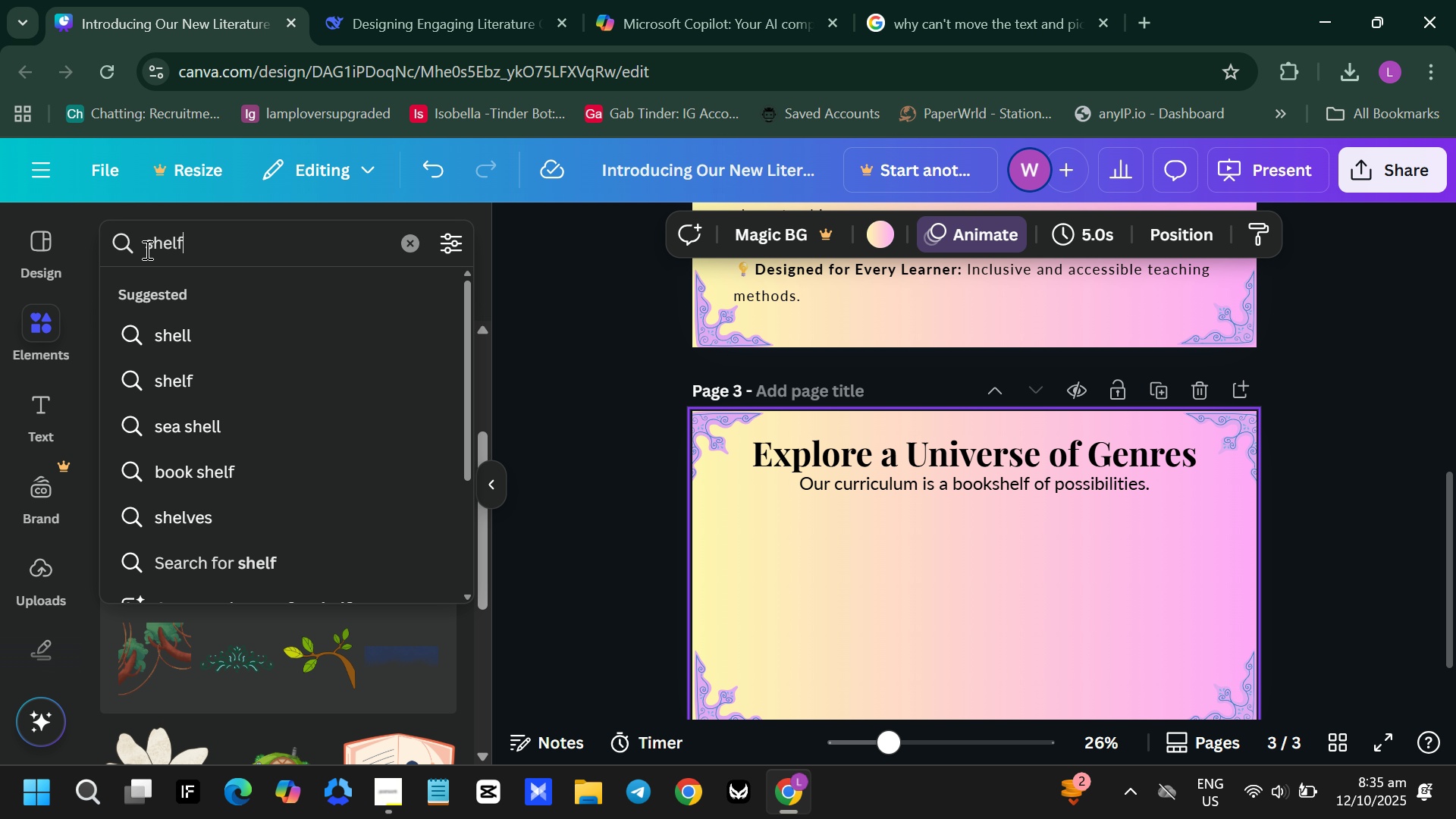 
key(Enter)
 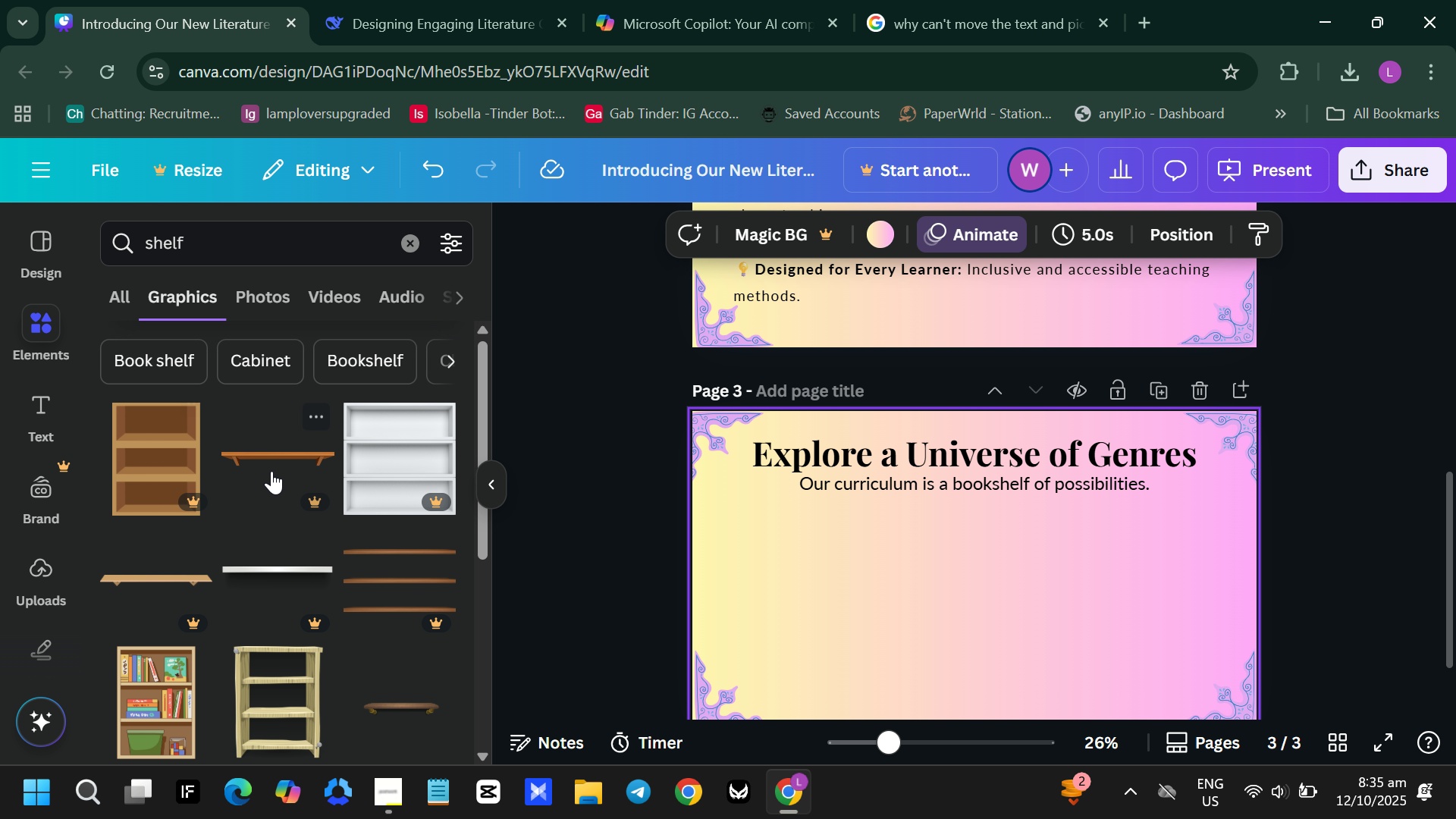 
scroll: coordinate [389, 570], scroll_direction: down, amount: 2.0
 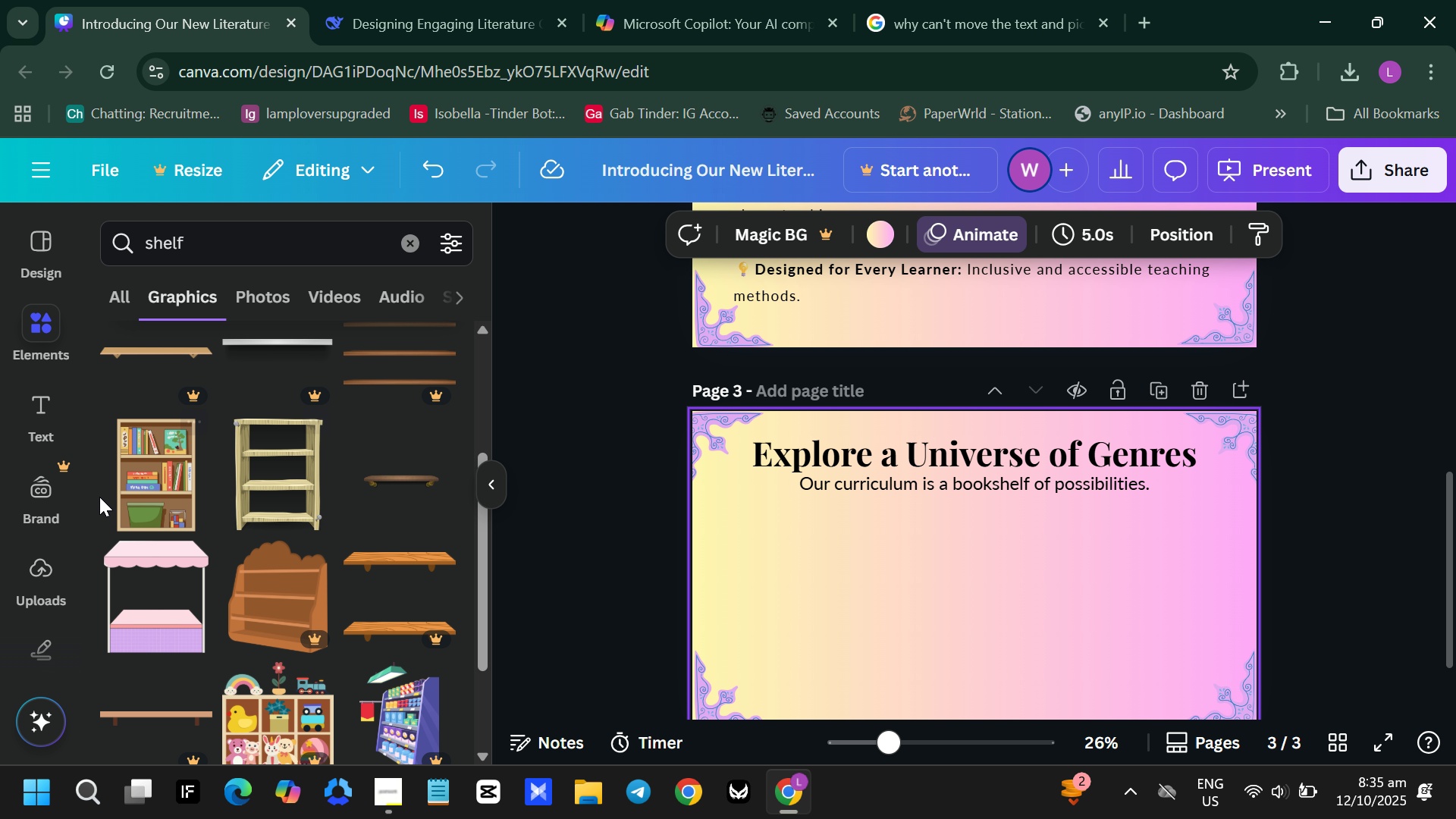 
left_click([158, 497])
 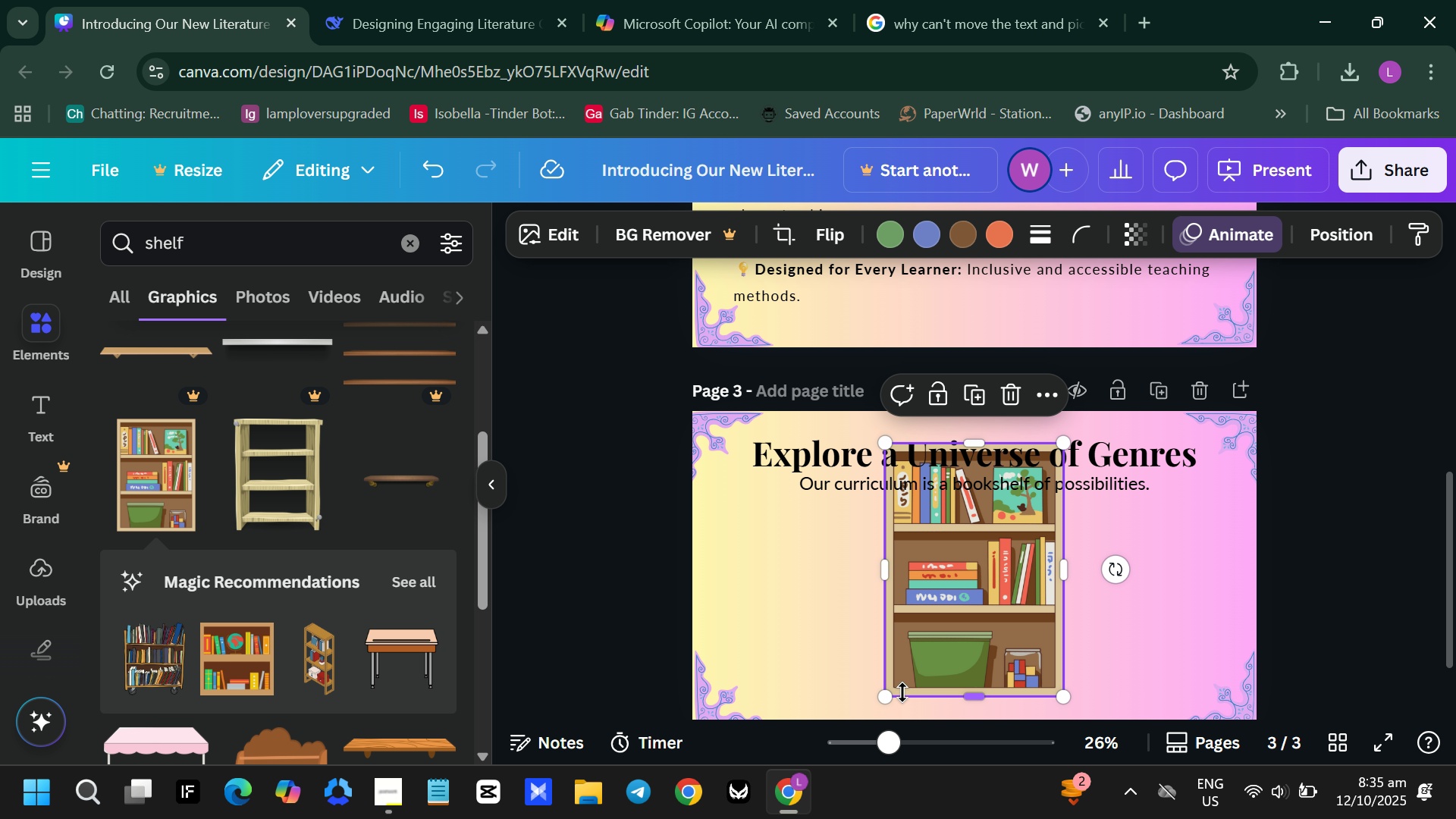 
left_click_drag(start_coordinate=[886, 697], to_coordinate=[1031, 589])
 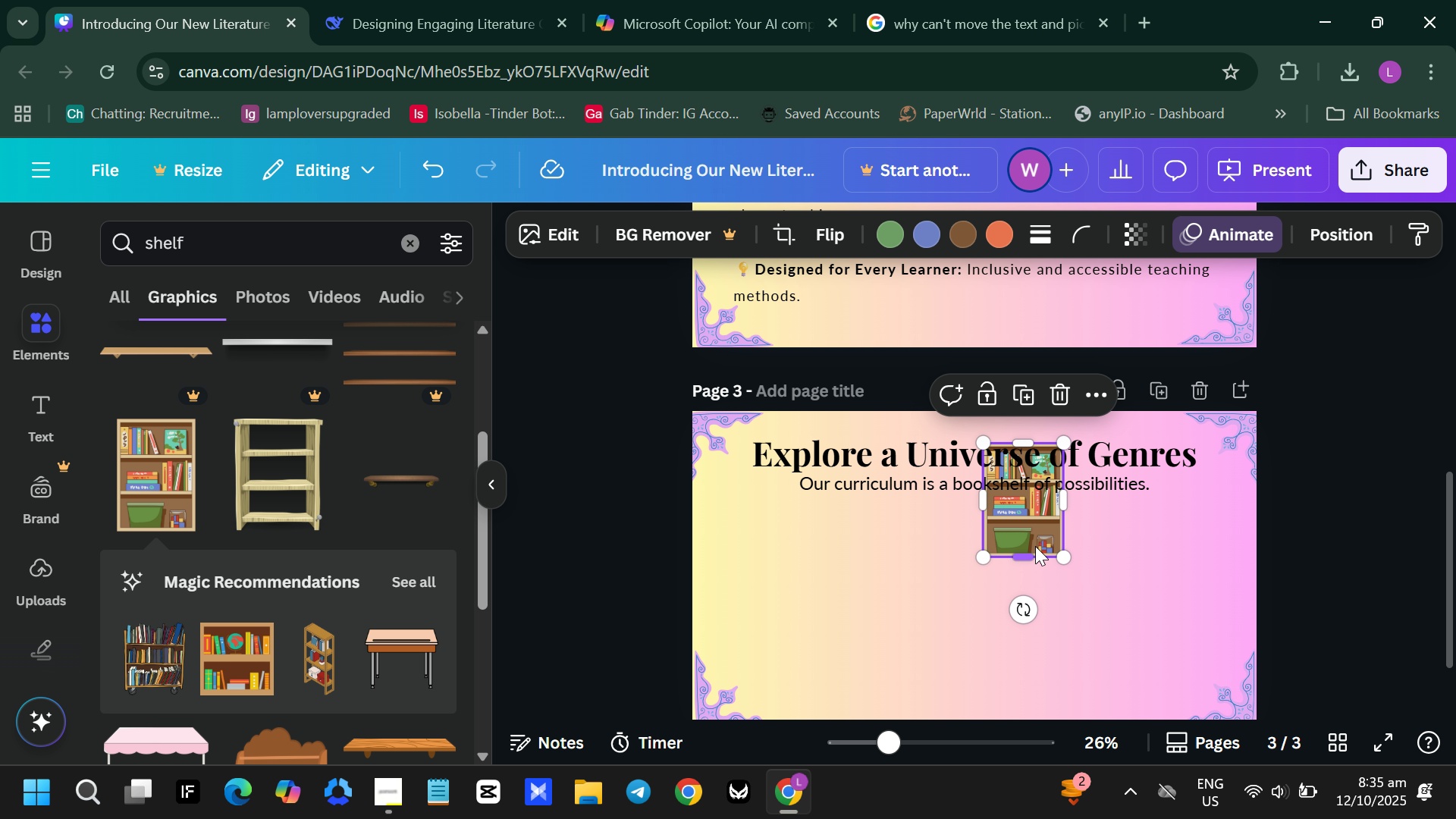 
left_click_drag(start_coordinate=[1035, 546], to_coordinate=[1226, 519])
 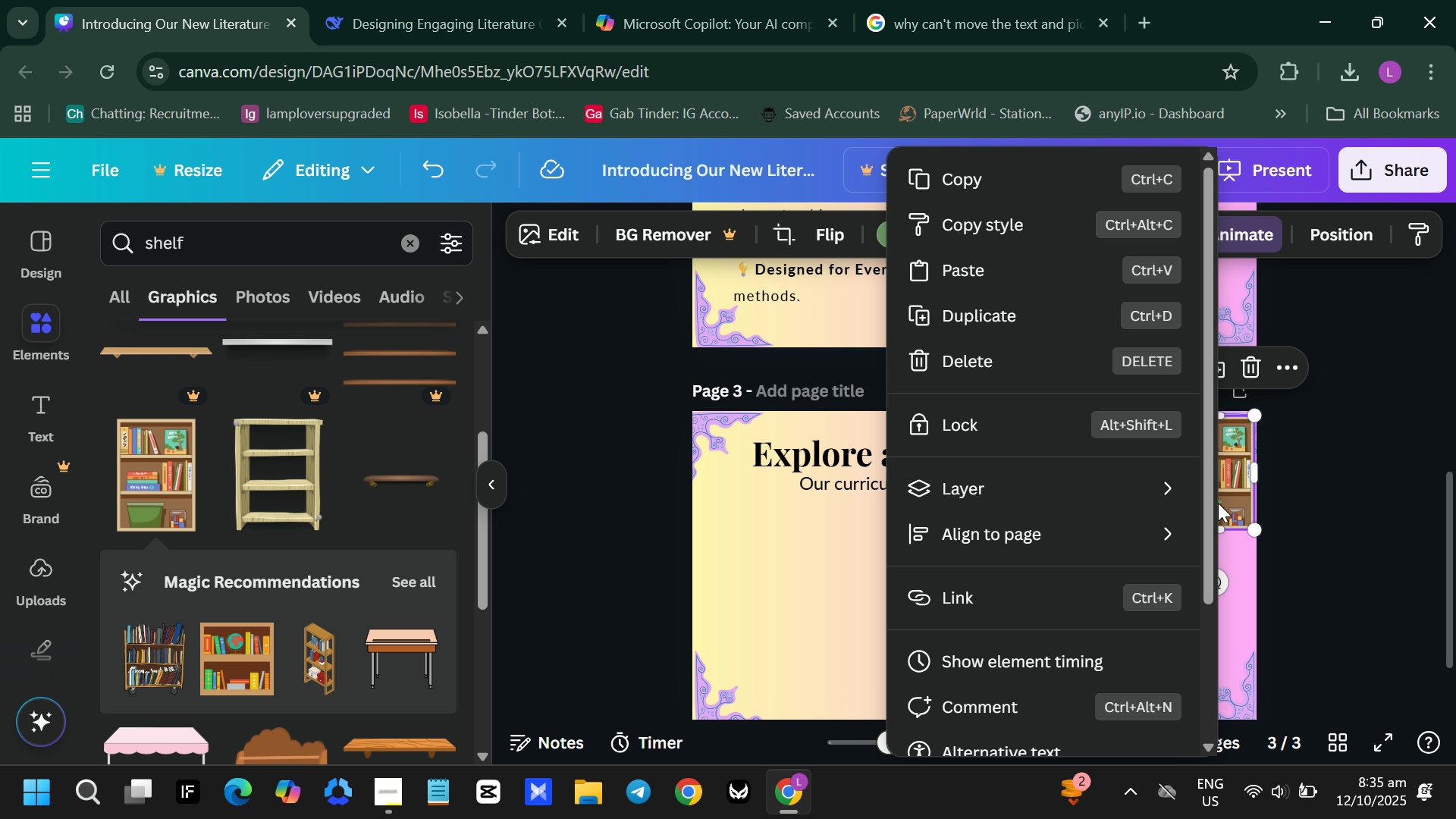 
right_click([1218, 503])
 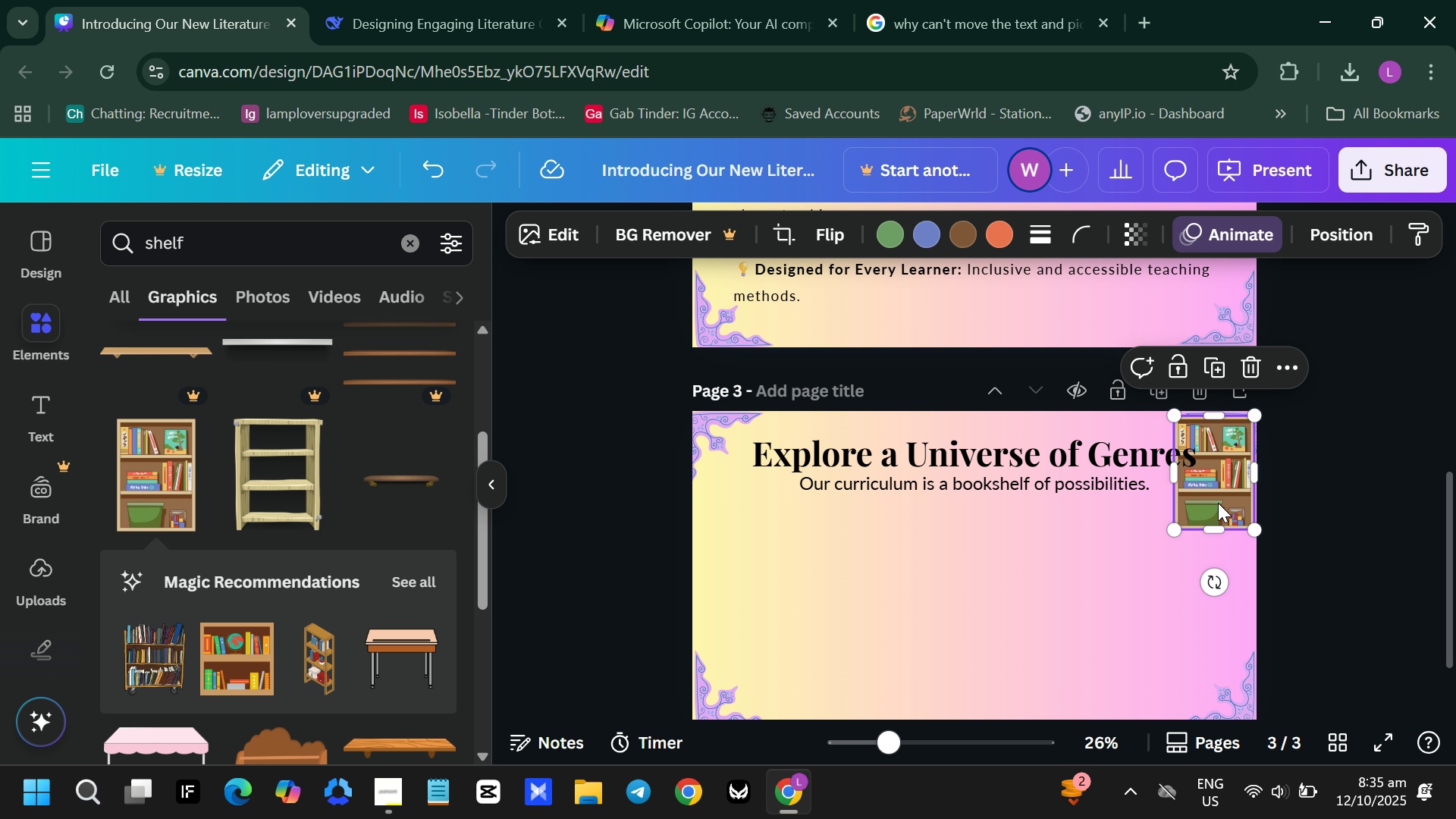 
left_click([1218, 503])
 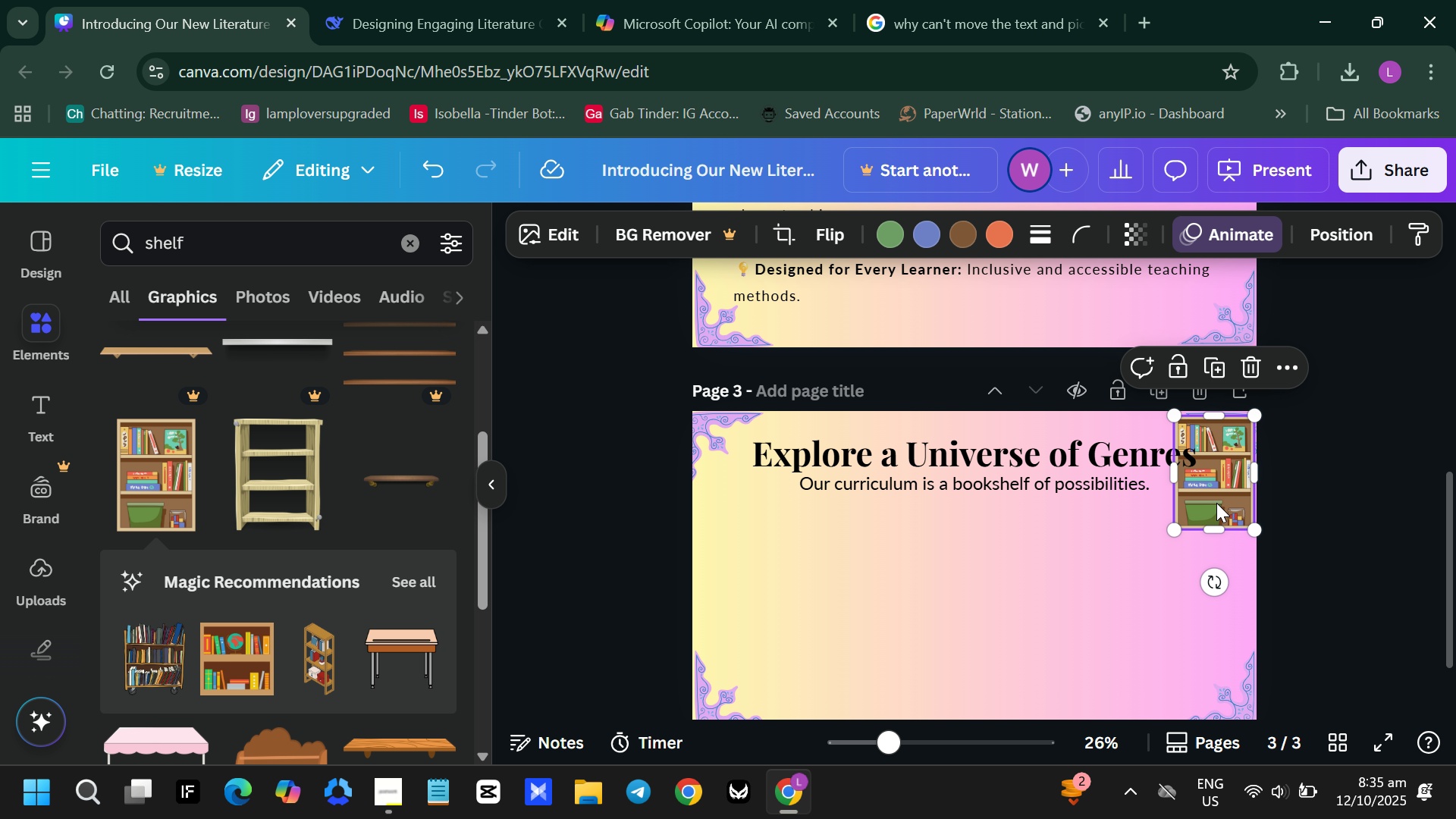 
left_click_drag(start_coordinate=[1218, 503], to_coordinate=[1208, 503])
 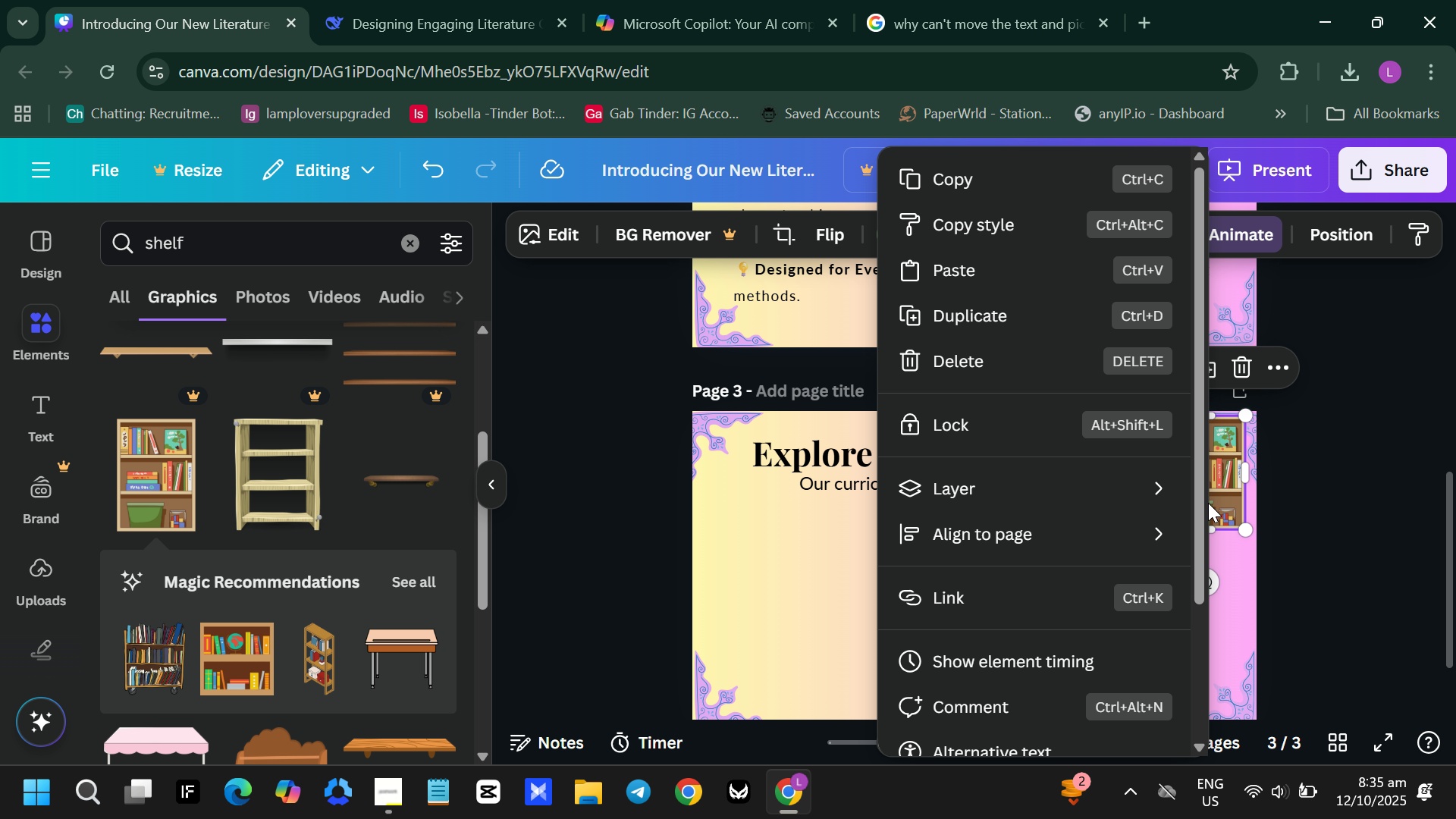 
right_click([1208, 503])
 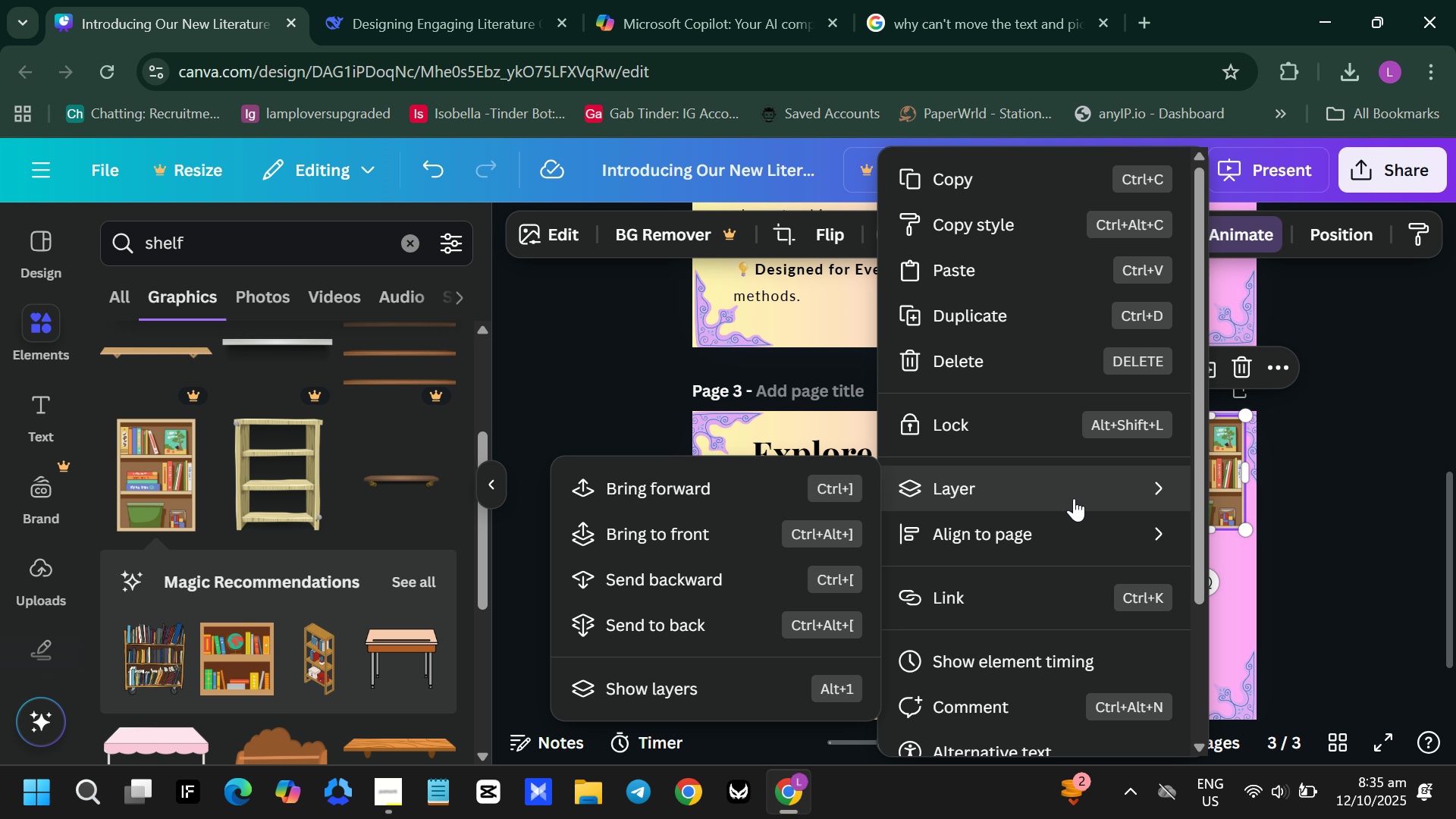 
left_click([1074, 498])
 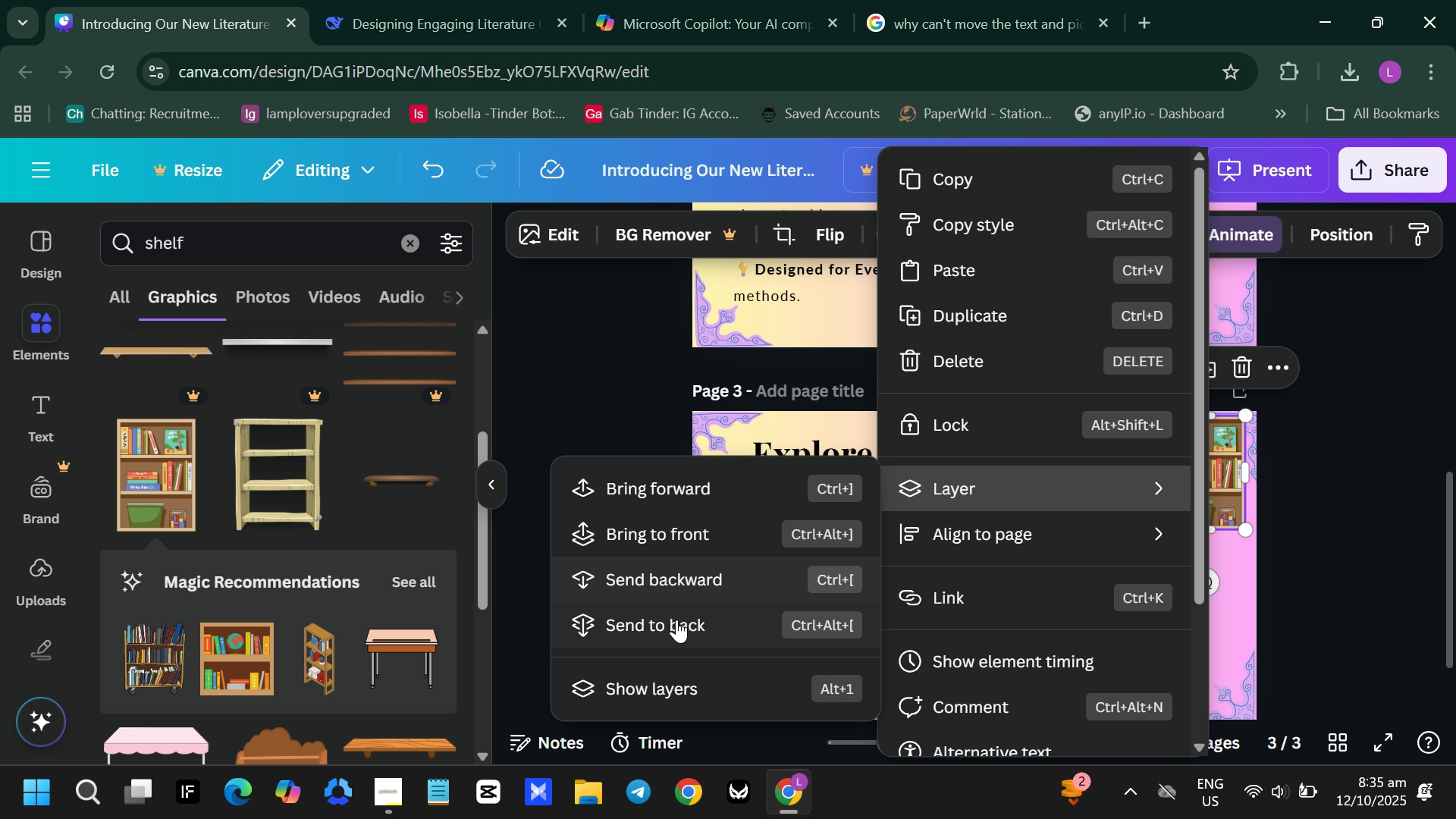 
left_click([676, 620])
 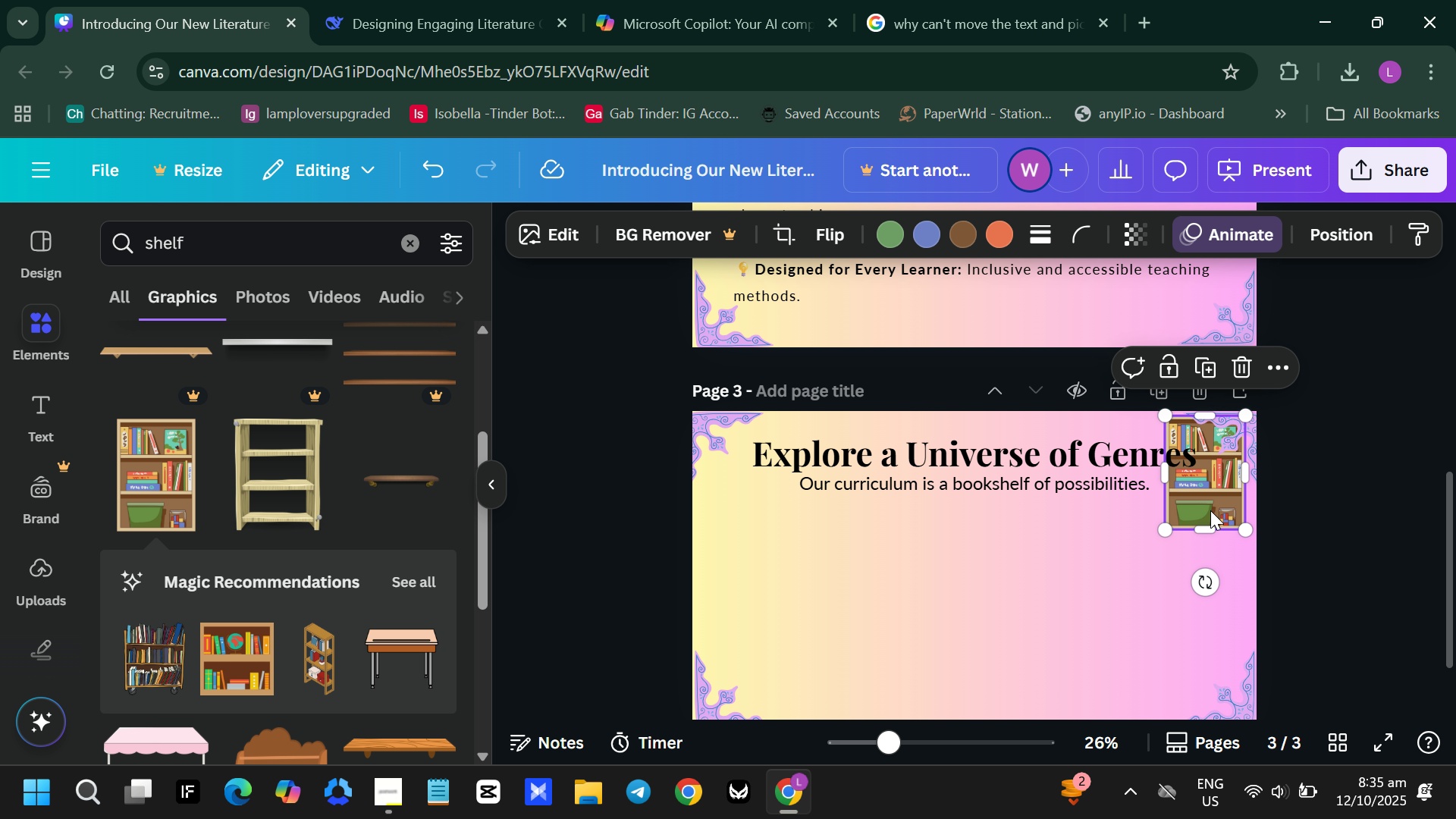 
right_click([1209, 510])
 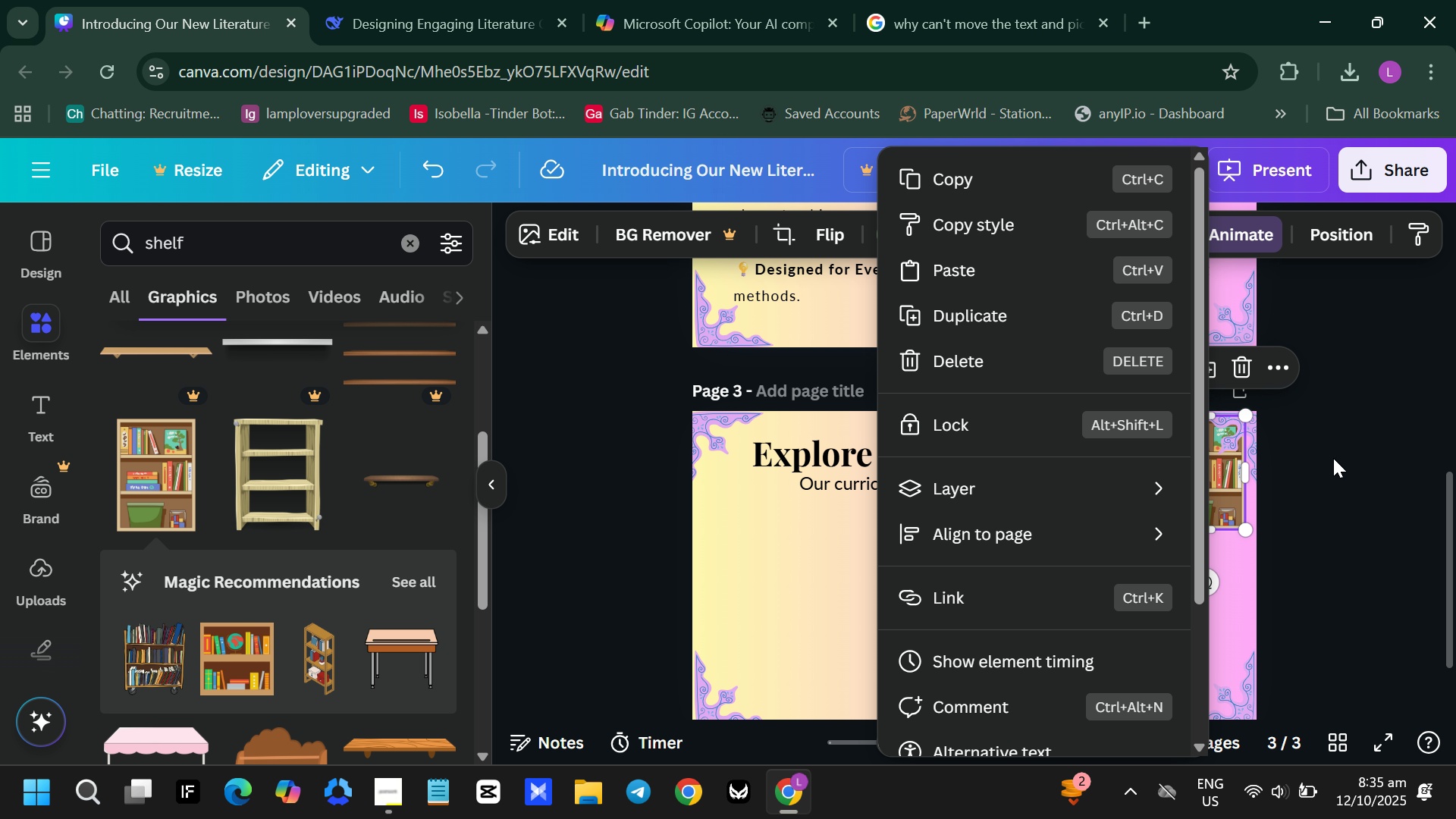 
left_click([1341, 470])
 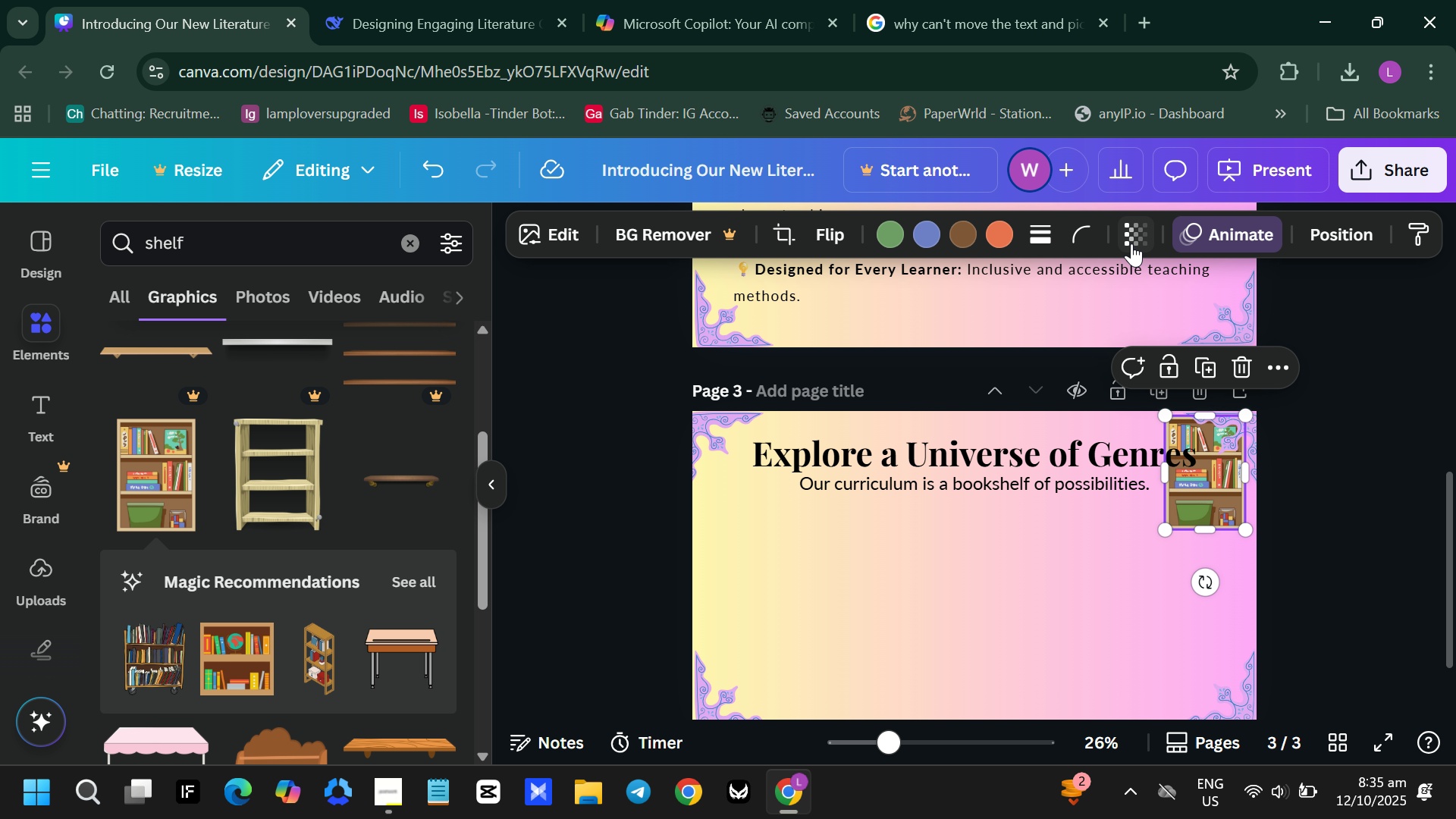 
left_click([1131, 243])
 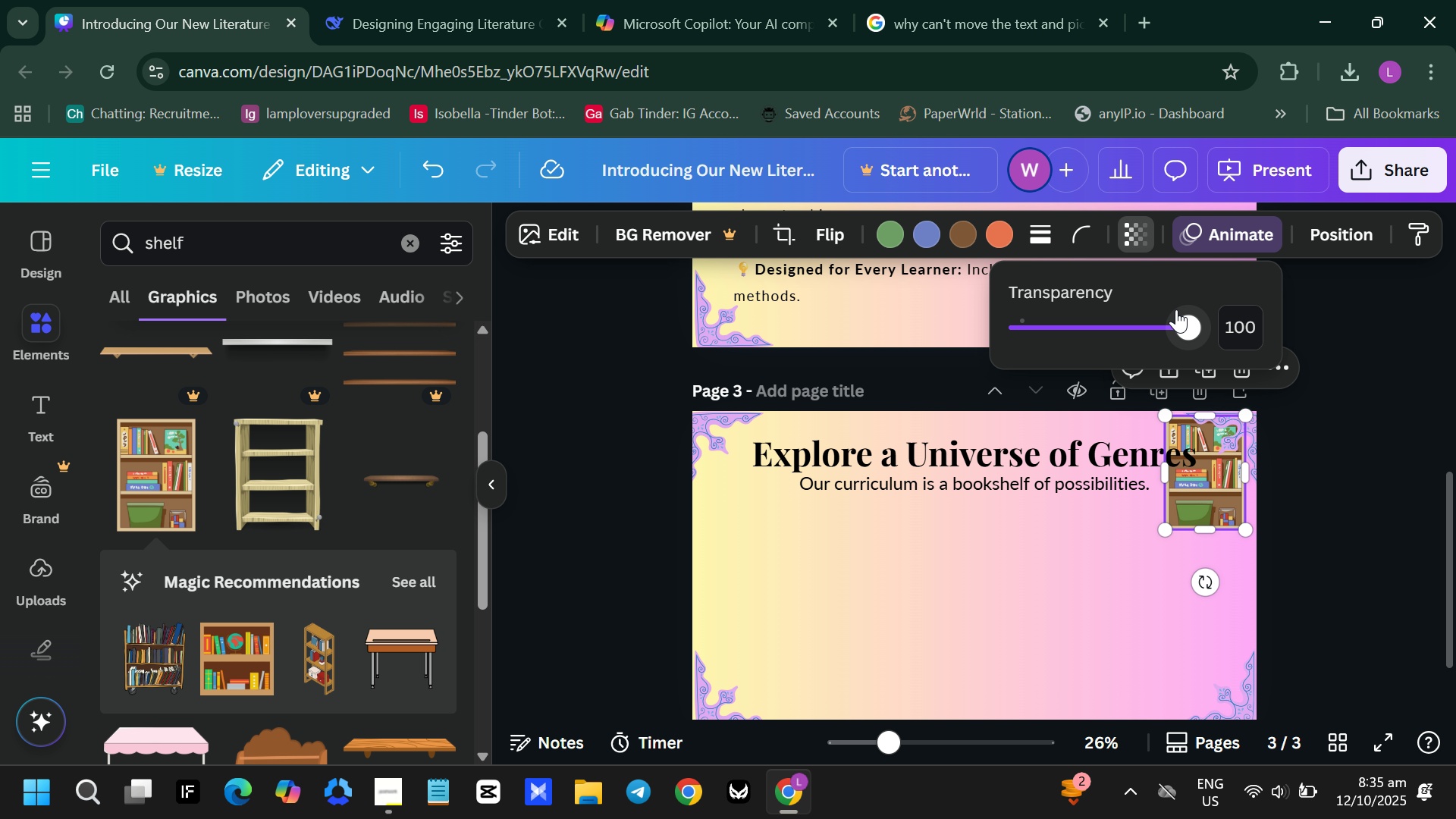 
left_click_drag(start_coordinate=[1176, 309], to_coordinate=[1112, 320])
 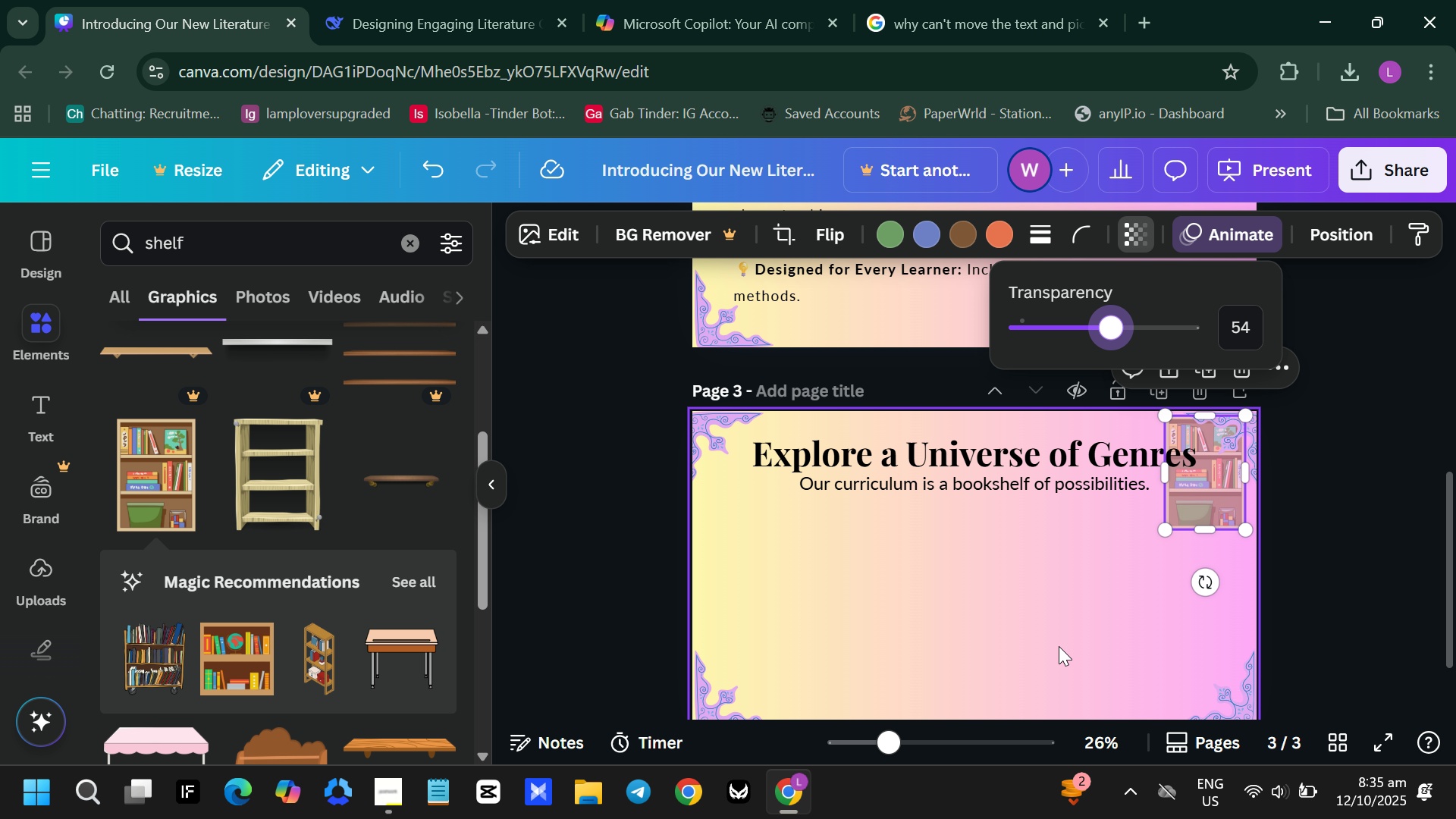 
left_click([1064, 617])
 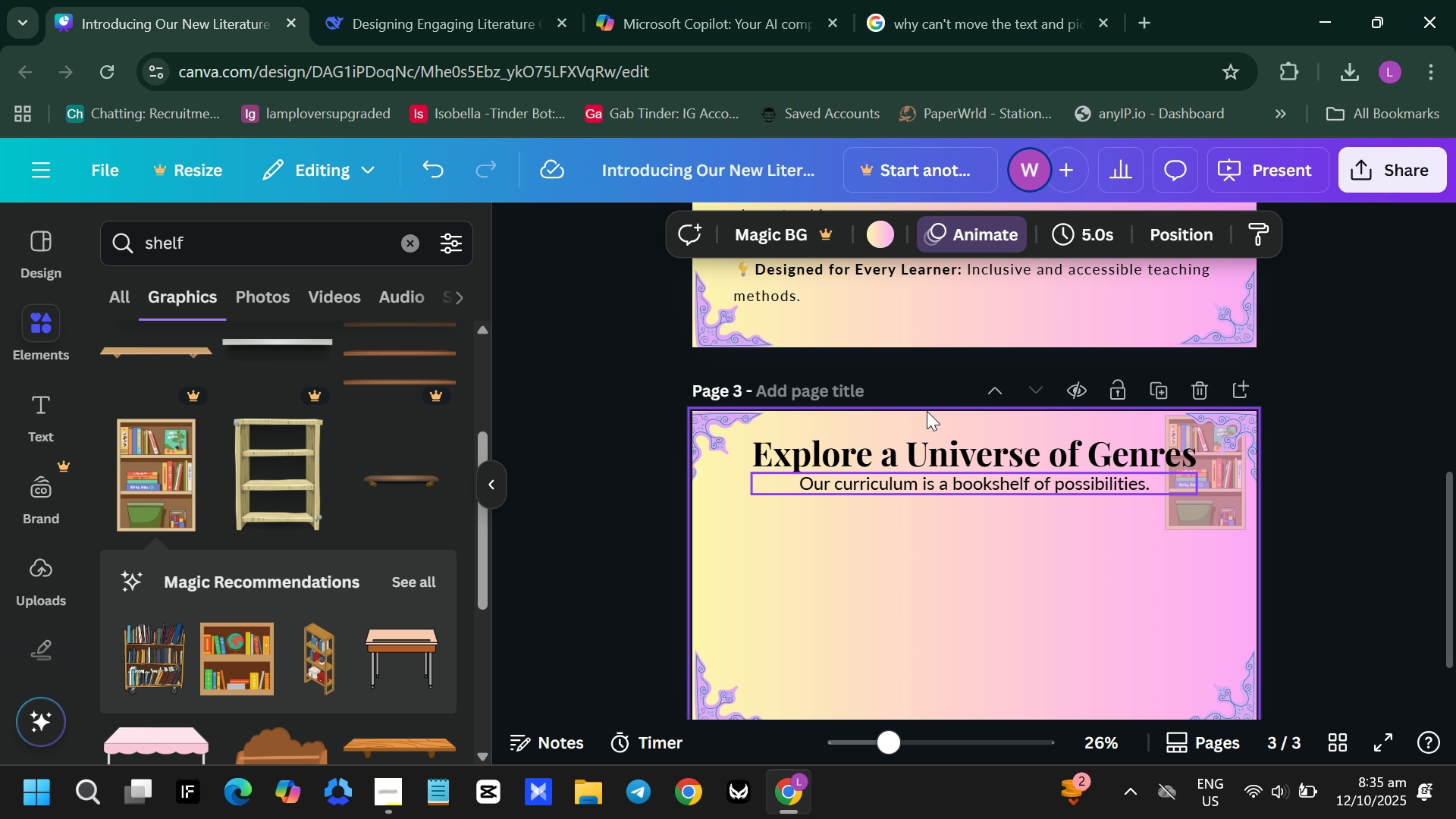 
scroll: coordinate [158, 439], scroll_direction: down, amount: 6.0
 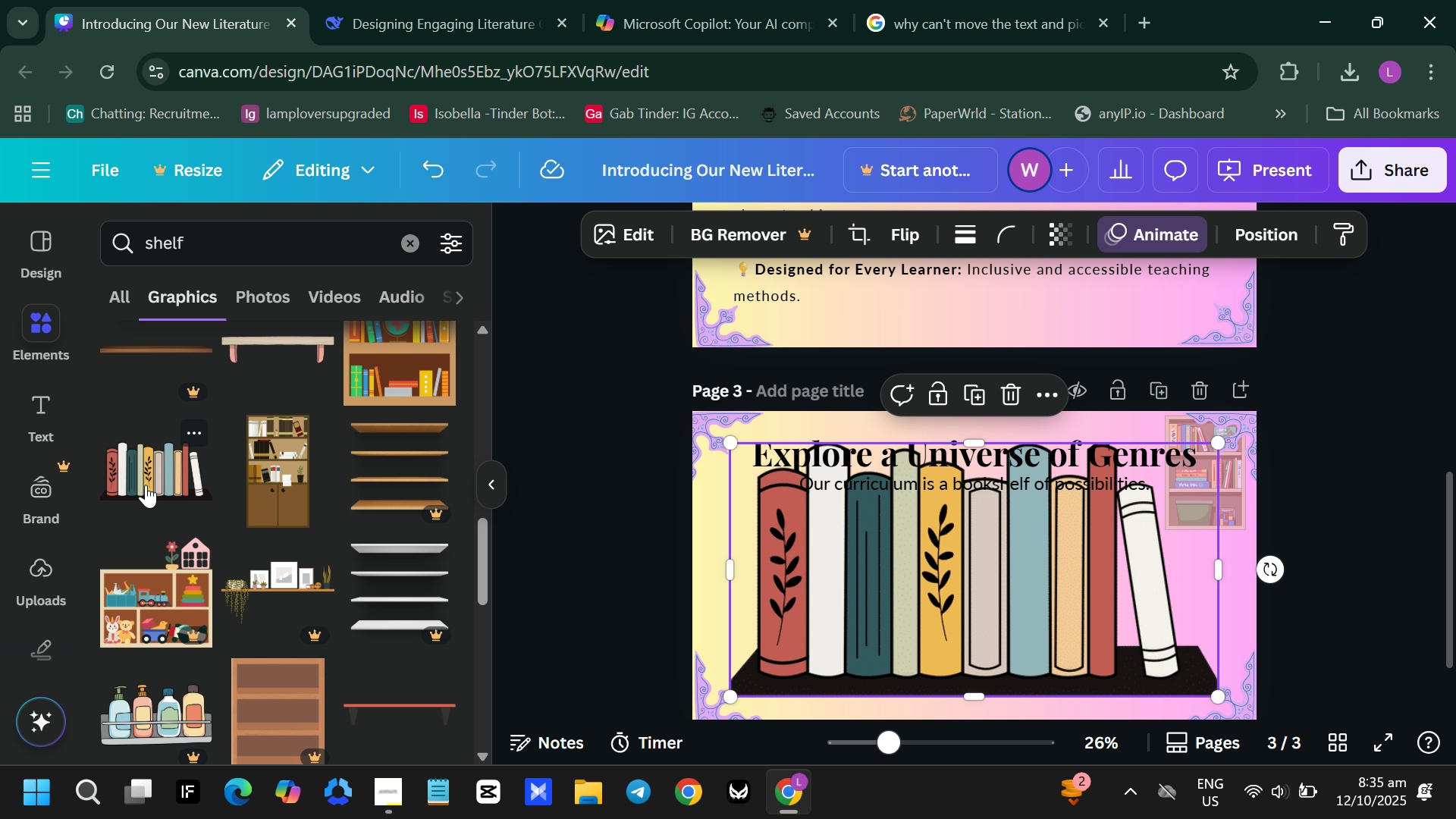 
left_click([123, 468])
 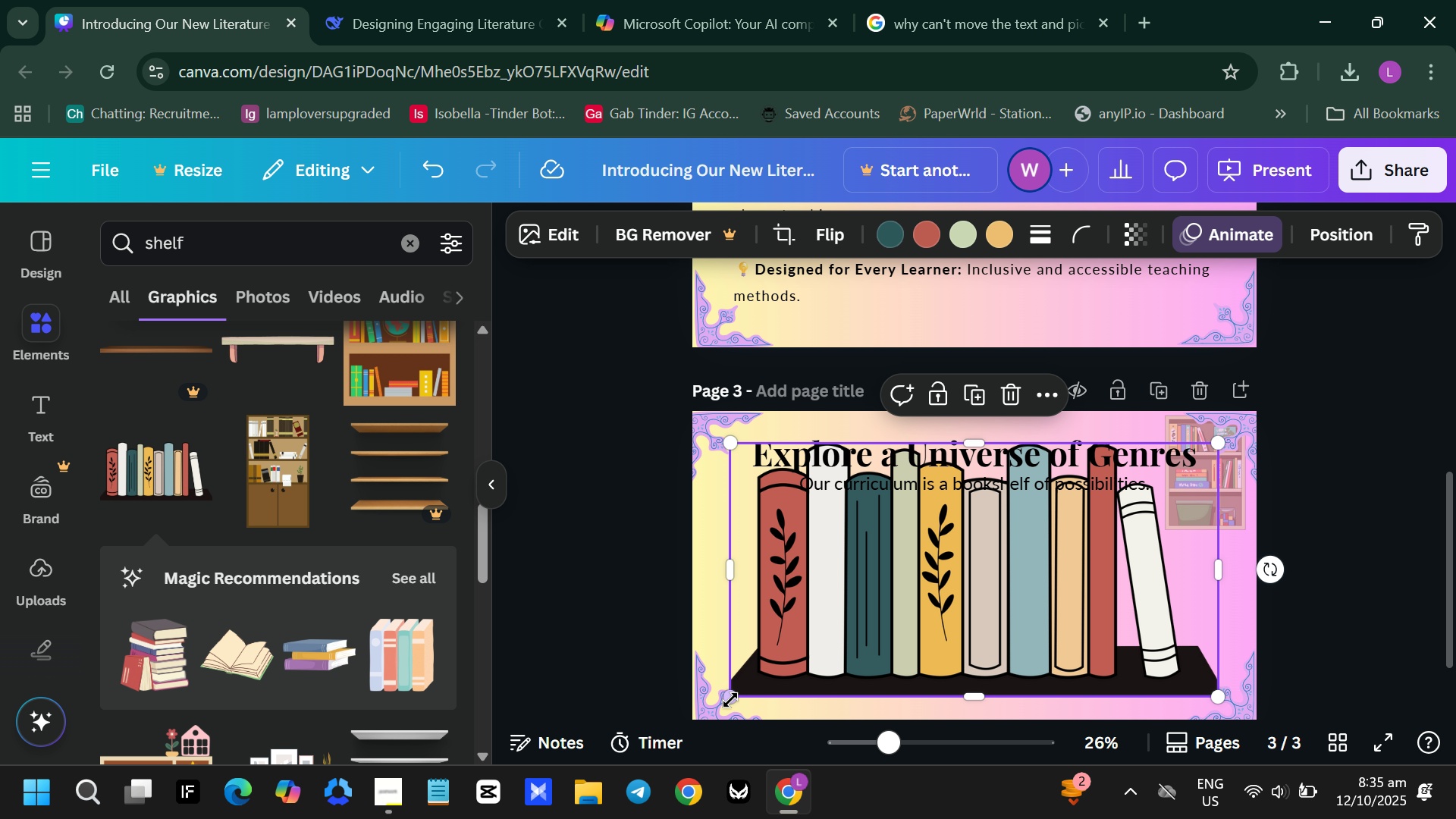 
left_click_drag(start_coordinate=[730, 694], to_coordinate=[1025, 582])
 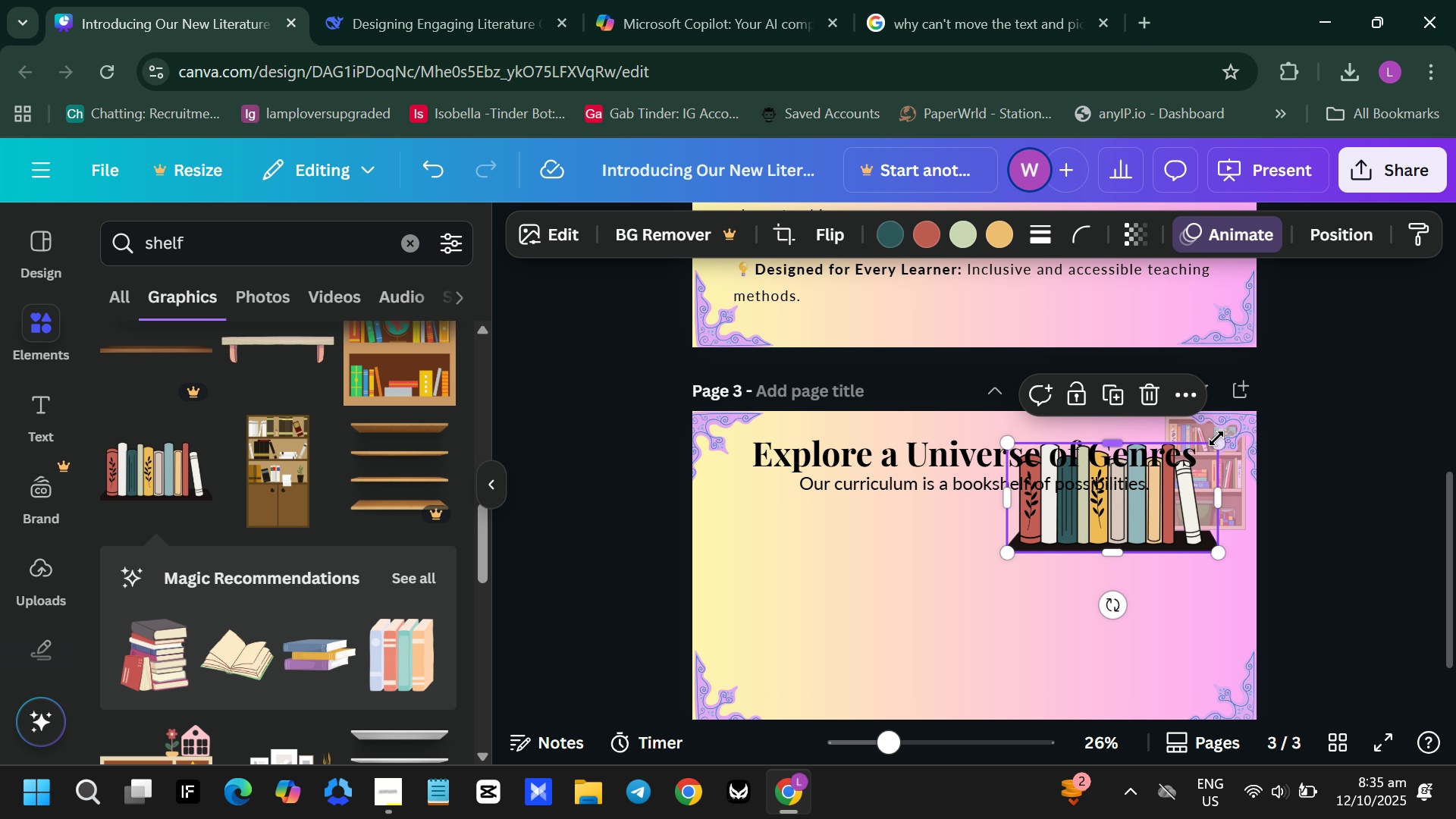 
left_click_drag(start_coordinate=[1216, 455], to_coordinate=[1218, 466])
 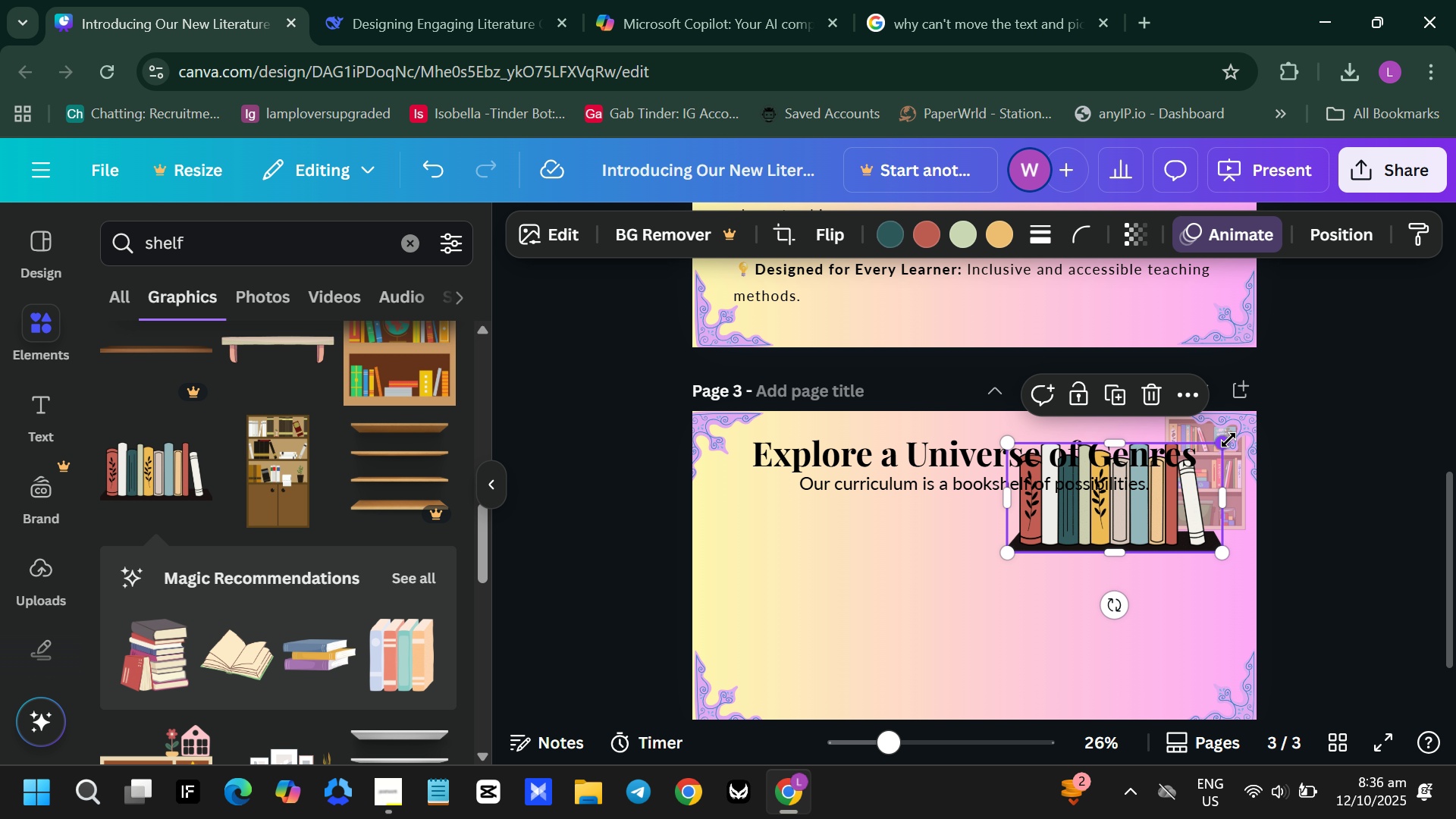 
left_click_drag(start_coordinate=[1228, 439], to_coordinate=[1191, 474])
 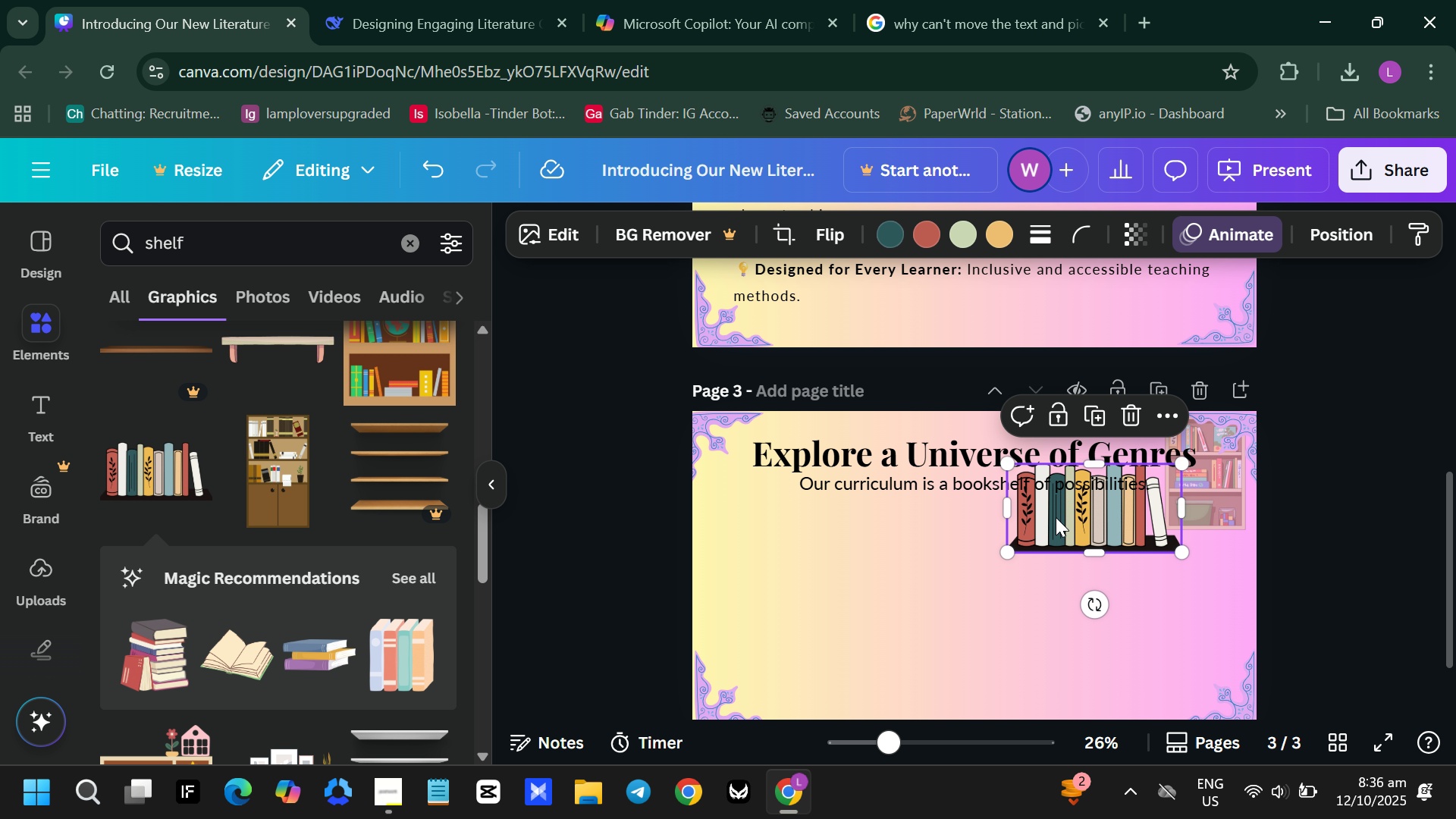 
left_click_drag(start_coordinate=[1057, 517], to_coordinate=[752, 682])
 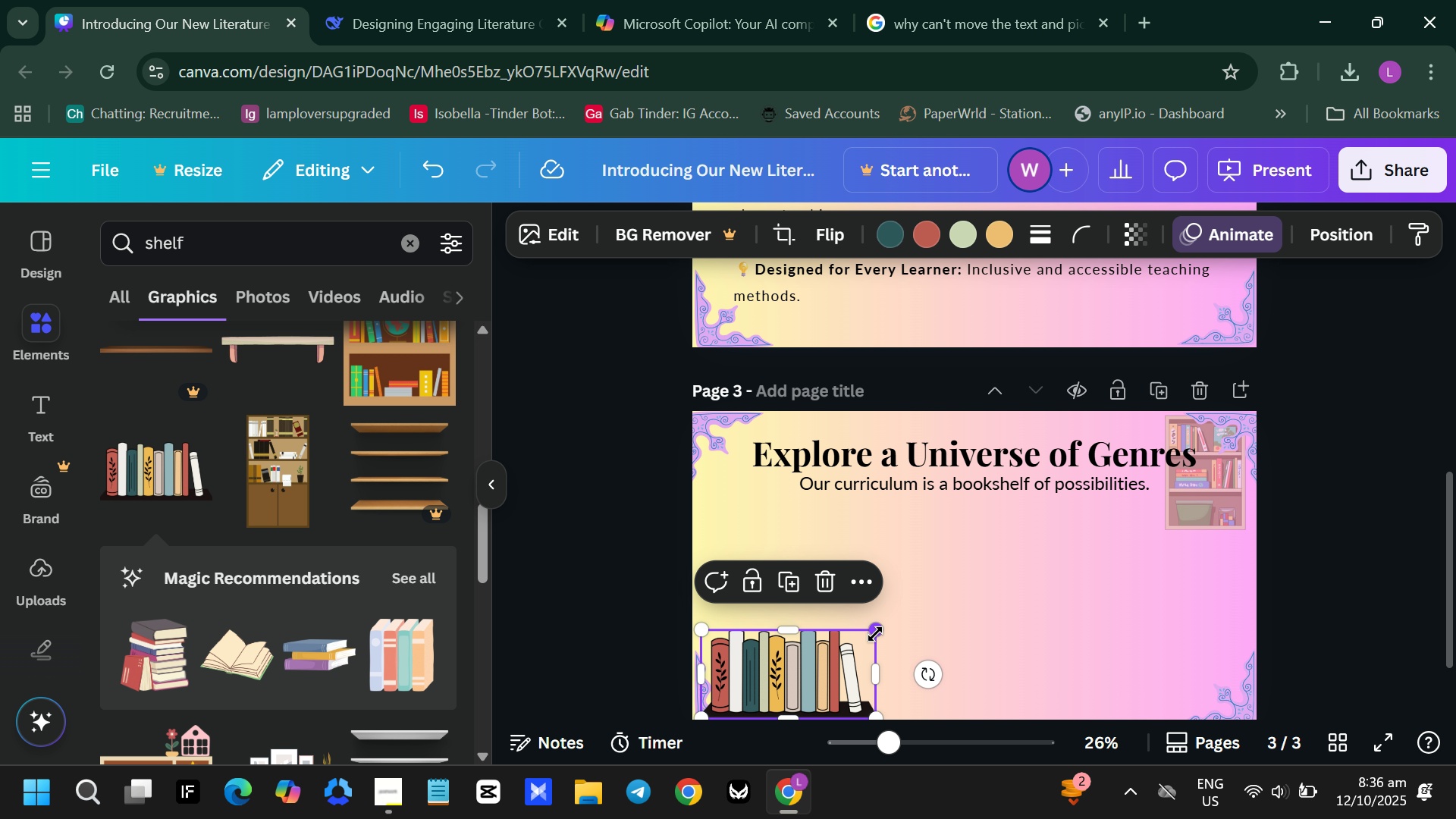 
left_click_drag(start_coordinate=[875, 634], to_coordinate=[844, 669])
 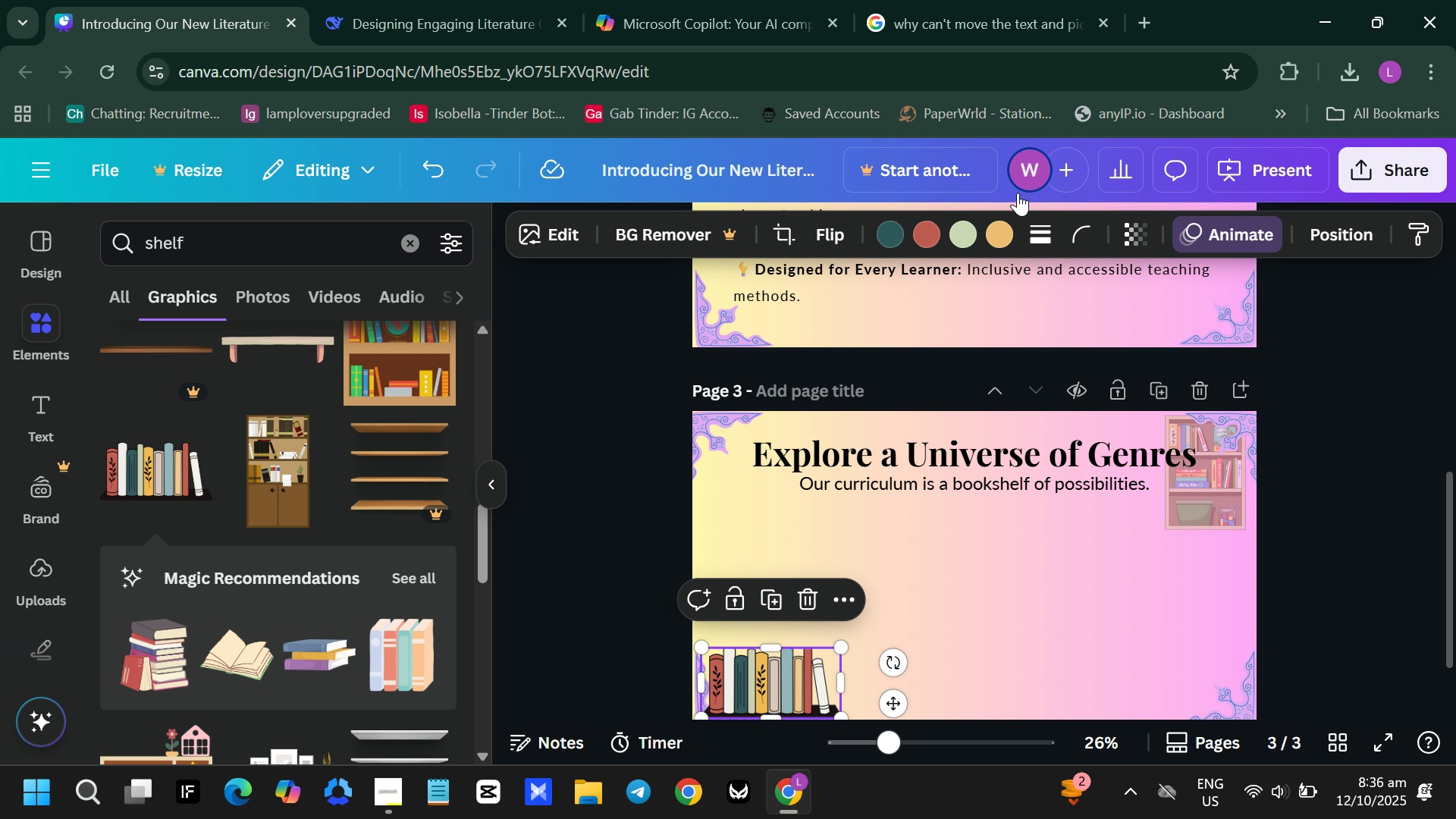 
left_click([1119, 230])
 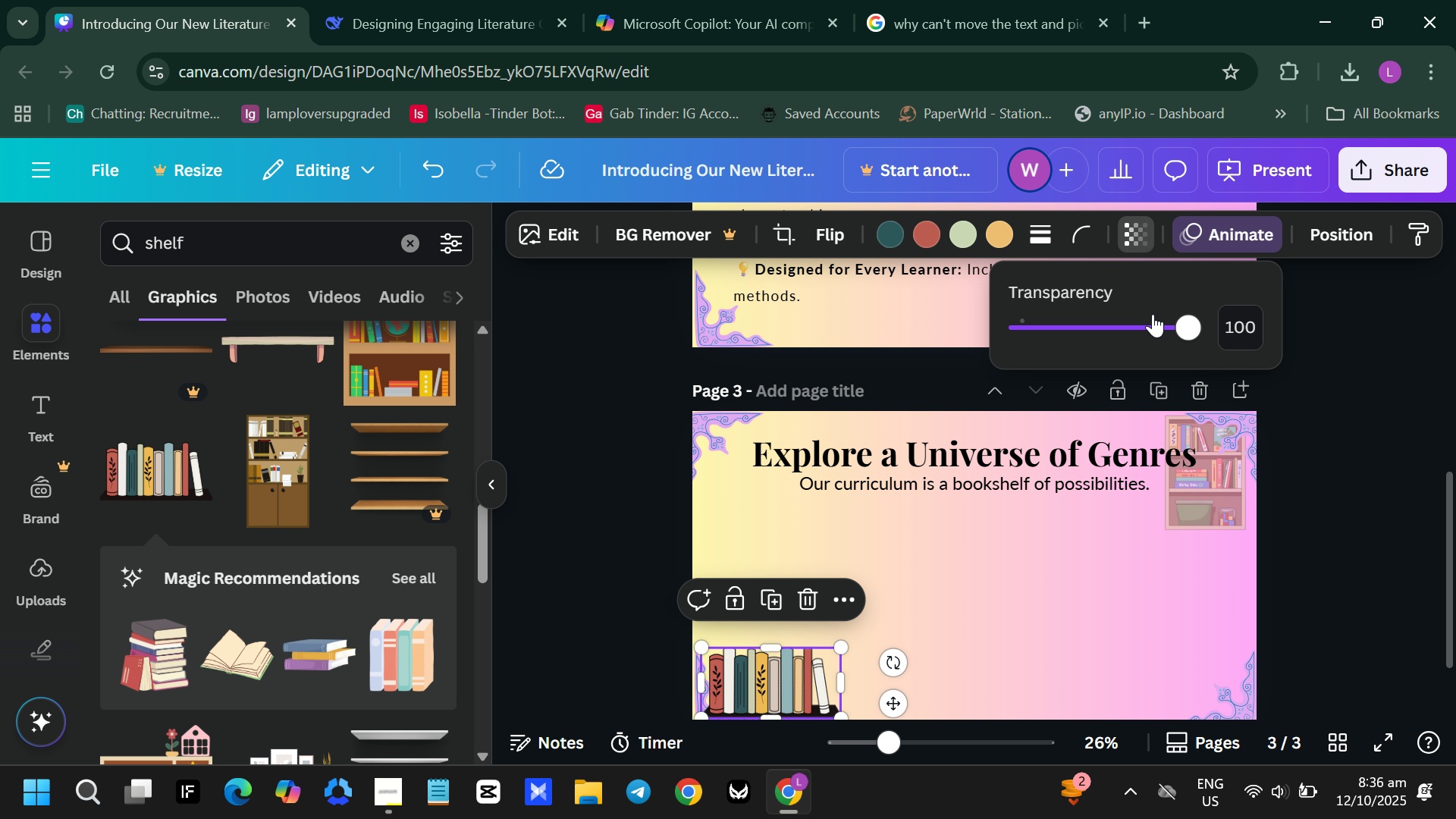 
left_click_drag(start_coordinate=[1143, 323], to_coordinate=[1095, 325])
 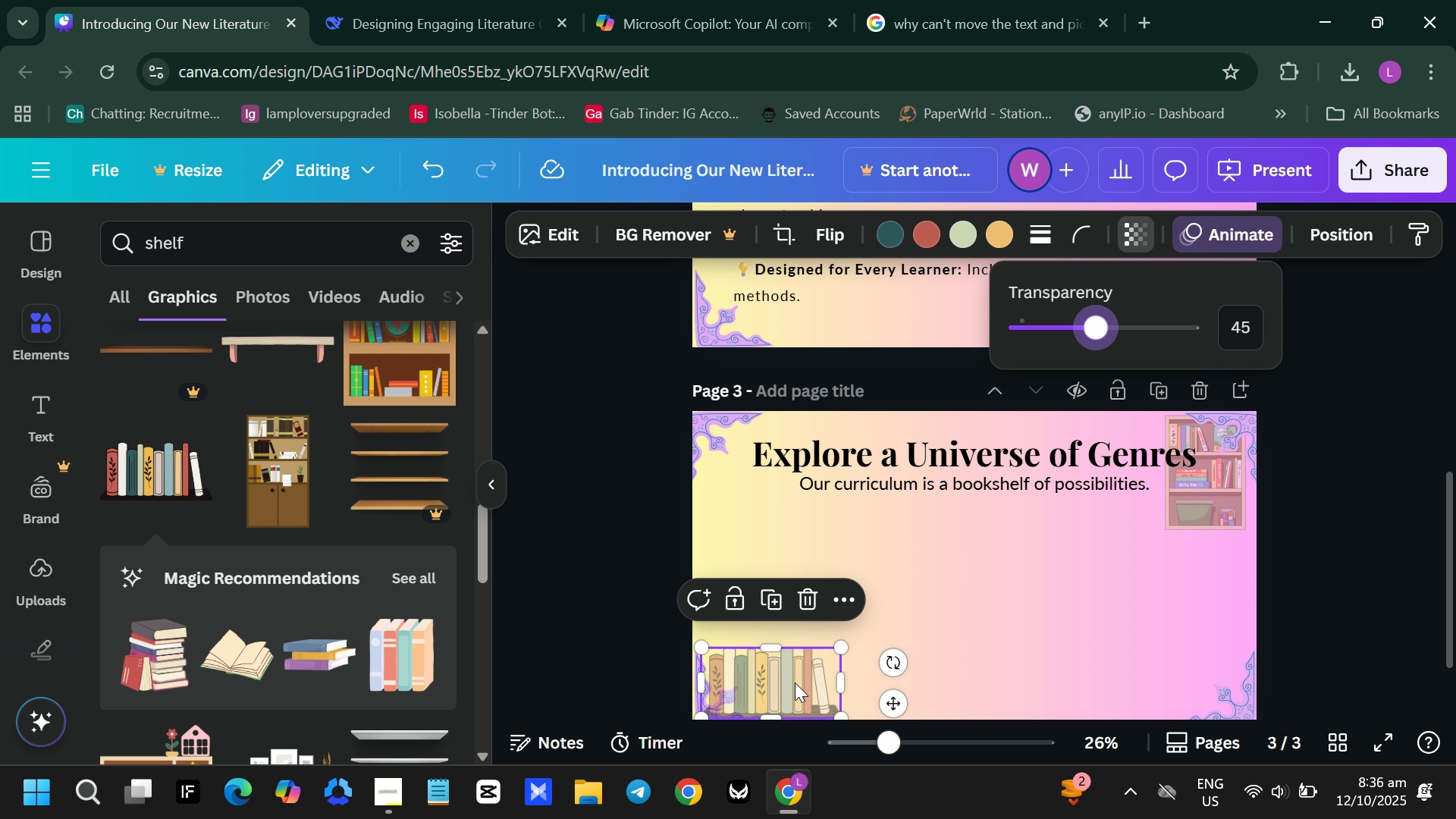 
right_click([795, 682])
 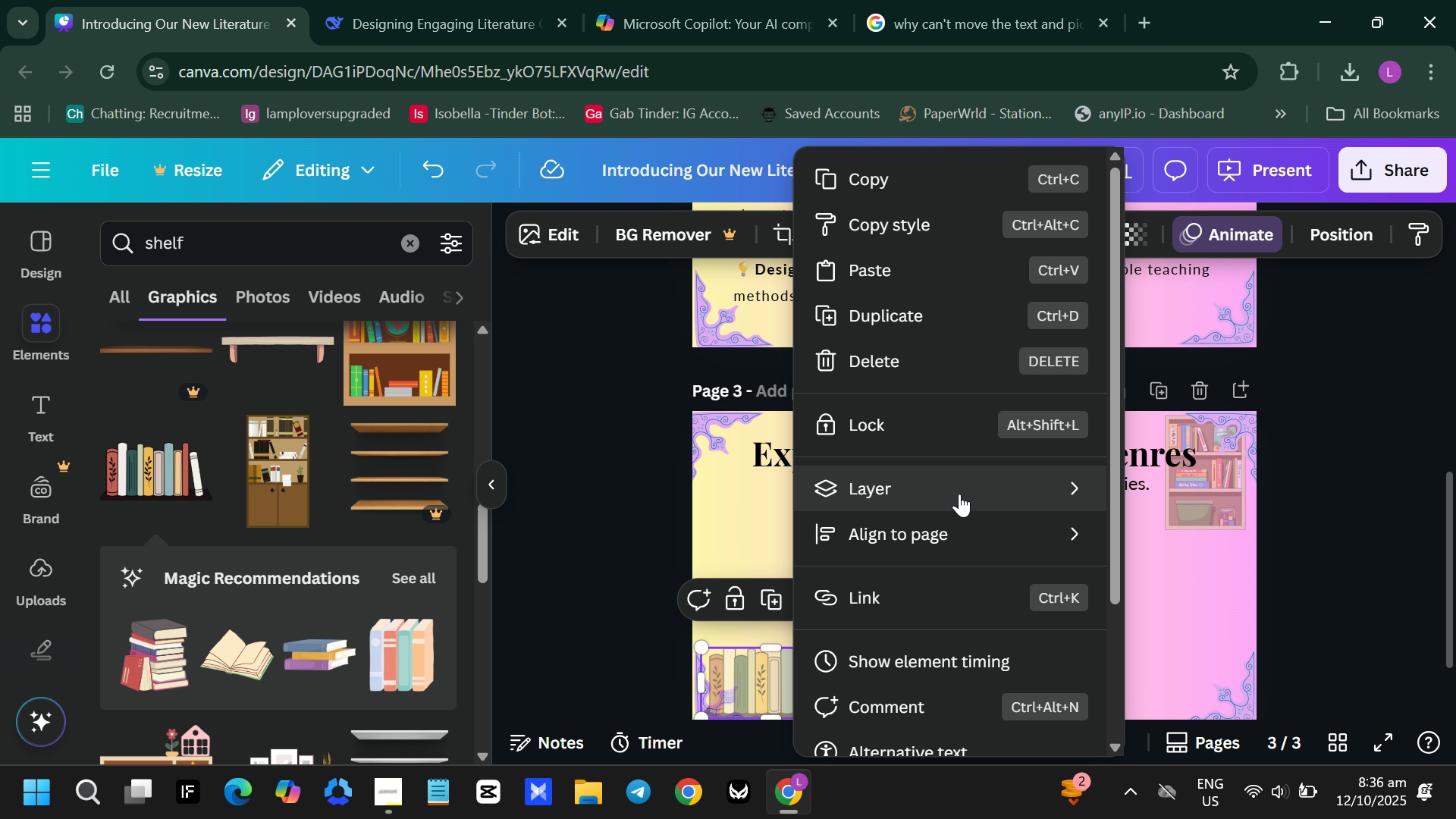 
left_click([959, 494])
 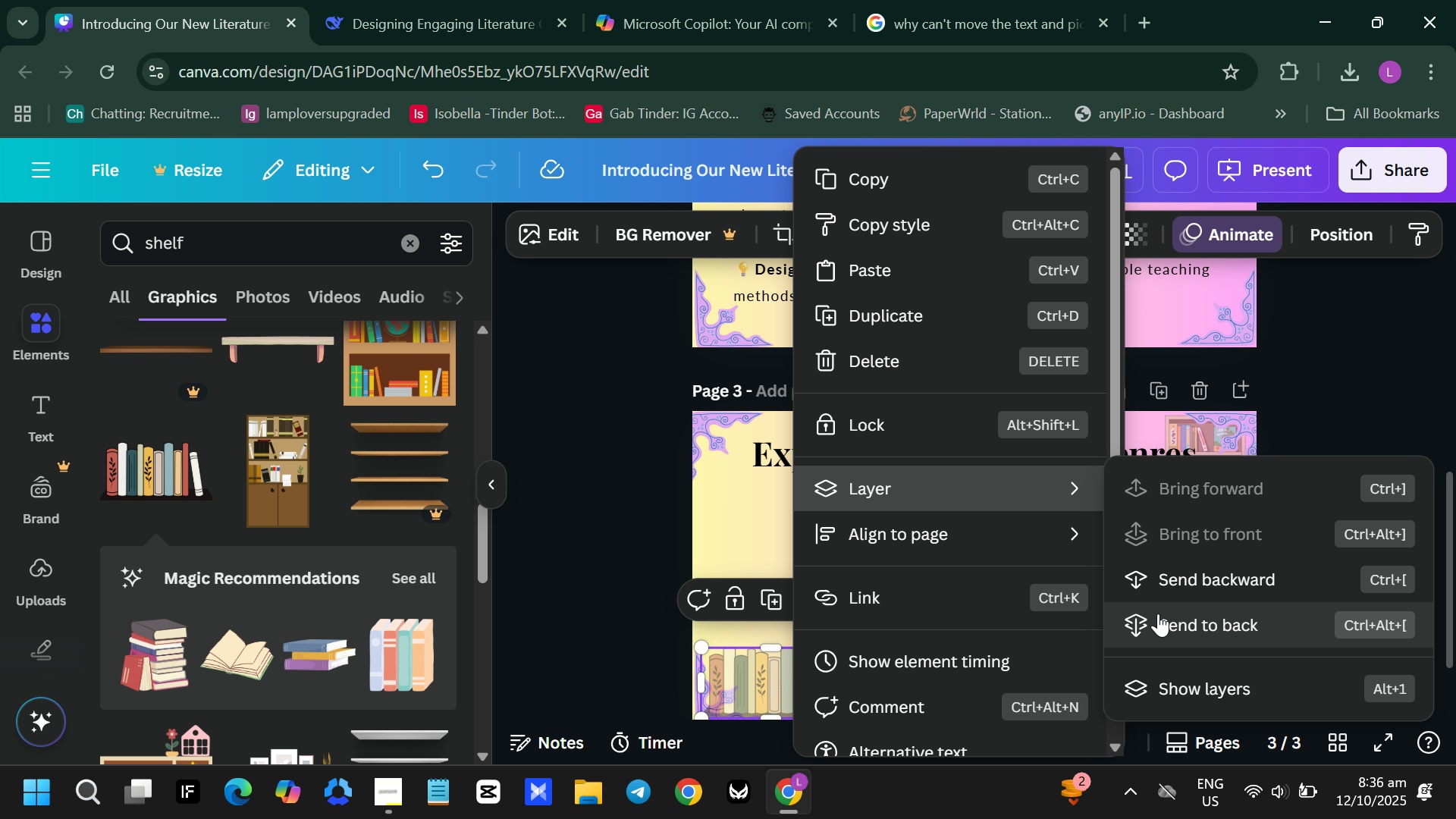 
left_click([1158, 613])
 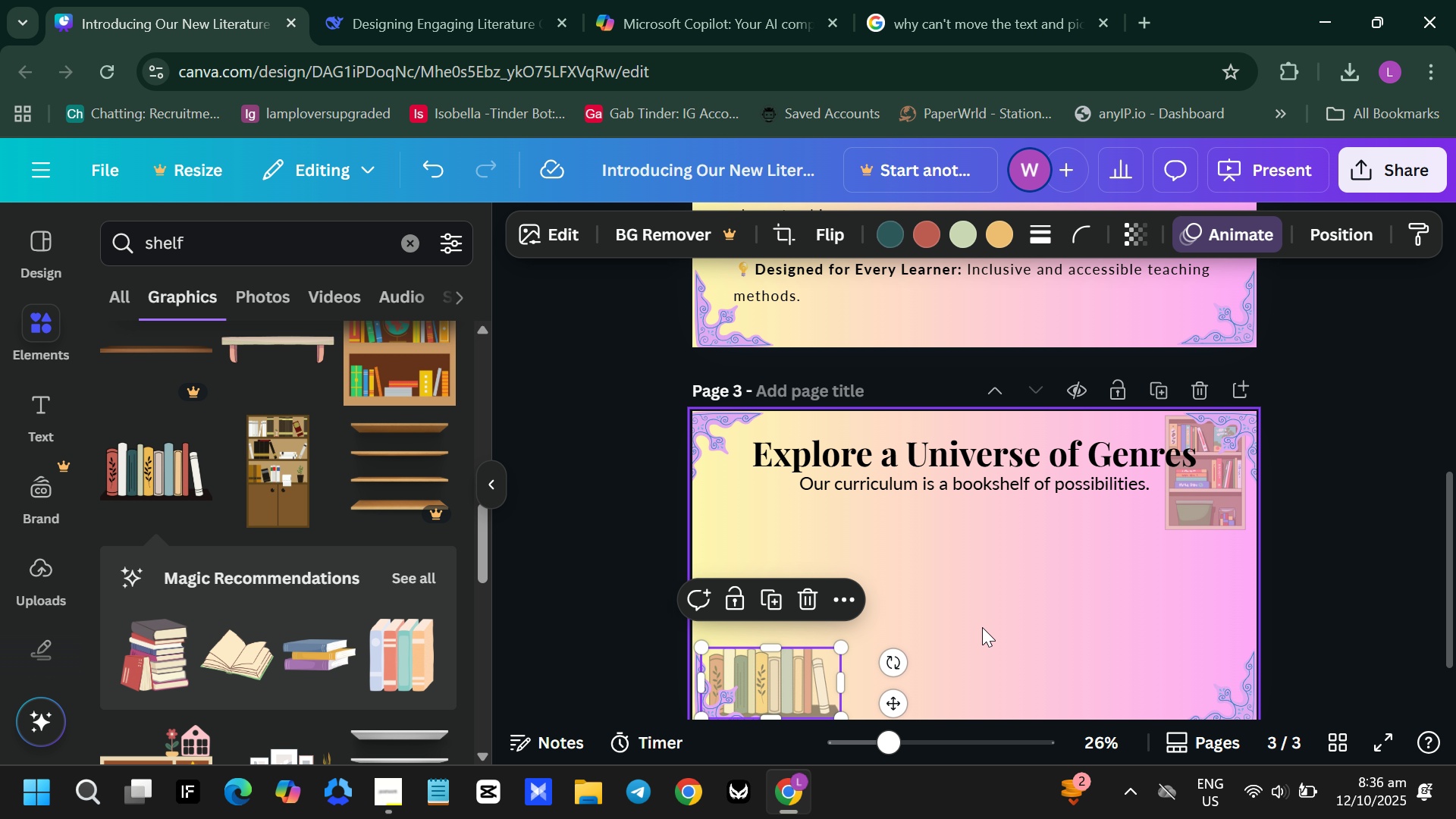 
left_click([982, 627])
 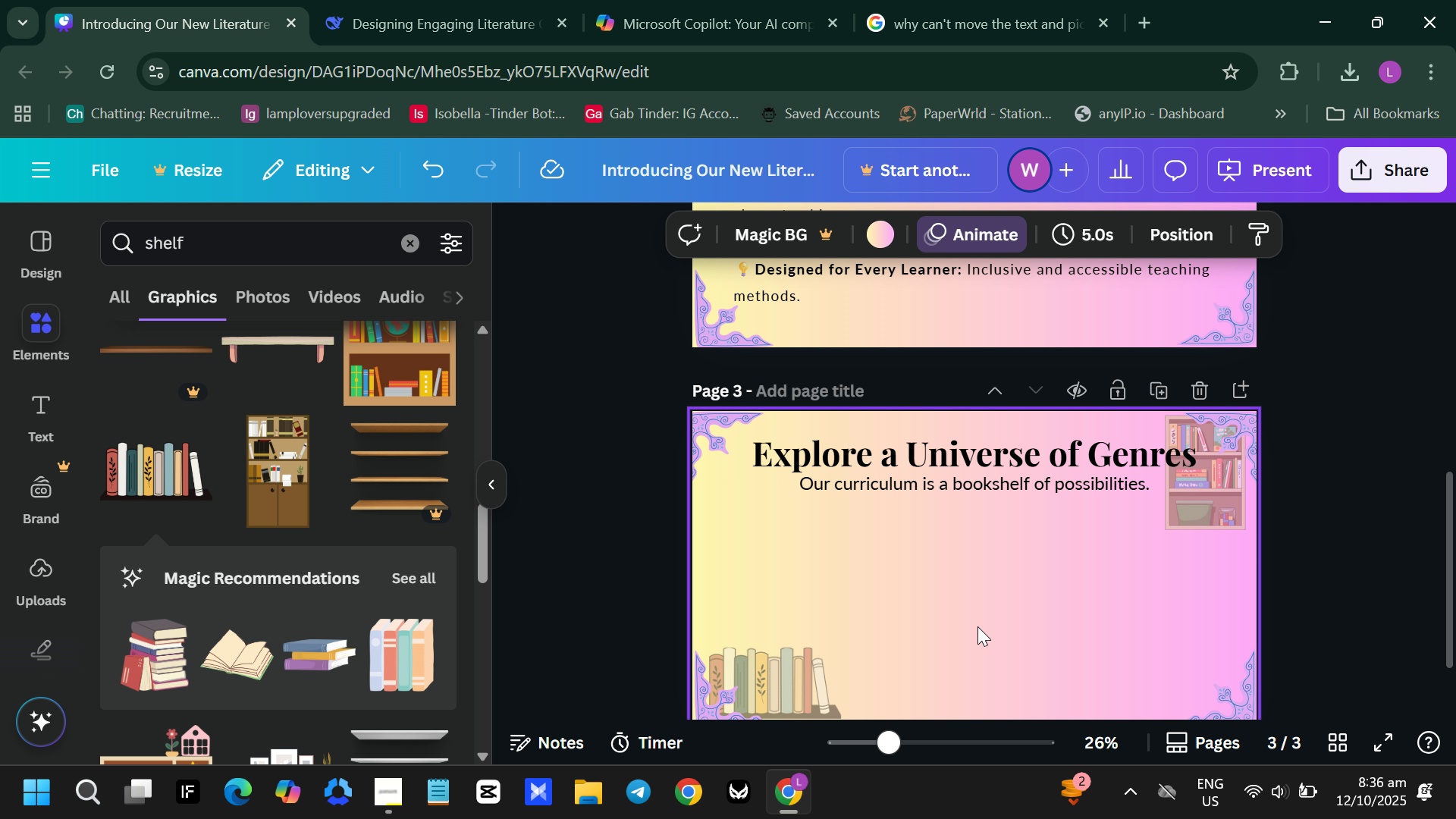 
left_click([793, 673])
 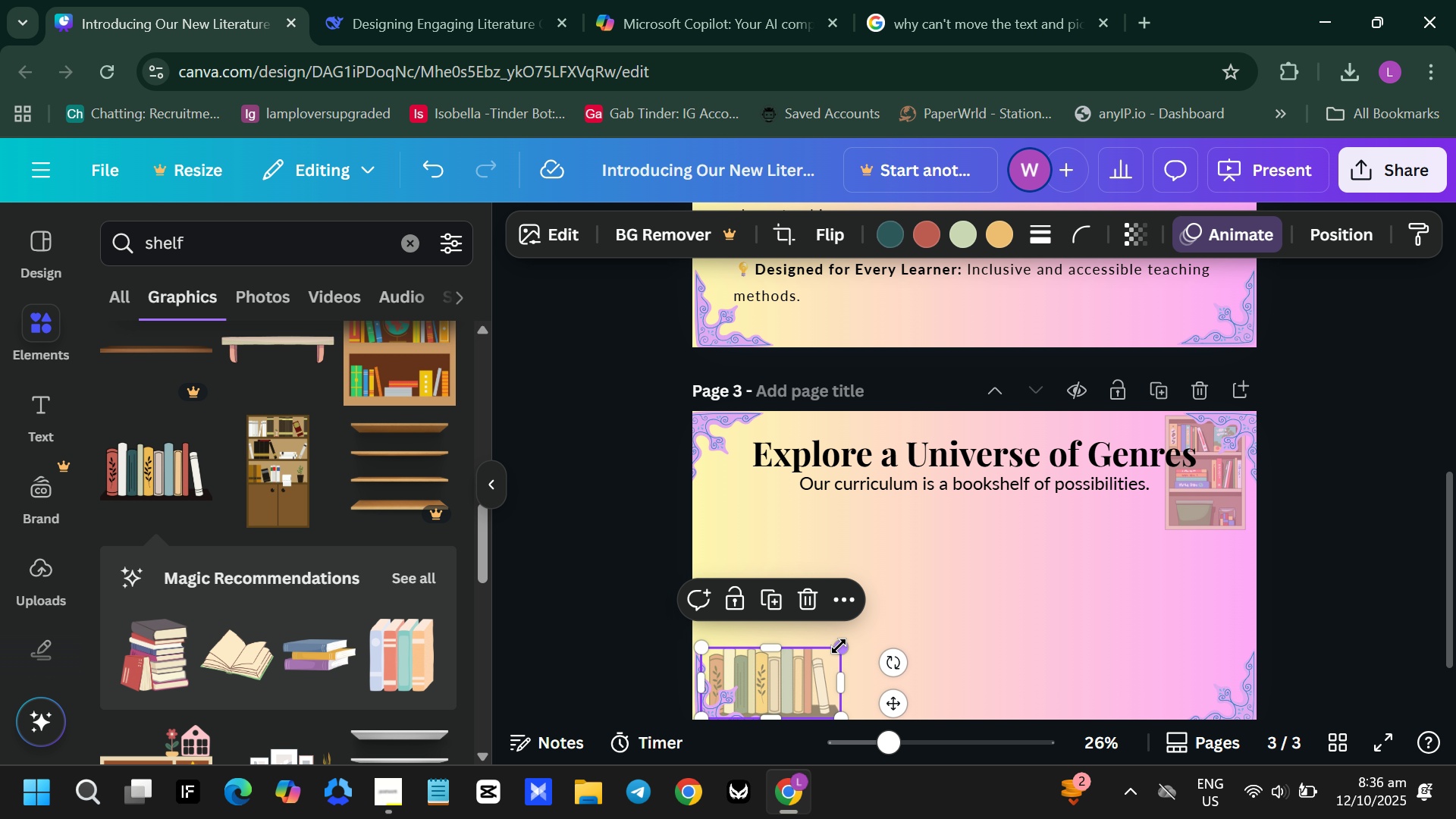 
left_click_drag(start_coordinate=[836, 649], to_coordinate=[809, 668])
 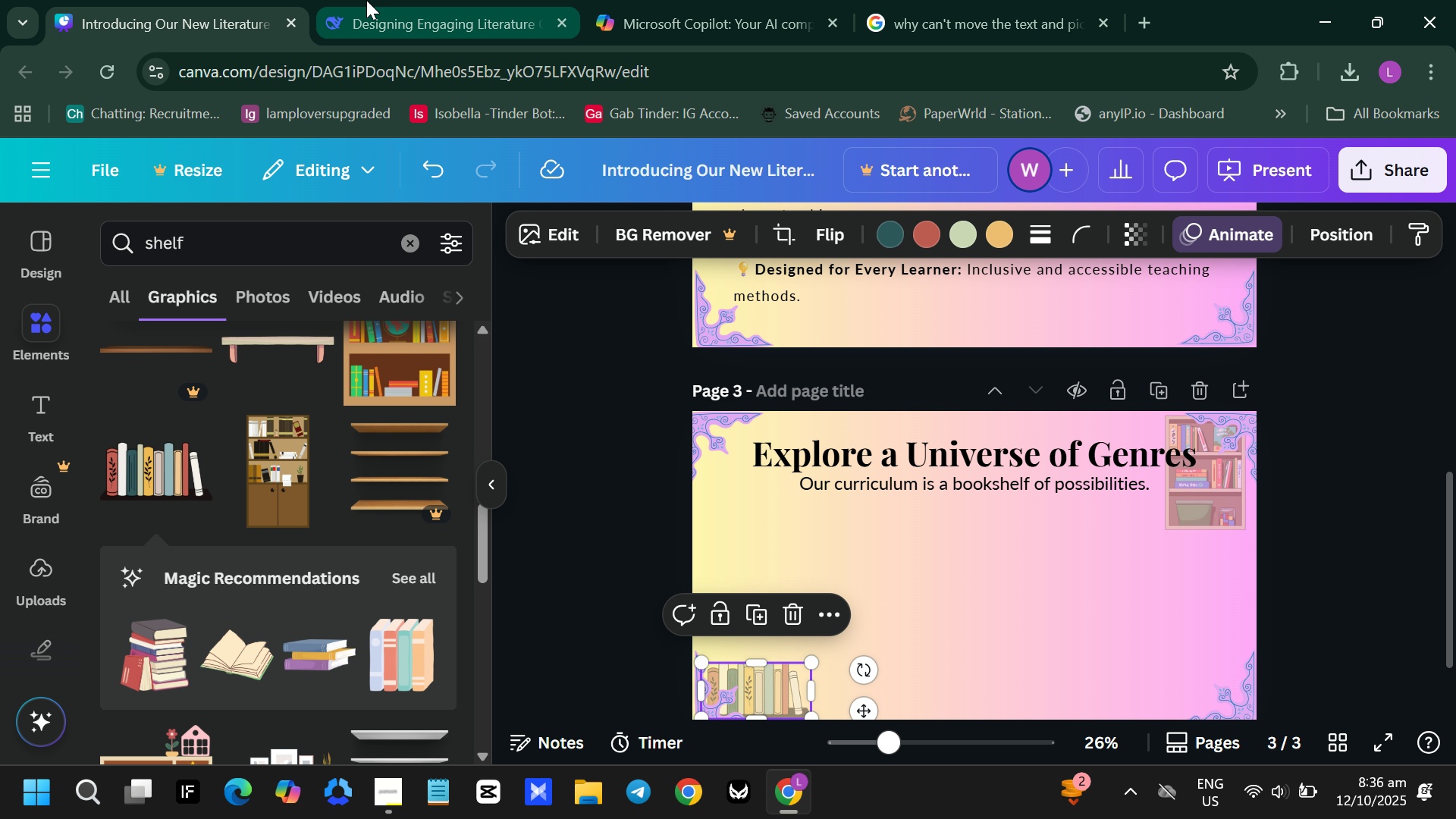 
left_click([635, 0])
 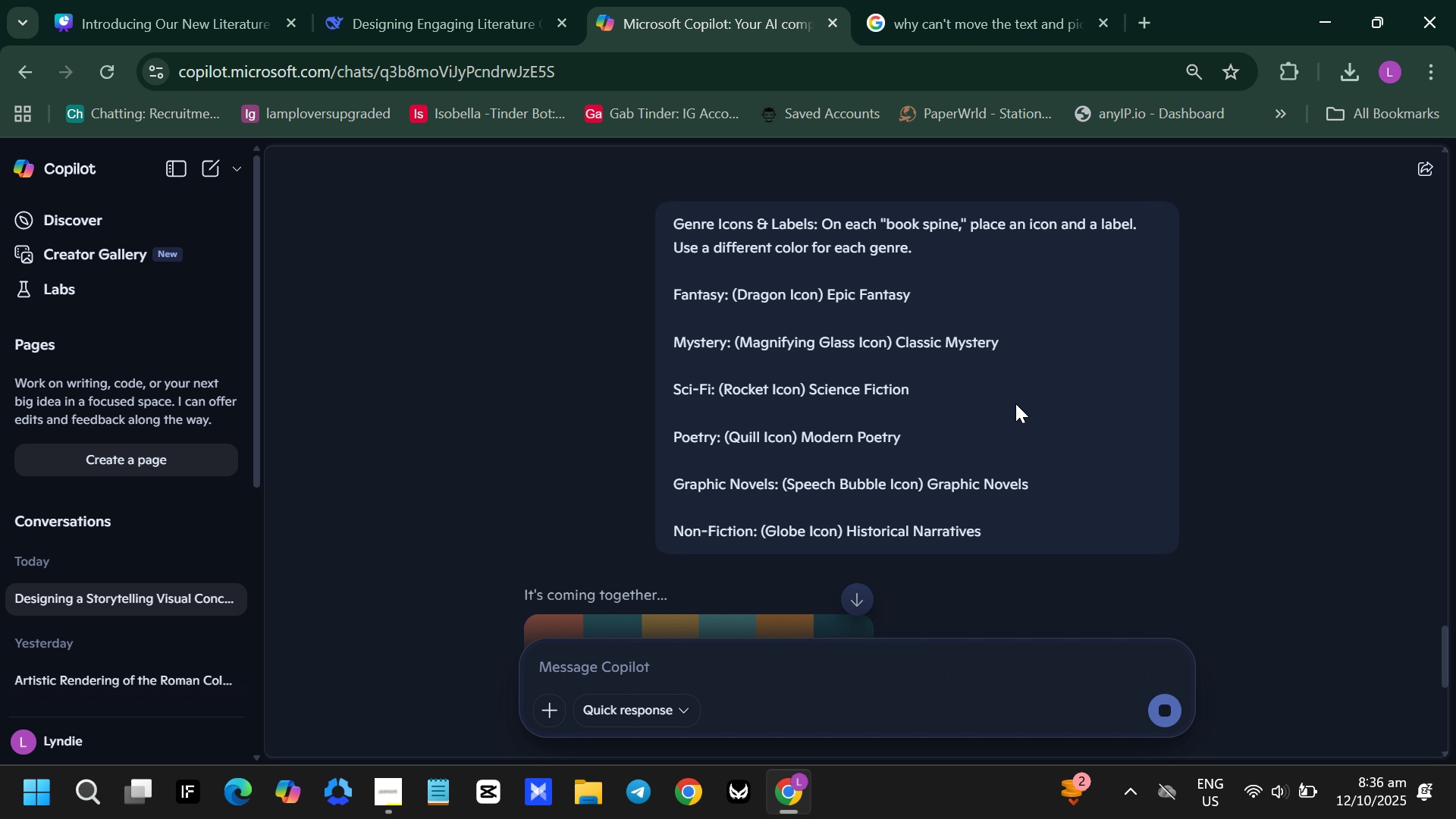 
scroll: coordinate [998, 401], scroll_direction: down, amount: 6.0
 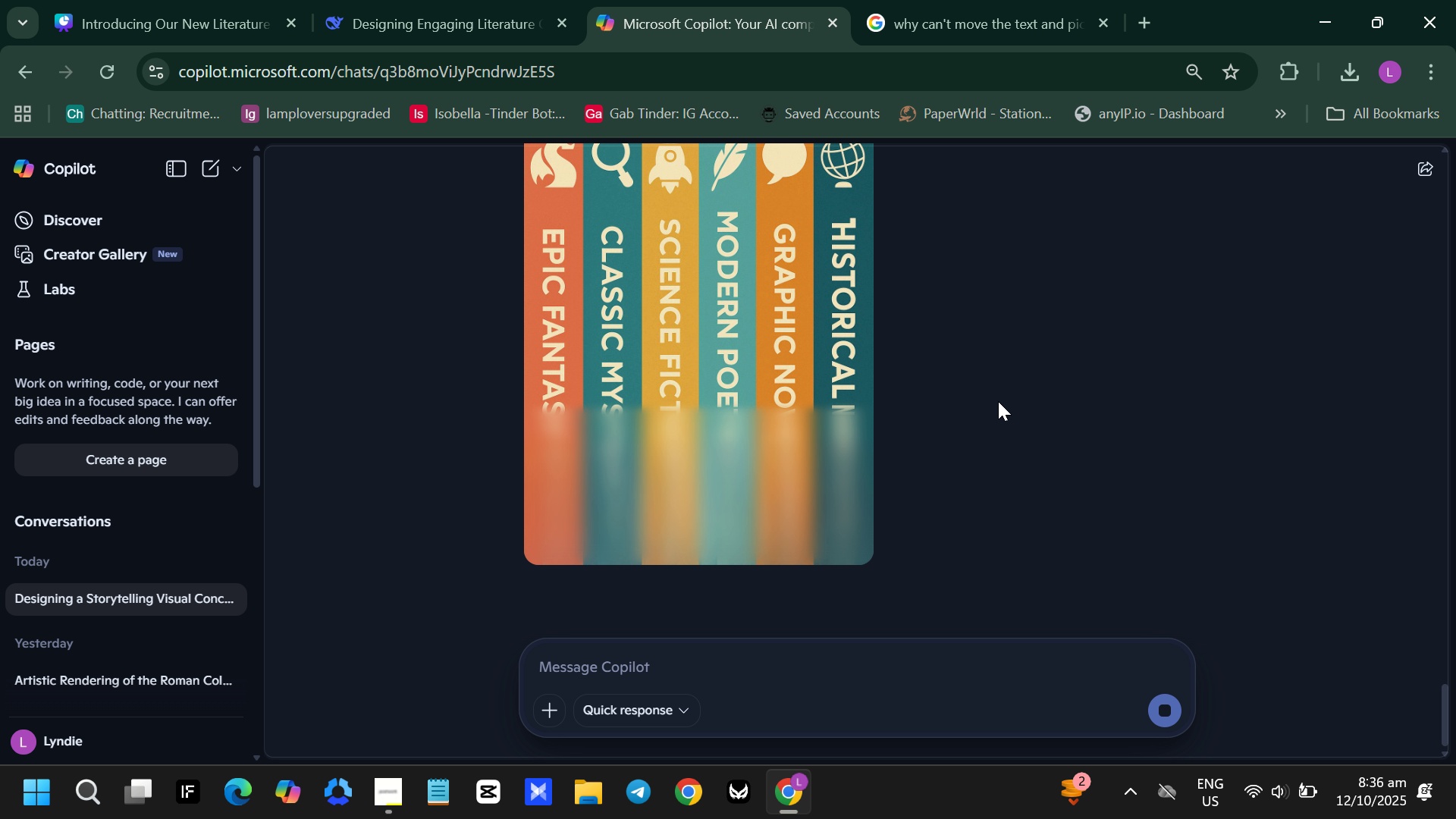 
wait(5.96)
 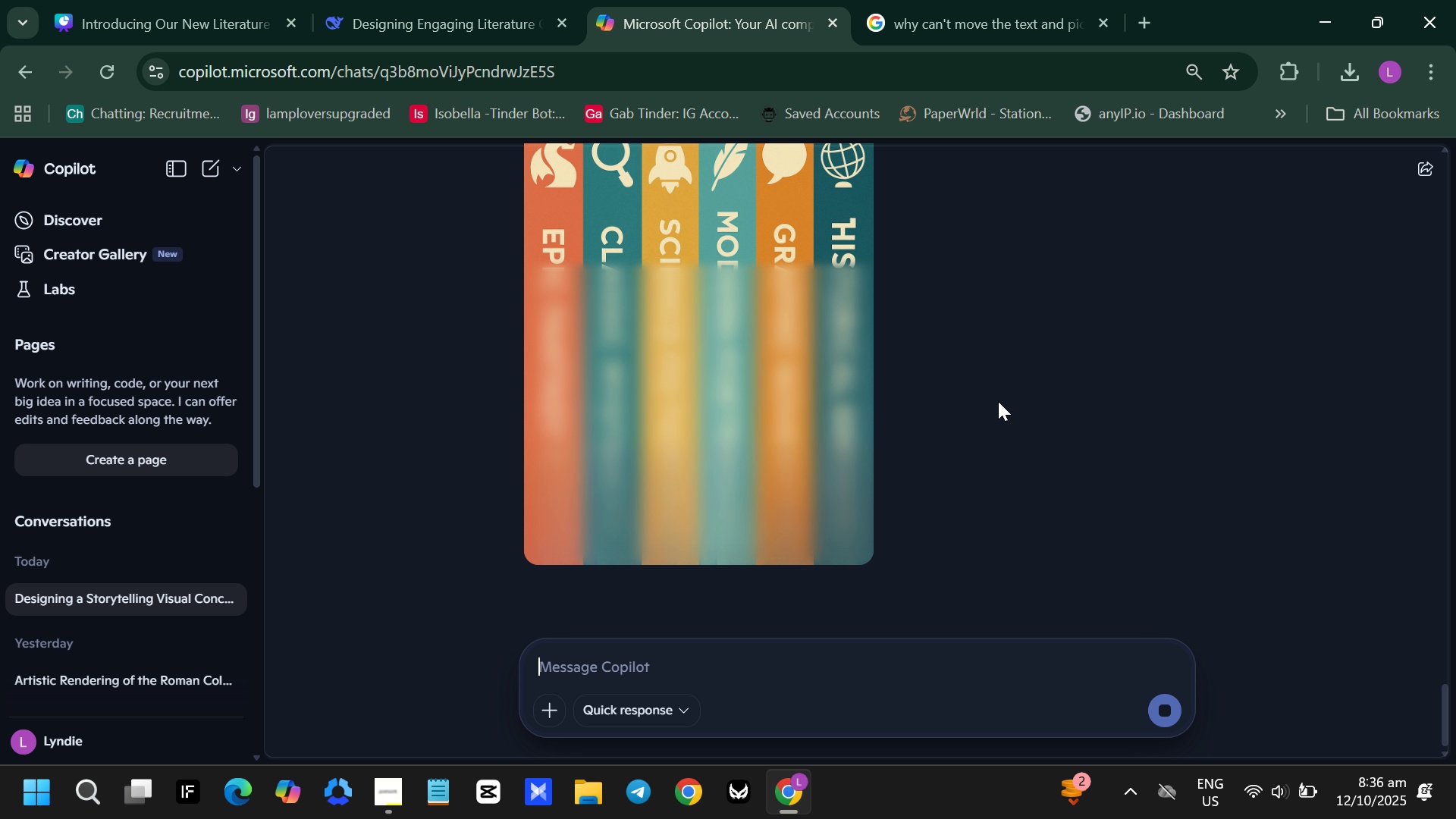 
left_click([400, 5])
 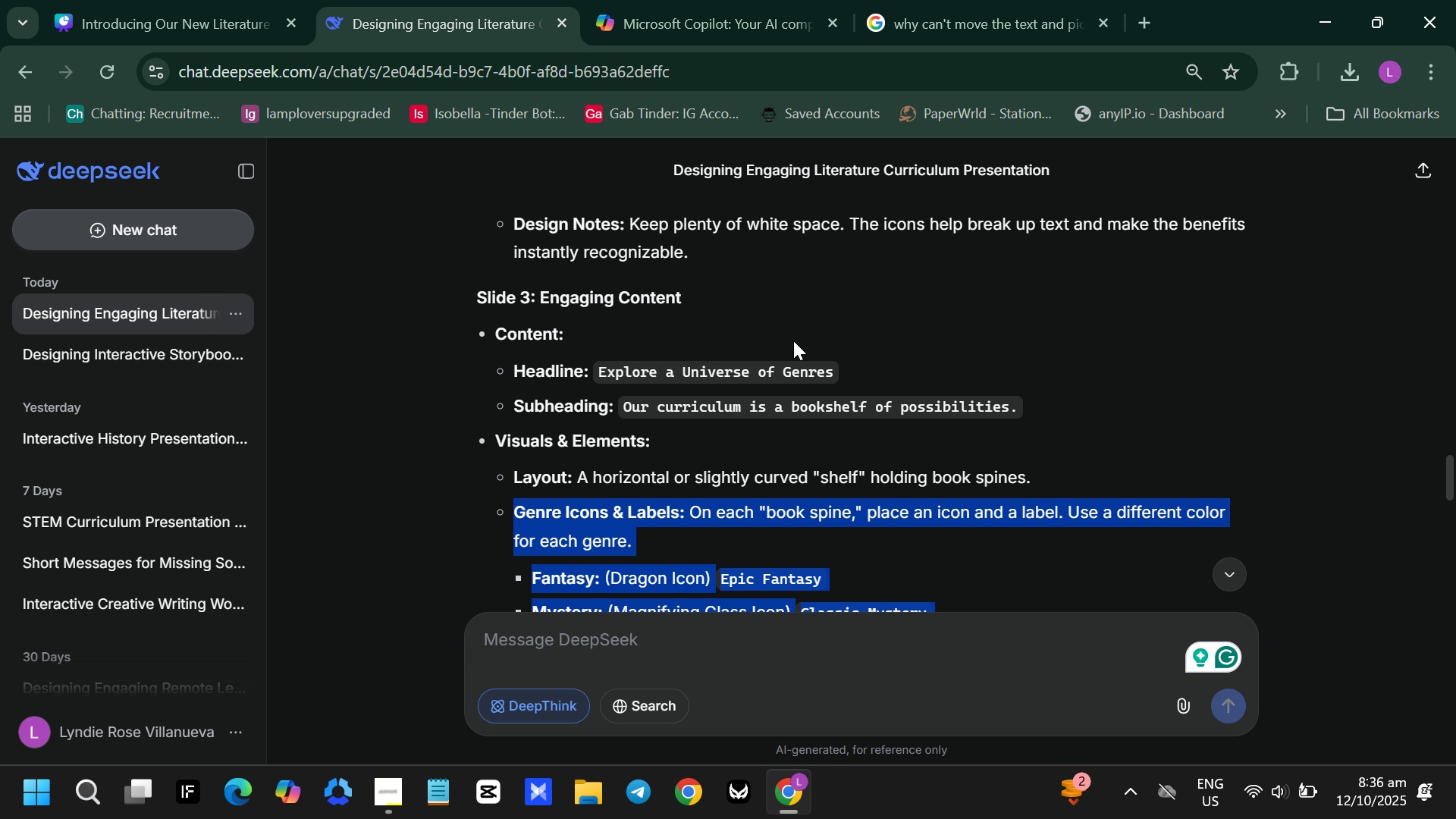 
scroll: coordinate [793, 340], scroll_direction: down, amount: 1.0
 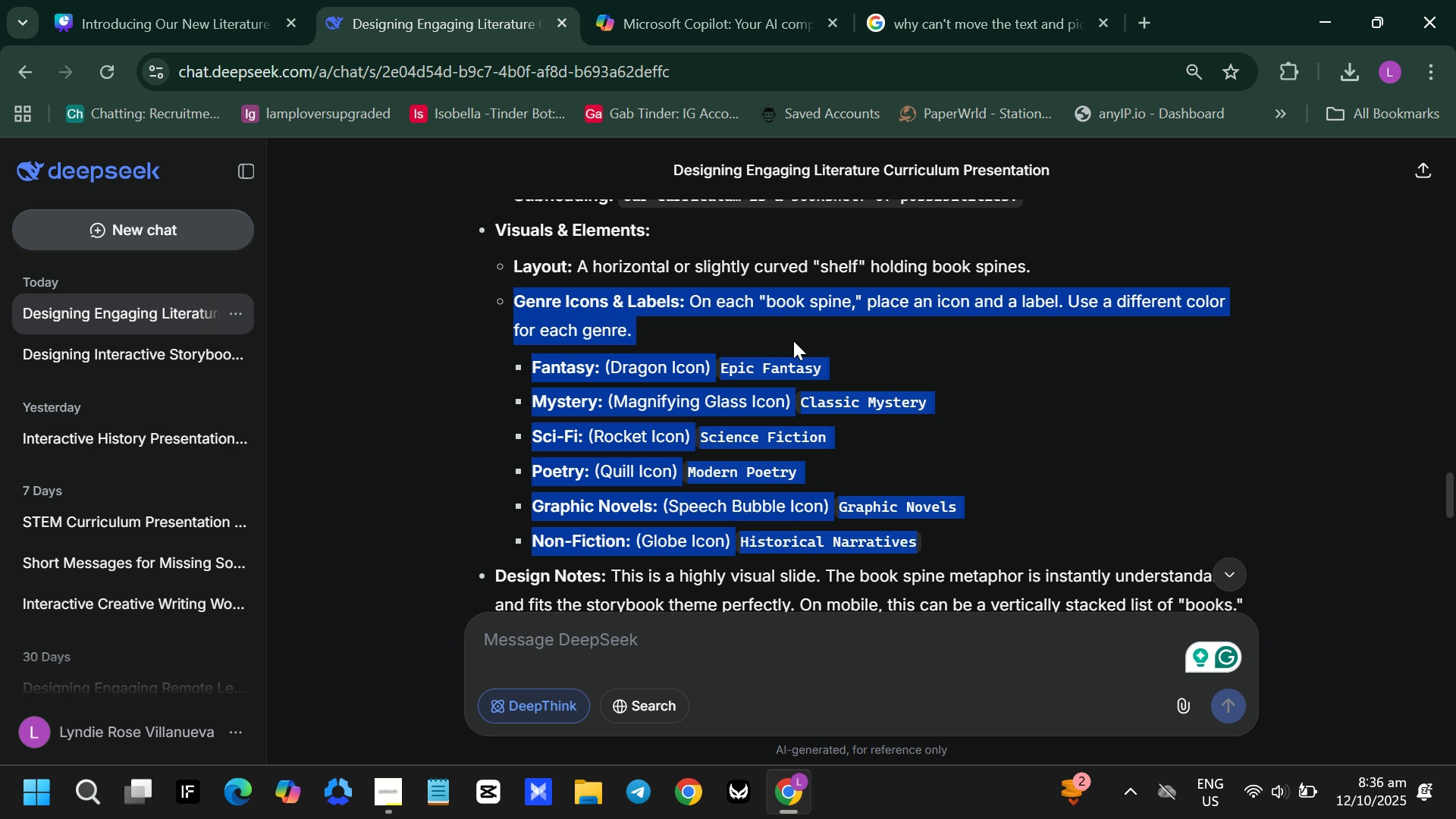 
left_click([793, 340])
 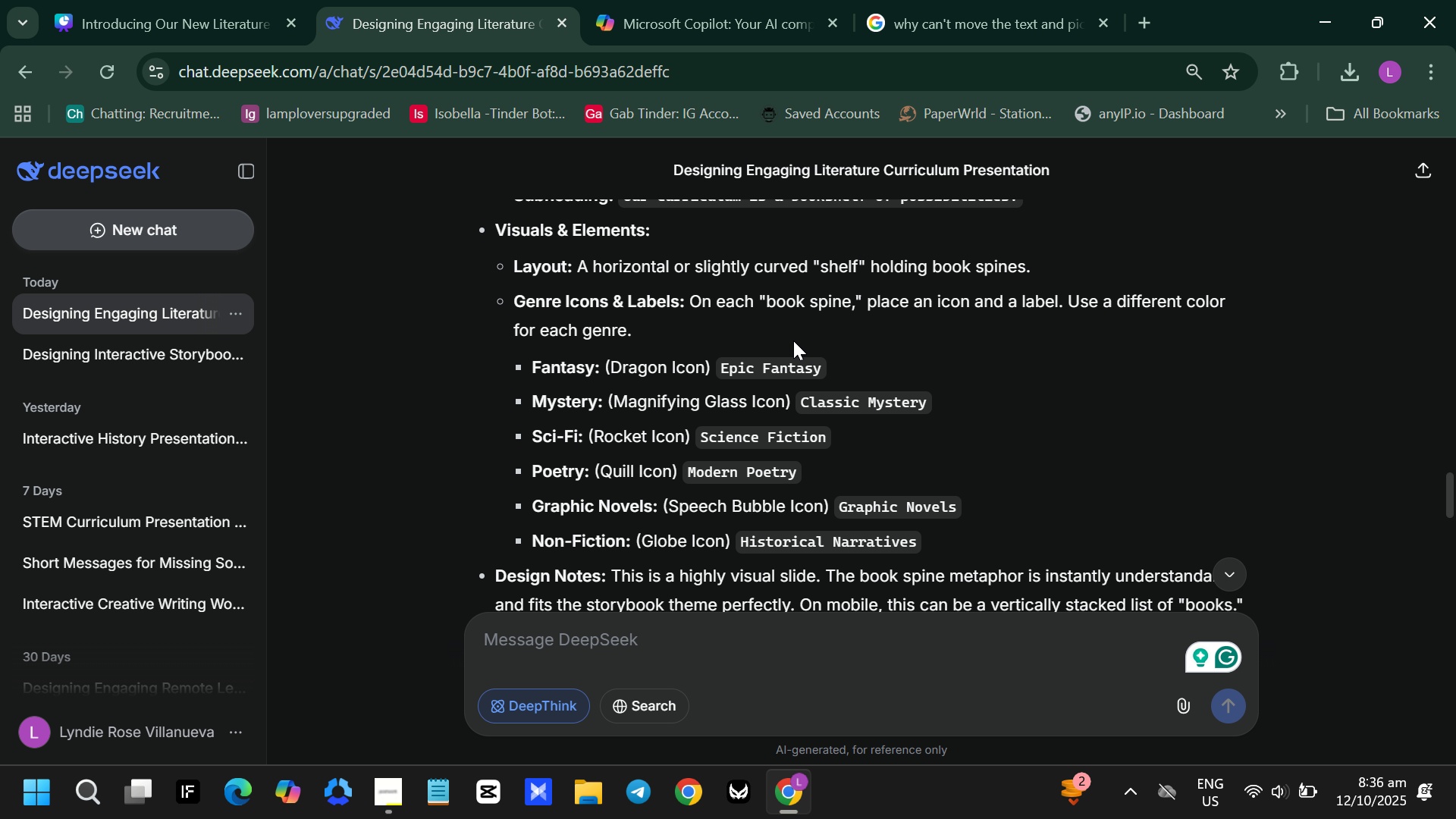 
scroll: coordinate [793, 340], scroll_direction: up, amount: 3.0
 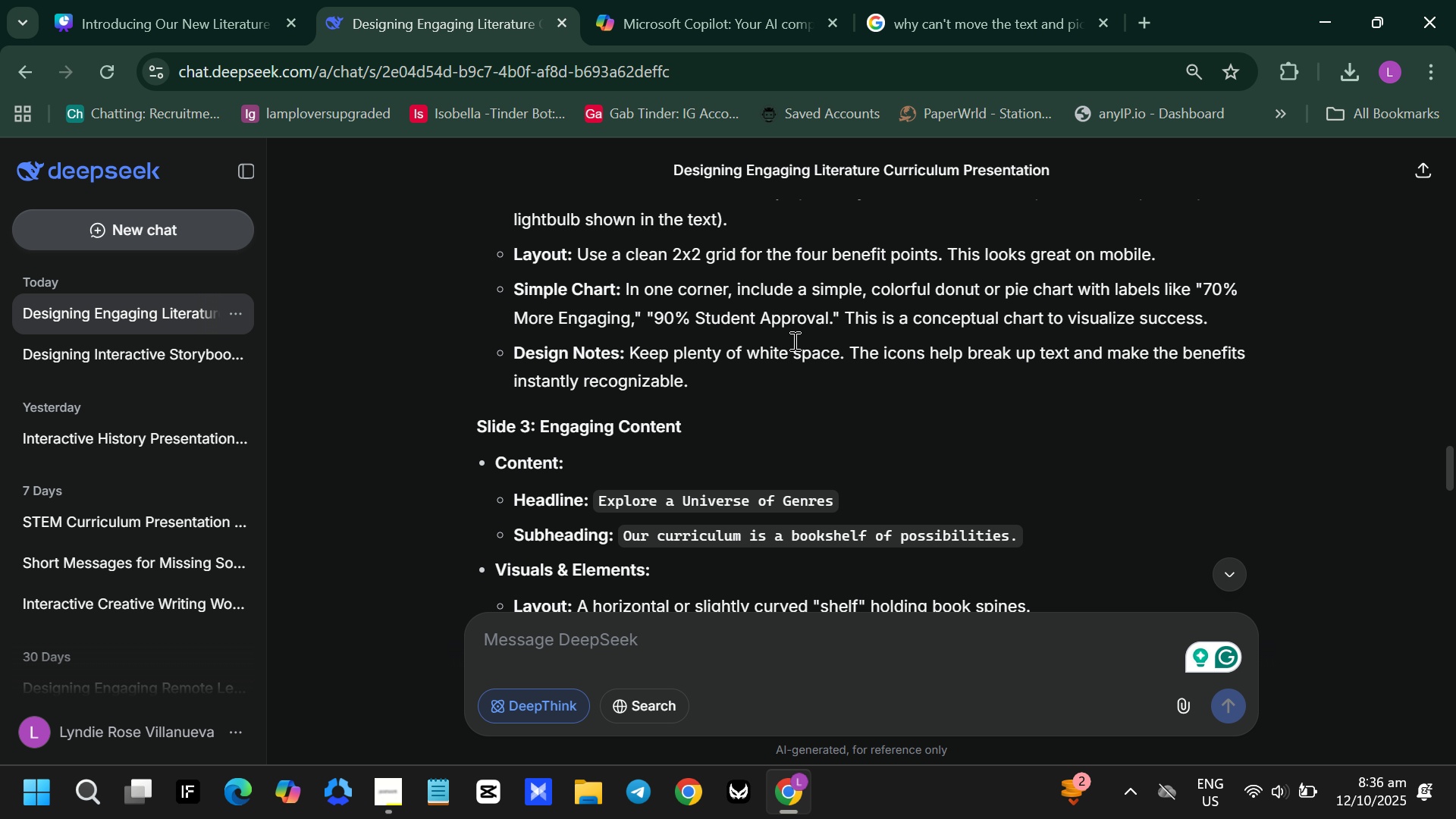 
scroll: coordinate [793, 340], scroll_direction: down, amount: 1.0
 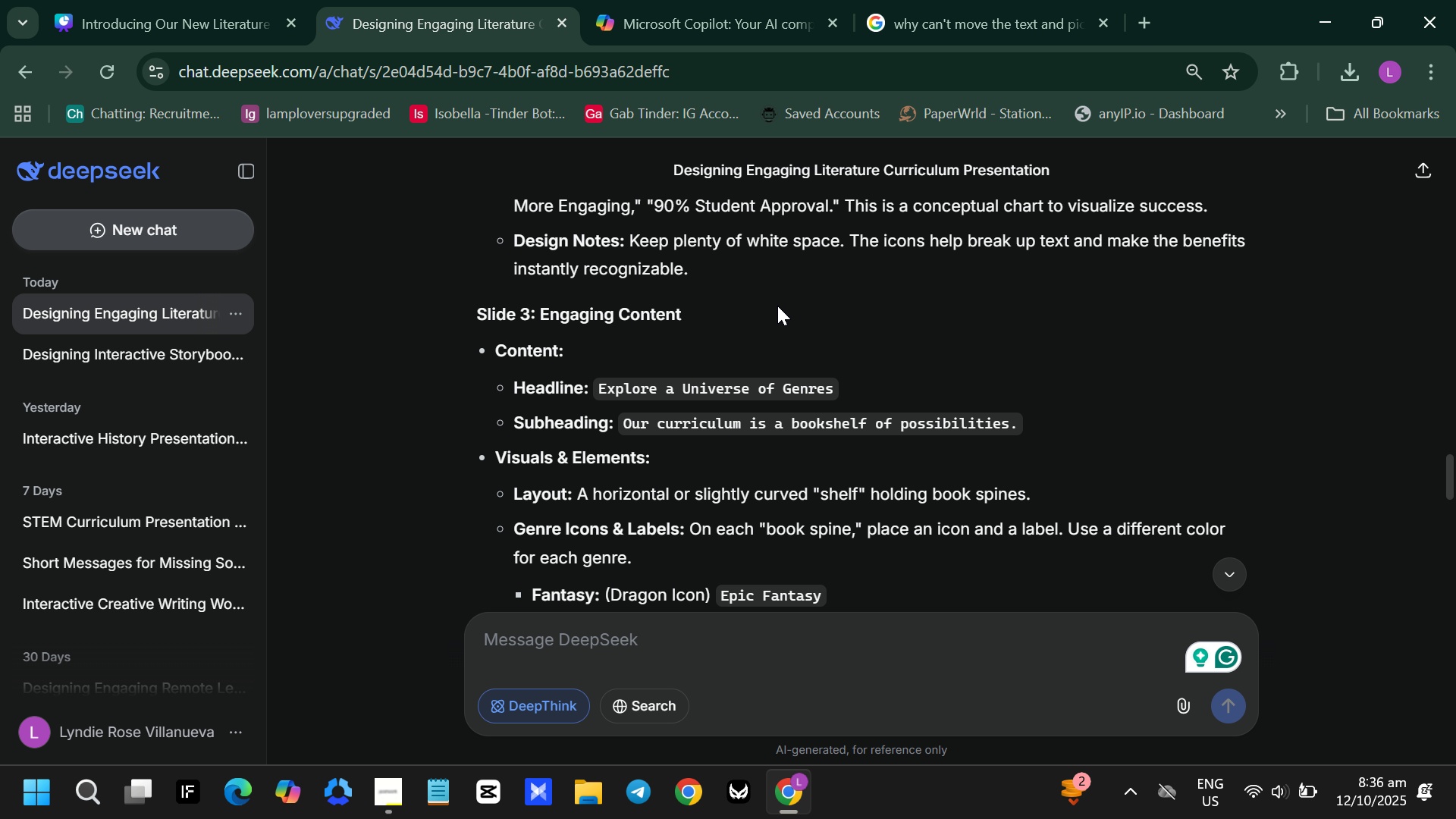 
left_click_drag(start_coordinate=[682, 0], to_coordinate=[686, 0])
 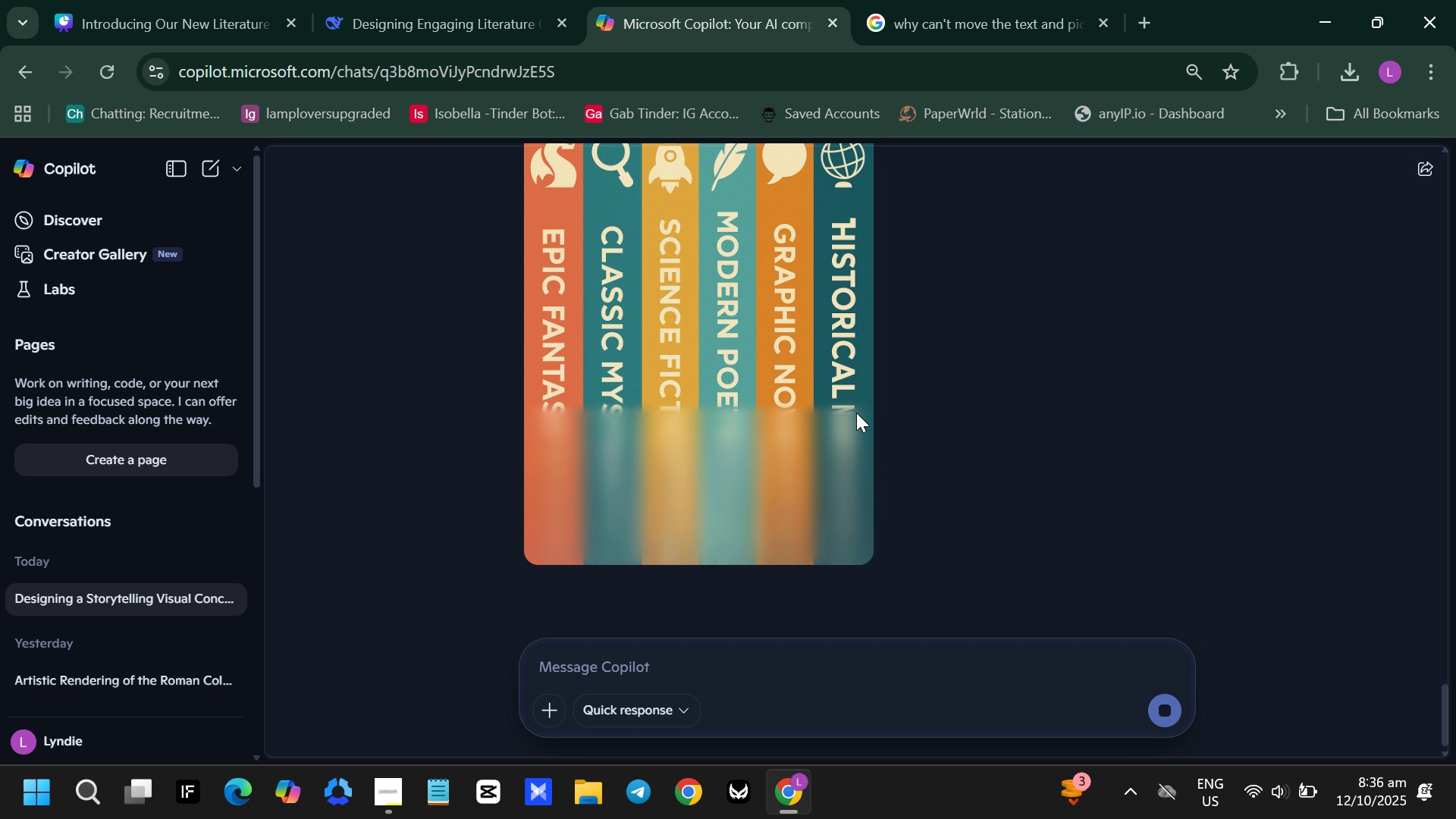 
scroll: coordinate [890, 523], scroll_direction: up, amount: 3.0
 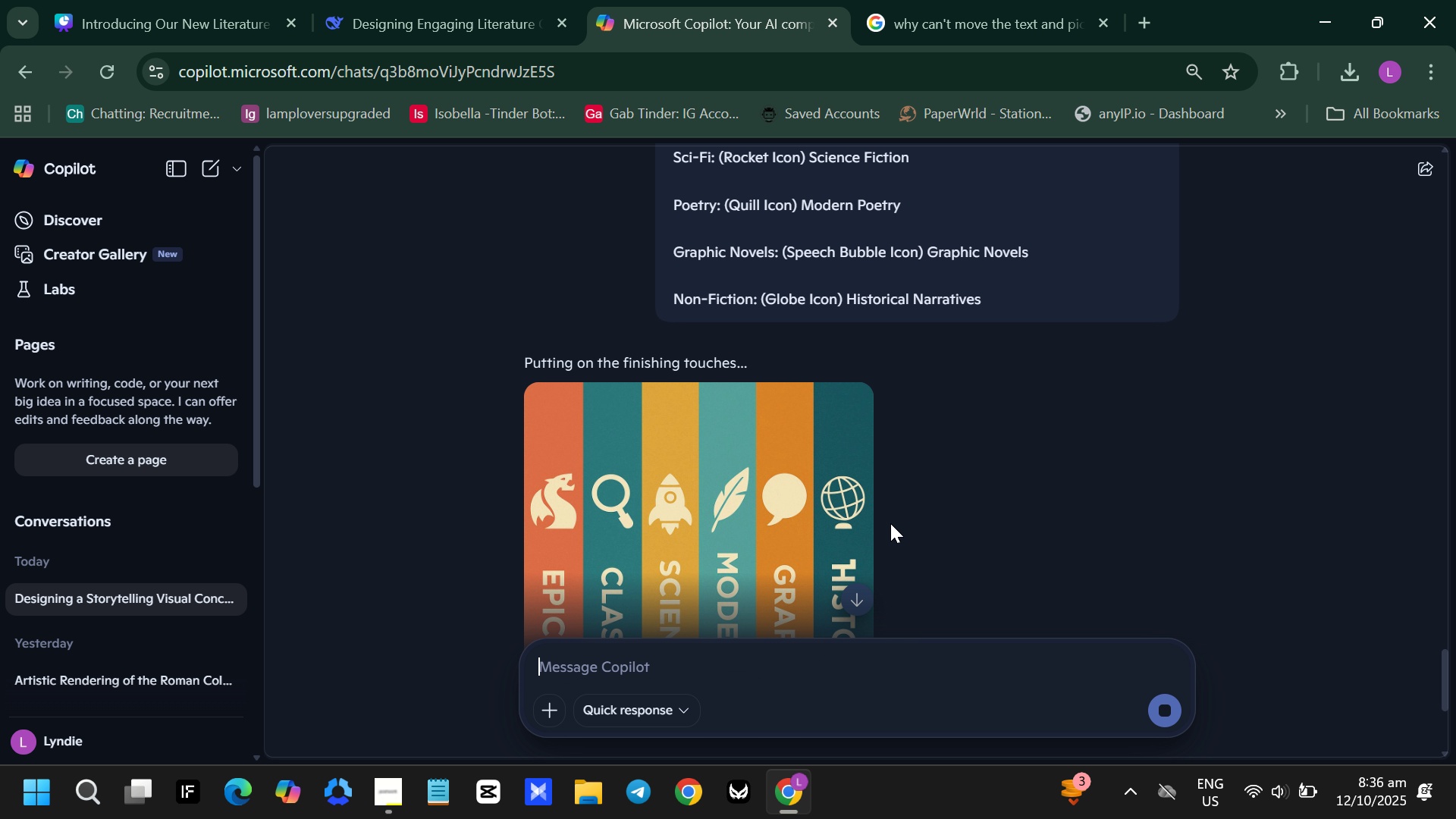 
scroll: coordinate [890, 524], scroll_direction: down, amount: 3.0
 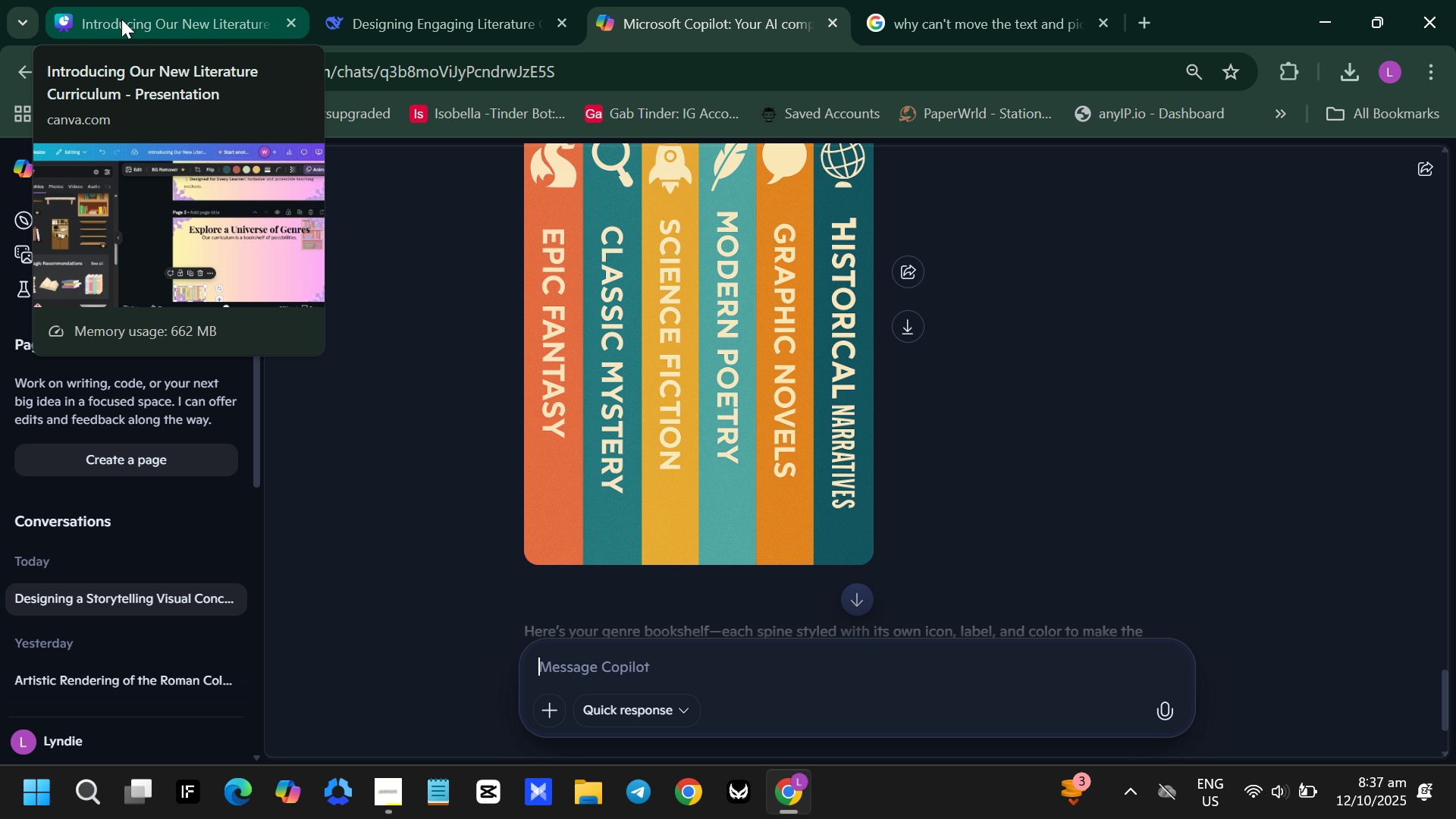 
wait(61.23)
 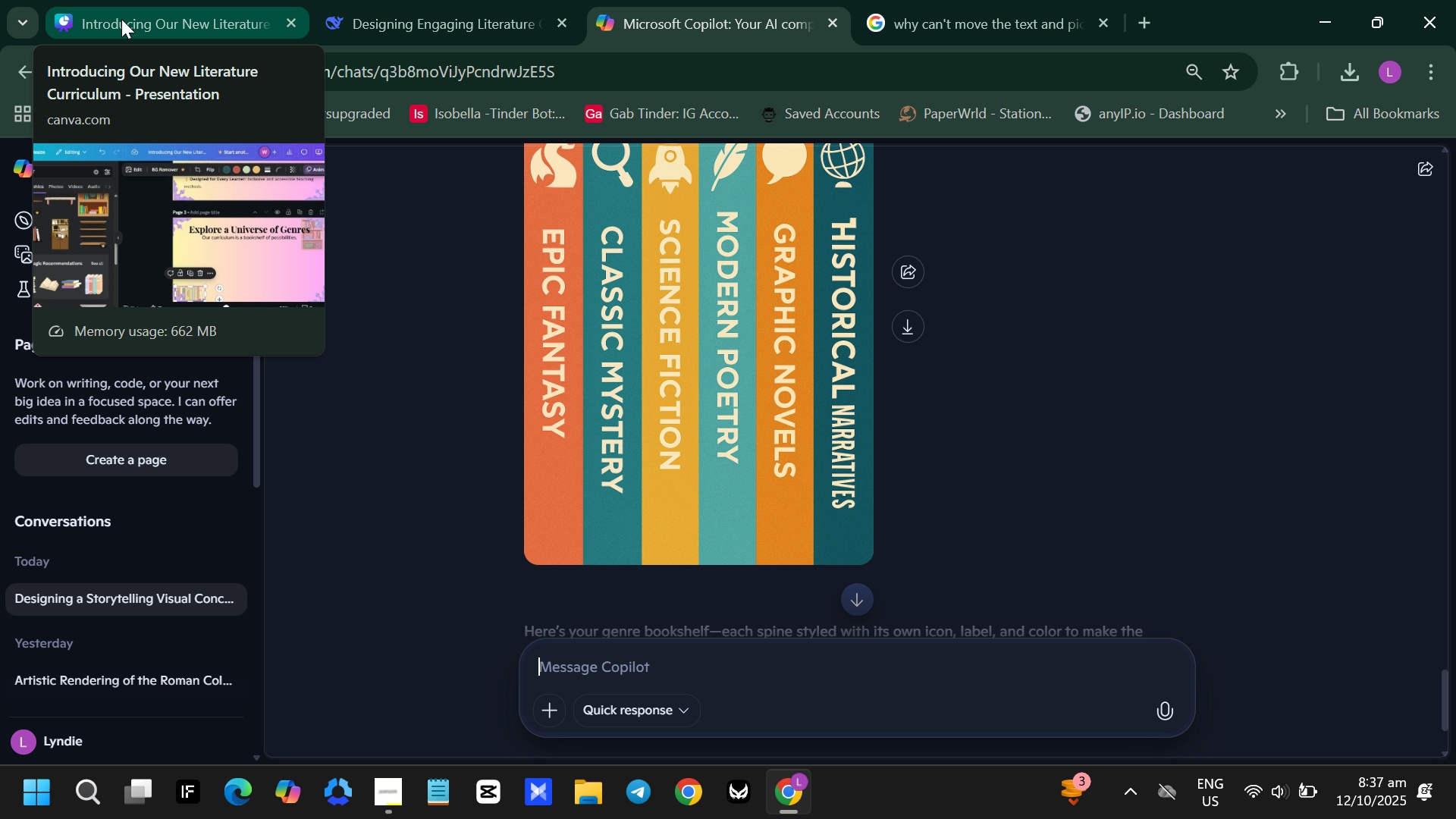 
left_click([912, 328])
 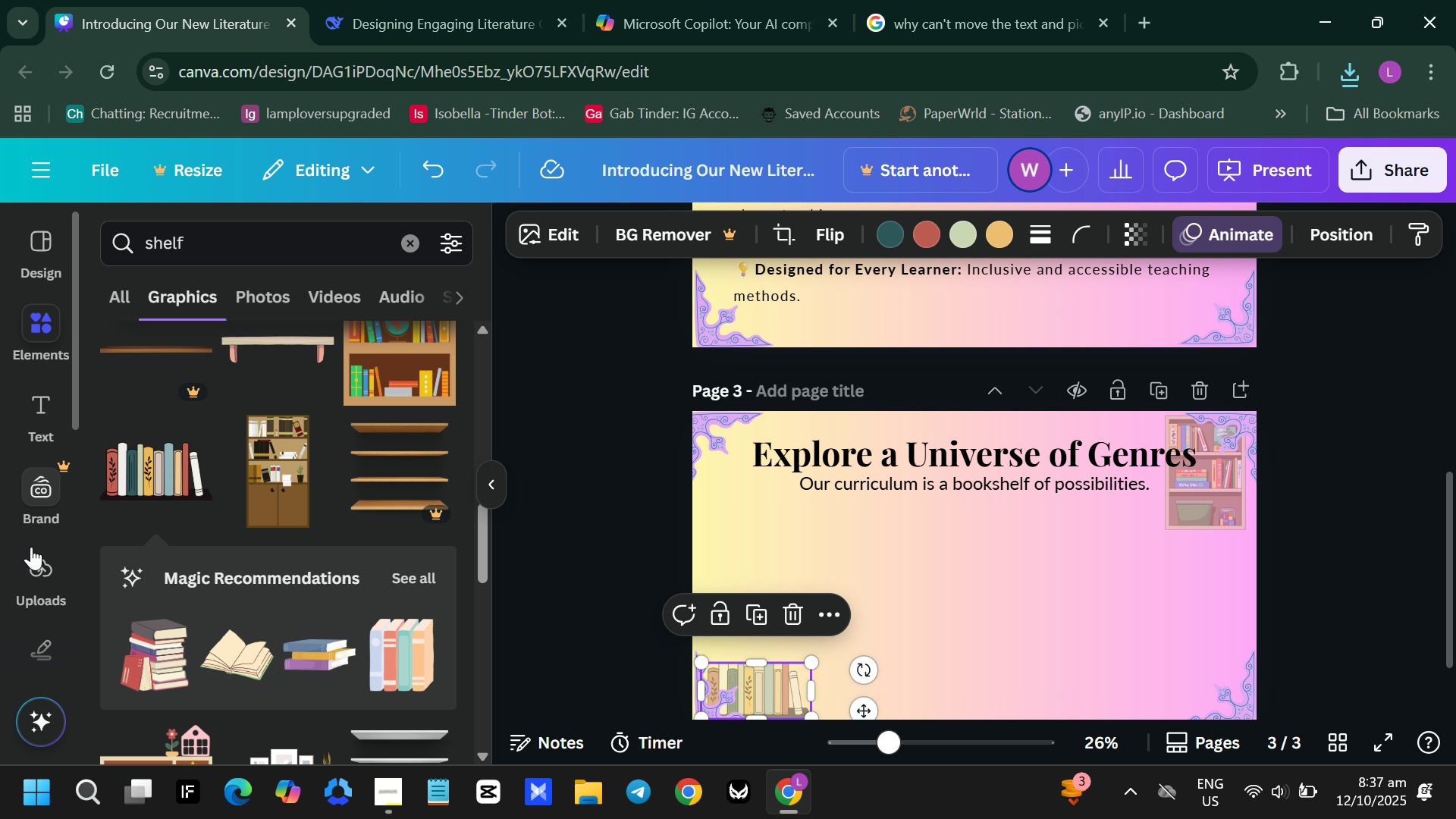 
left_click([42, 590])
 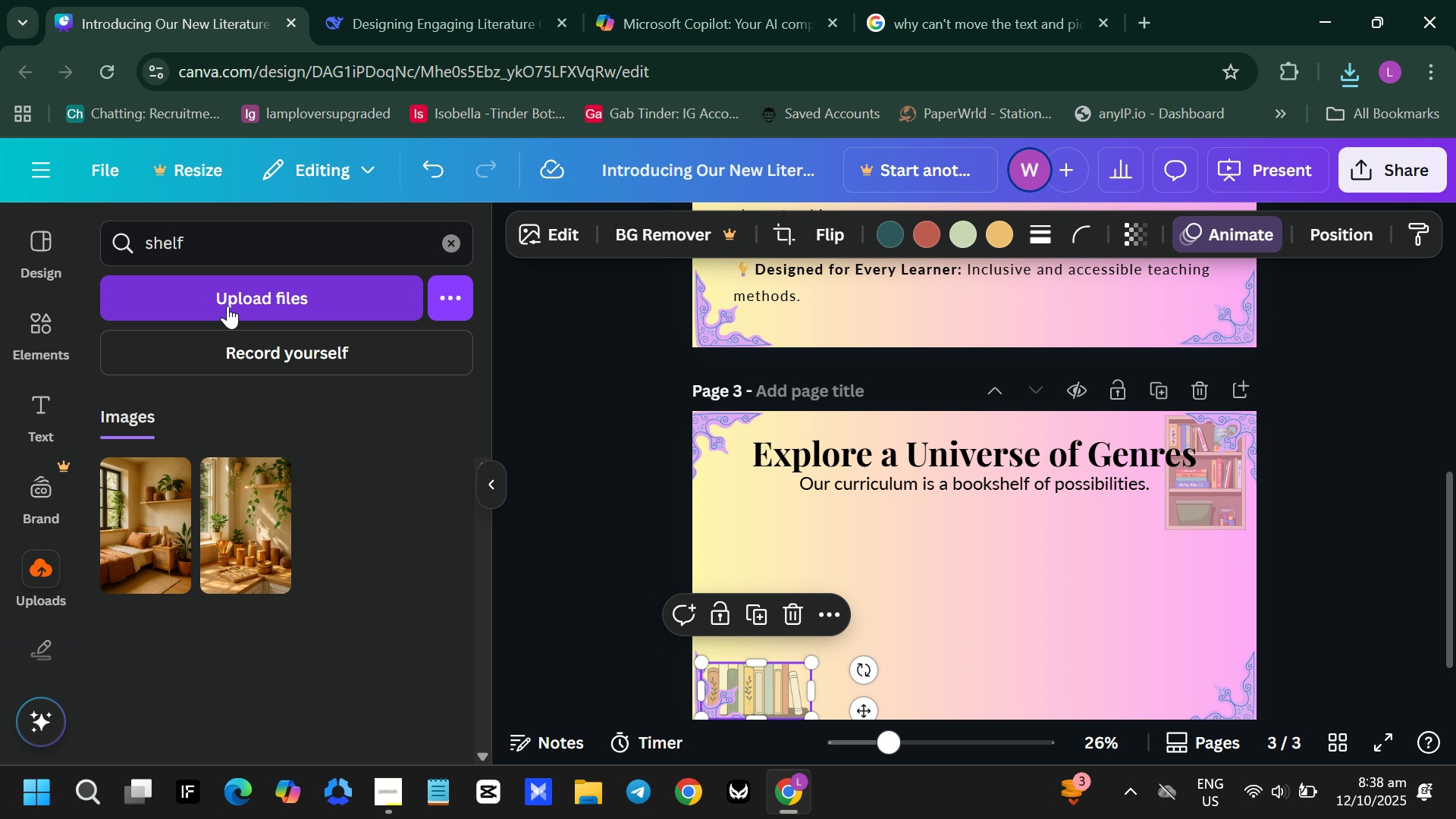 
left_click([228, 306])
 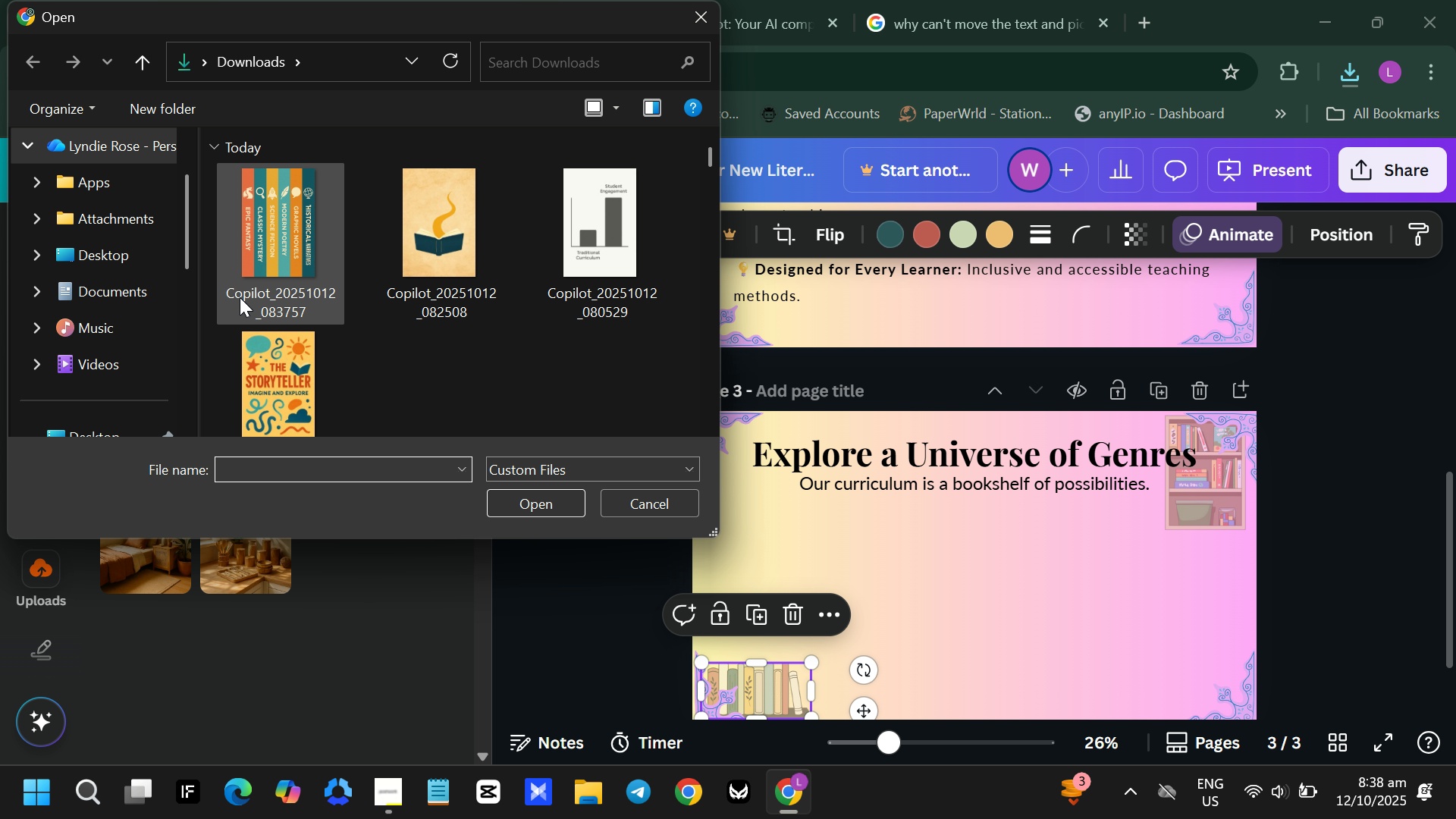 
left_click([258, 289])
 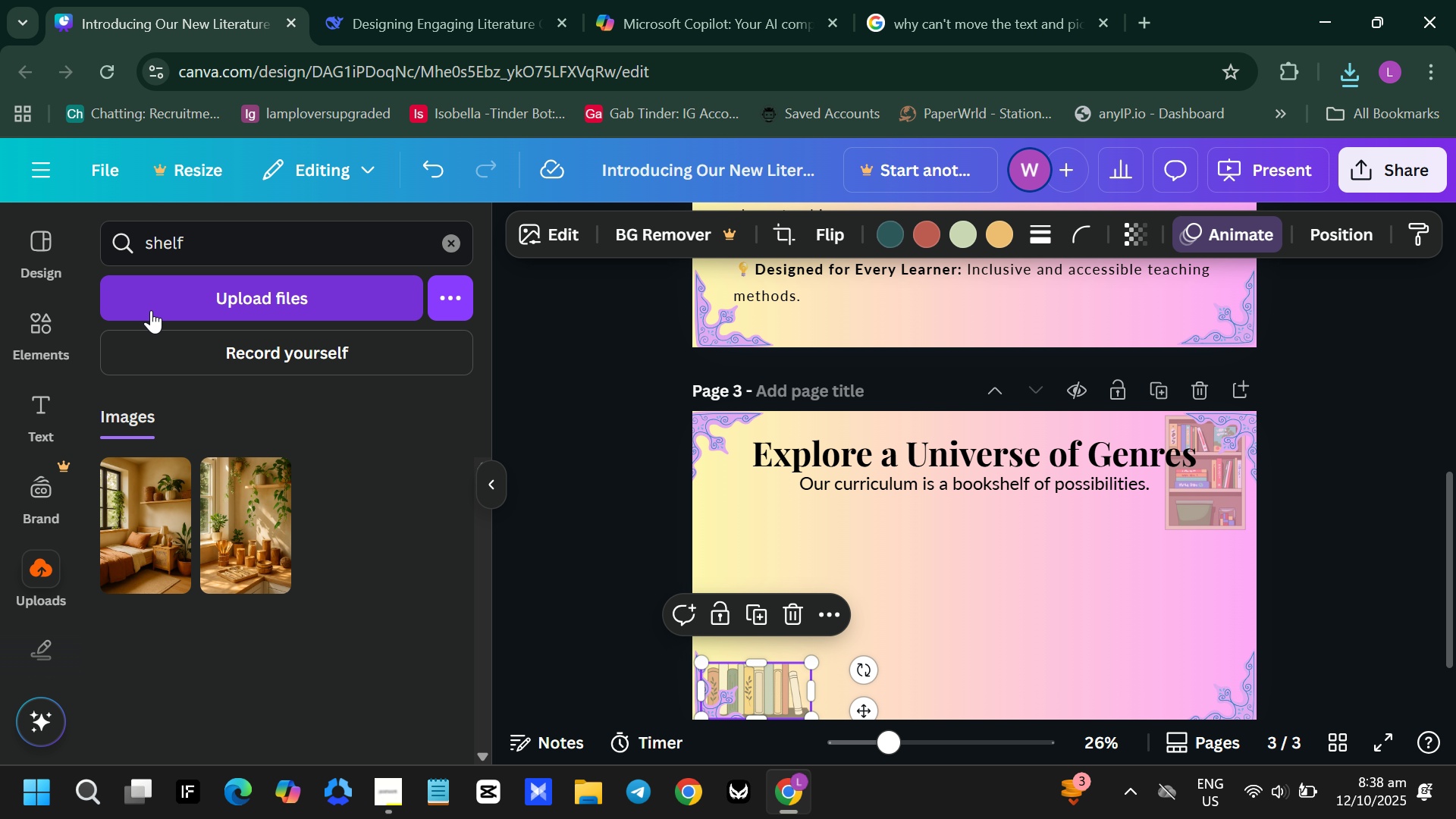 
wait(14.97)
 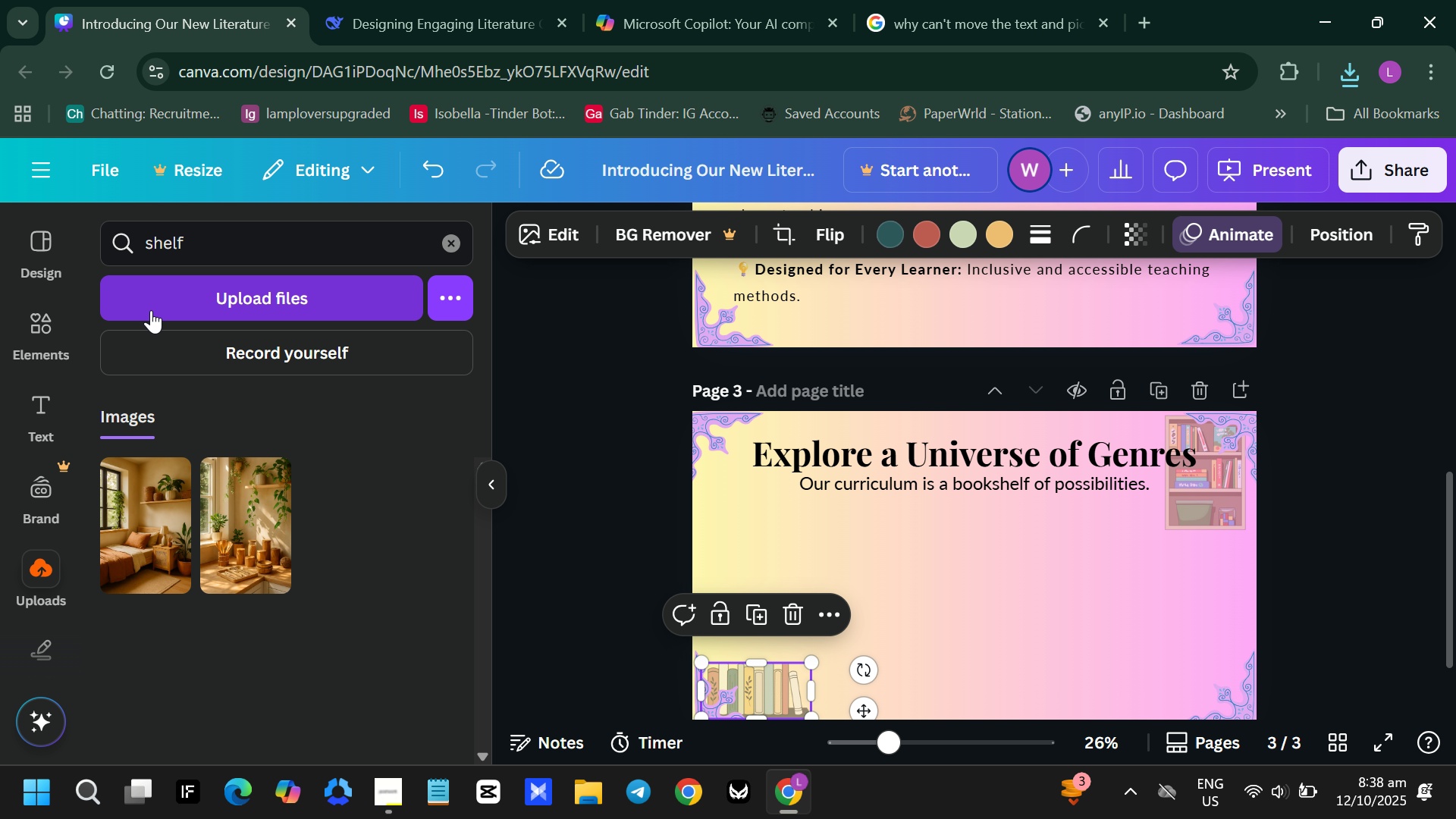 
left_click([249, 283])
 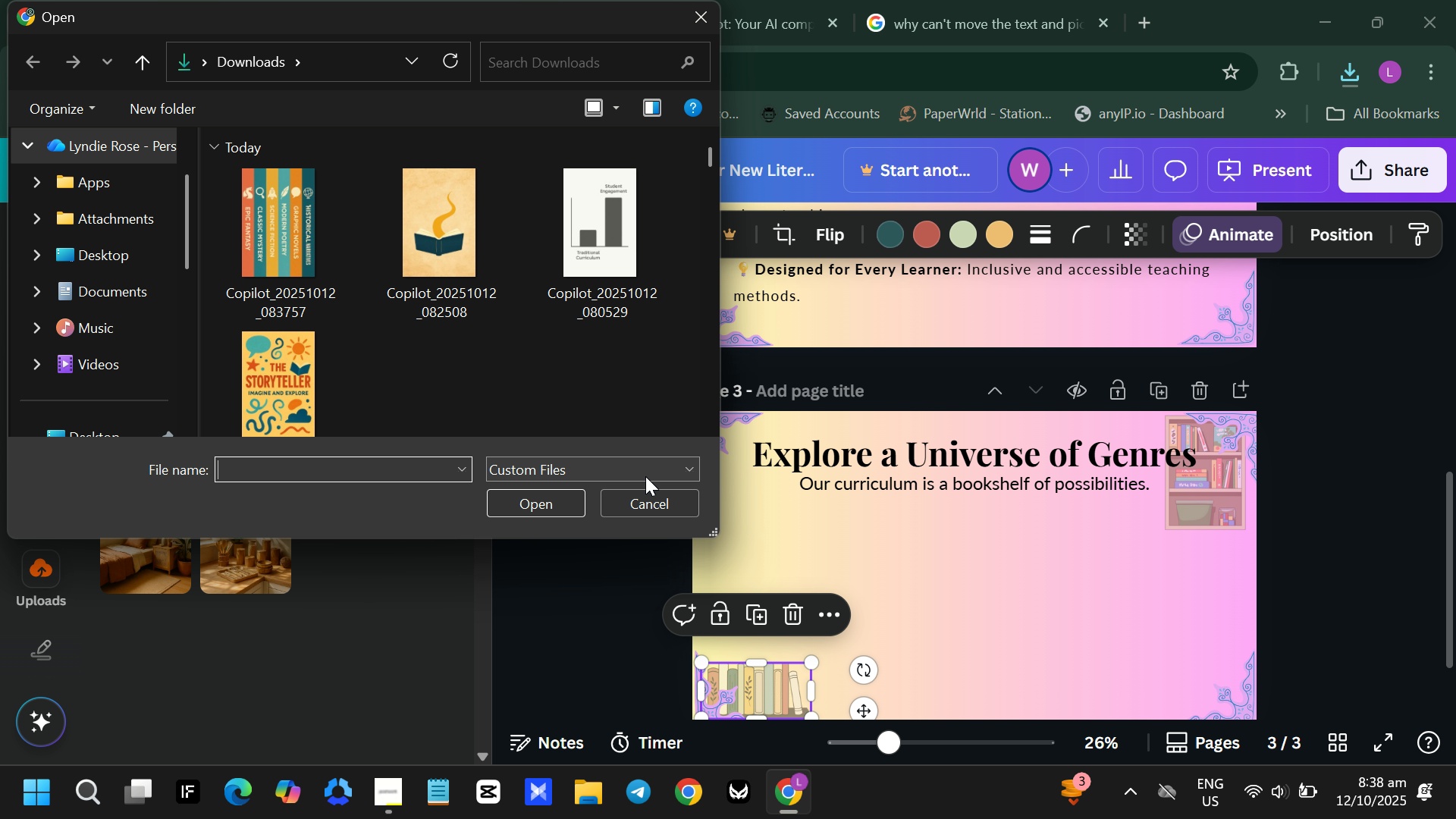 
left_click([645, 513])
 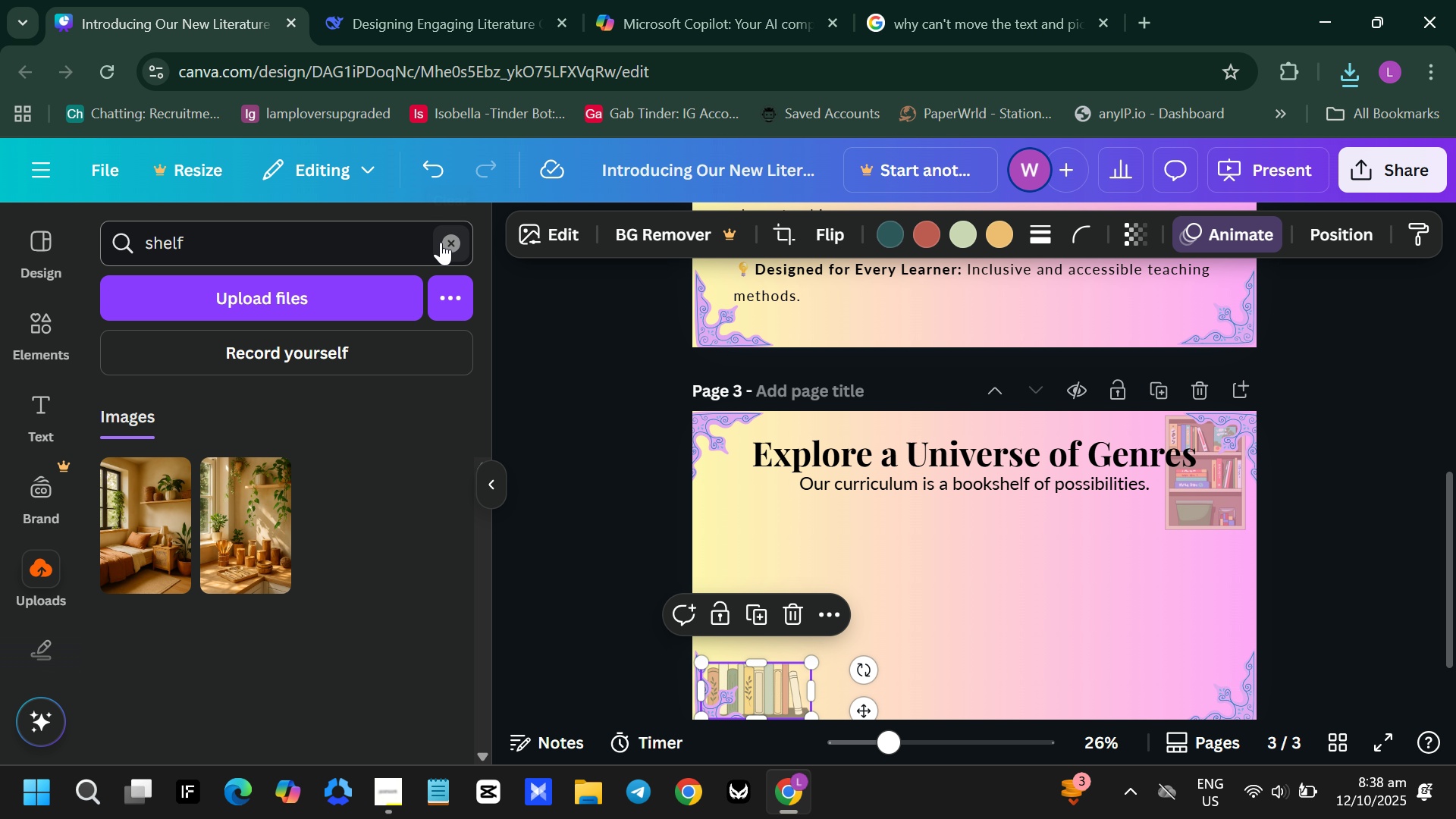 
left_click([441, 242])
 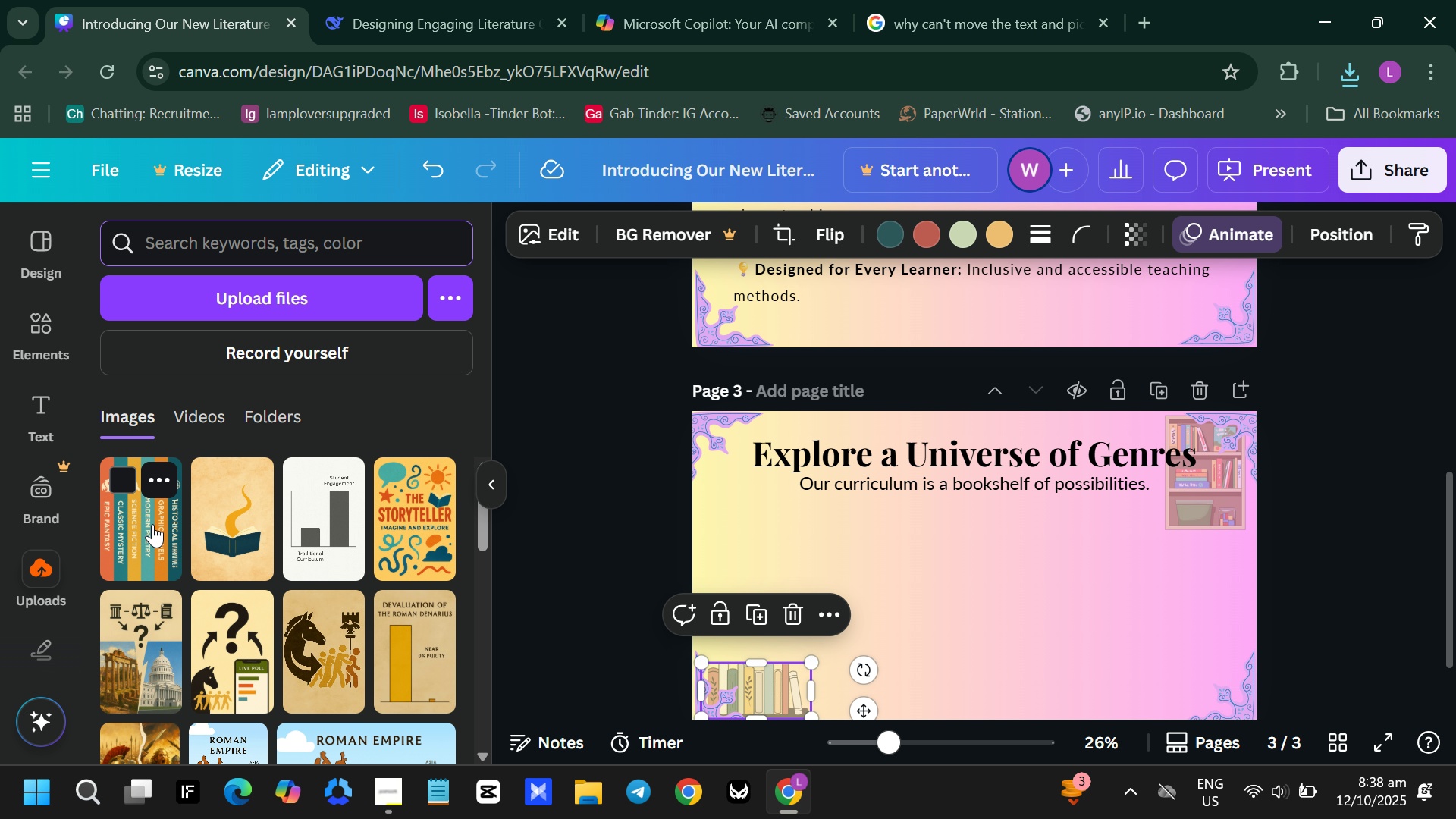 
left_click([152, 524])
 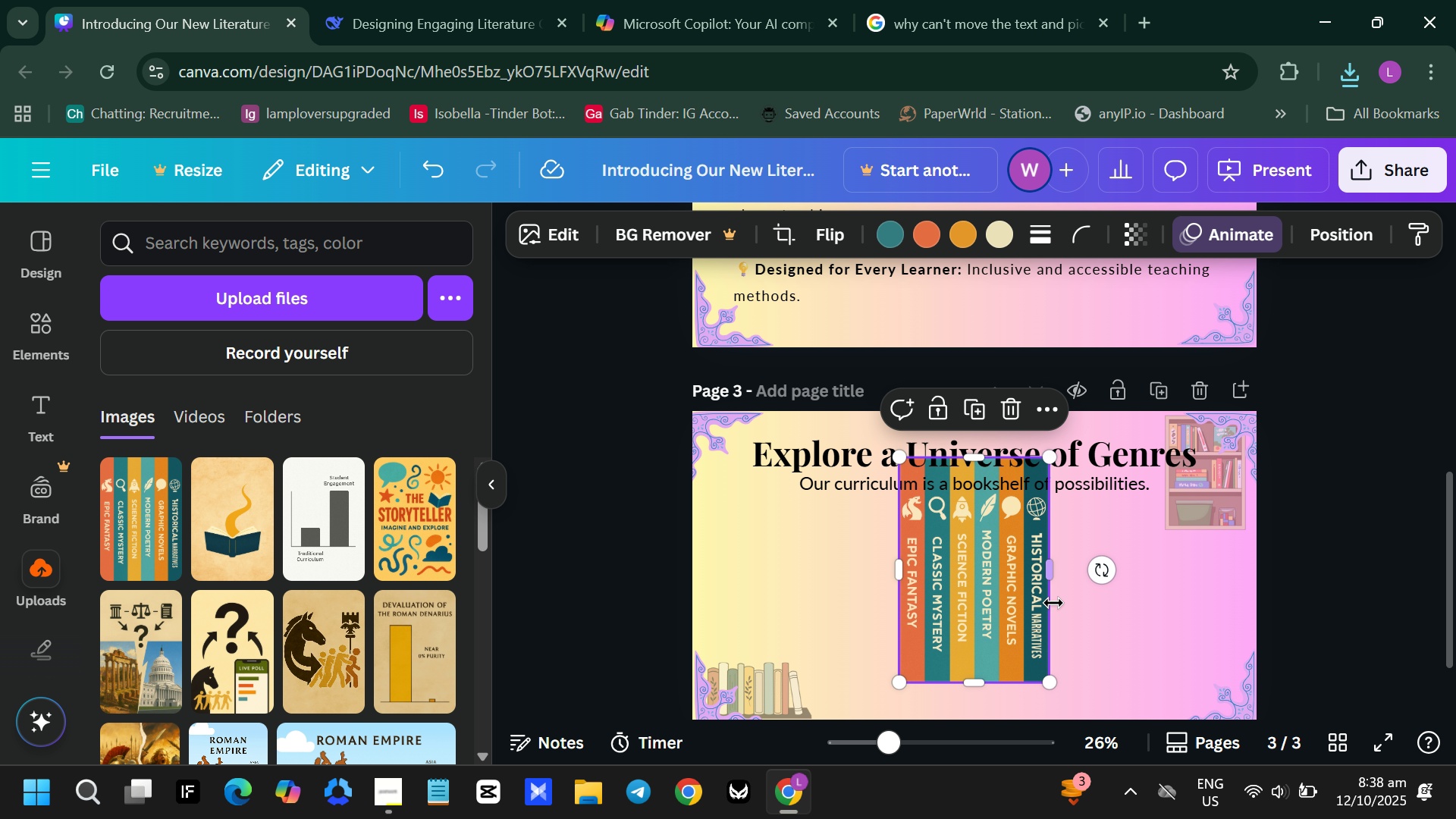 
left_click_drag(start_coordinate=[1101, 566], to_coordinate=[970, 491])
 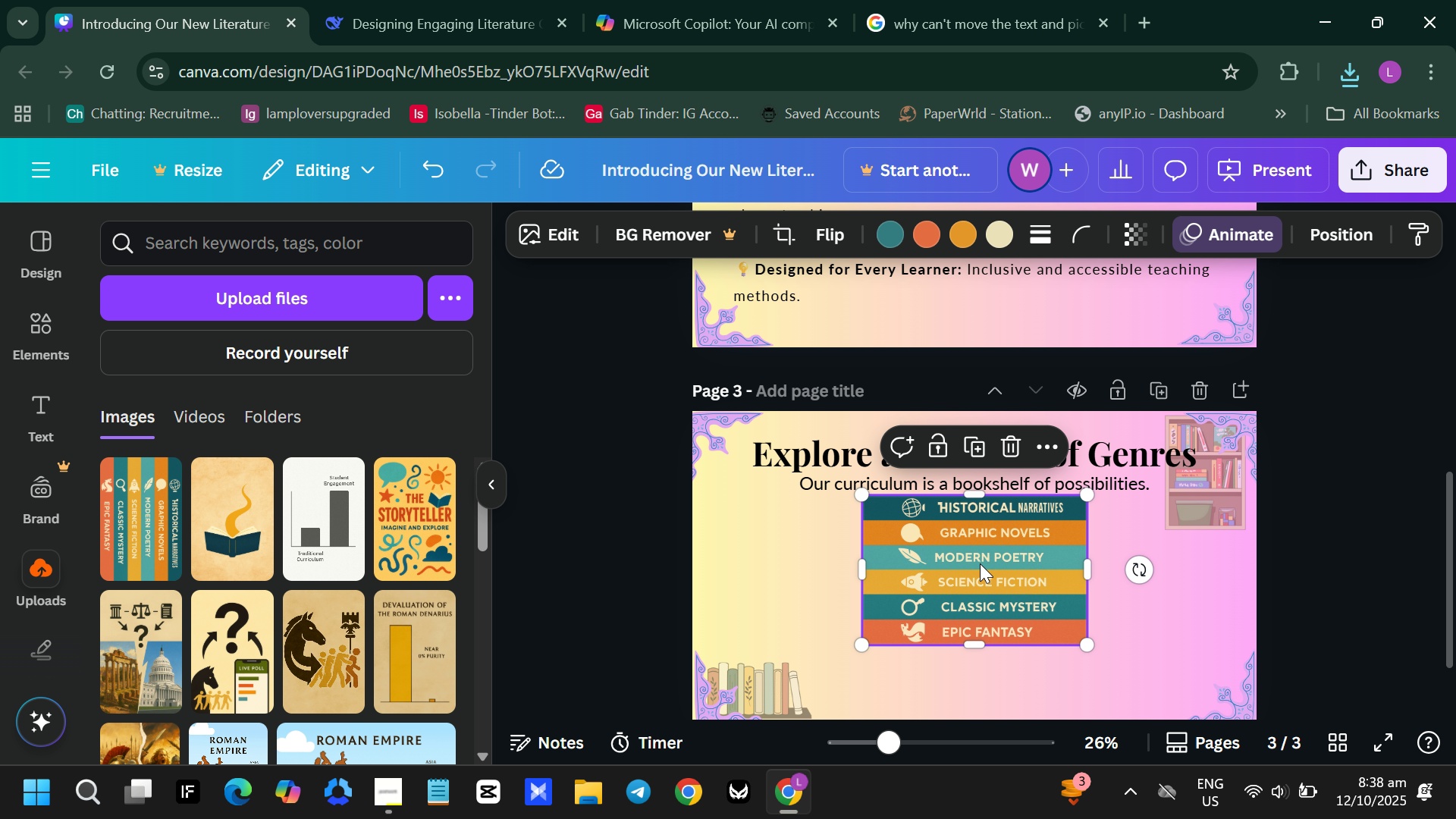 
left_click_drag(start_coordinate=[980, 564], to_coordinate=[990, 581])
 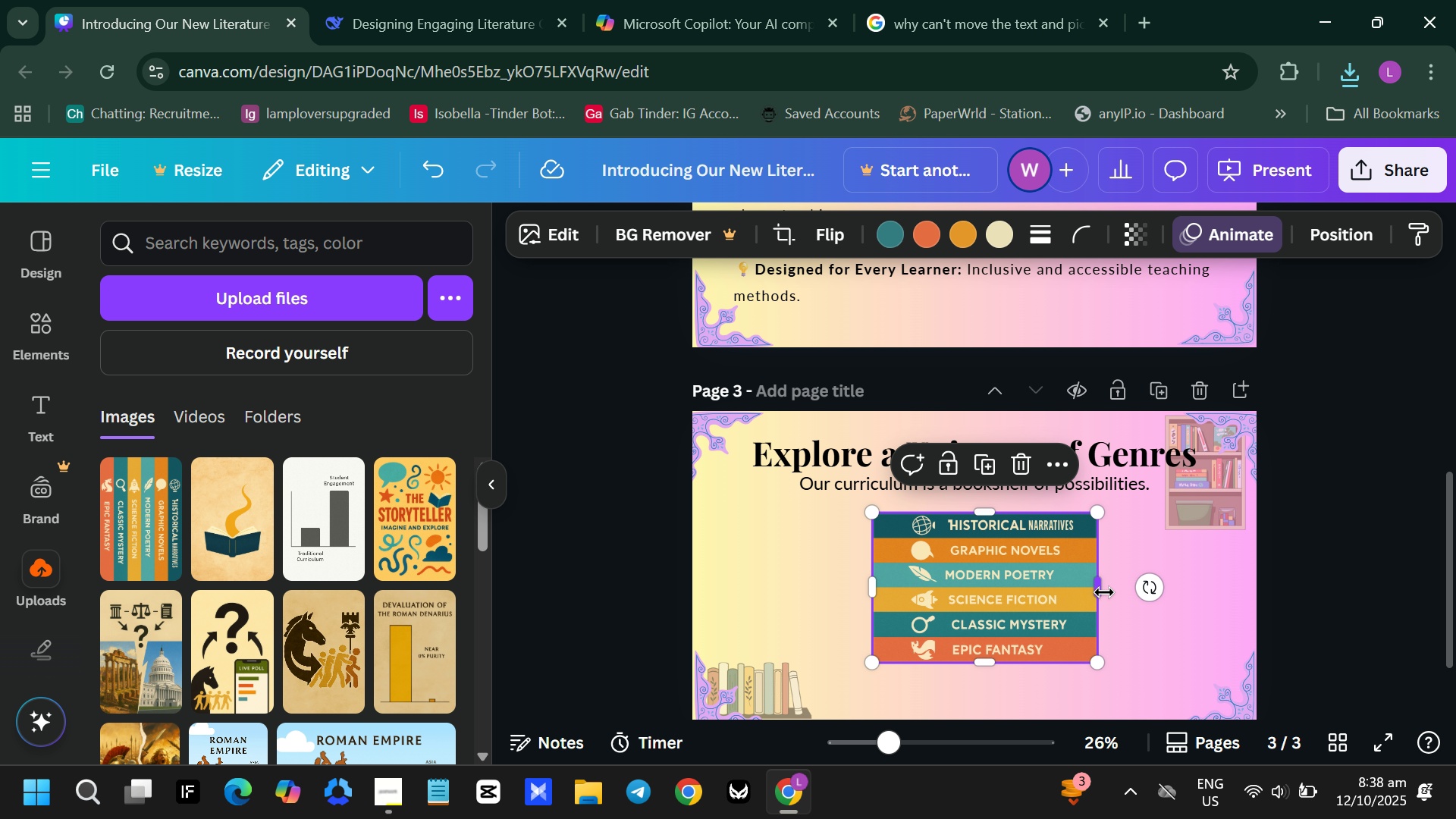 
left_click_drag(start_coordinate=[1105, 592], to_coordinate=[1098, 599])
 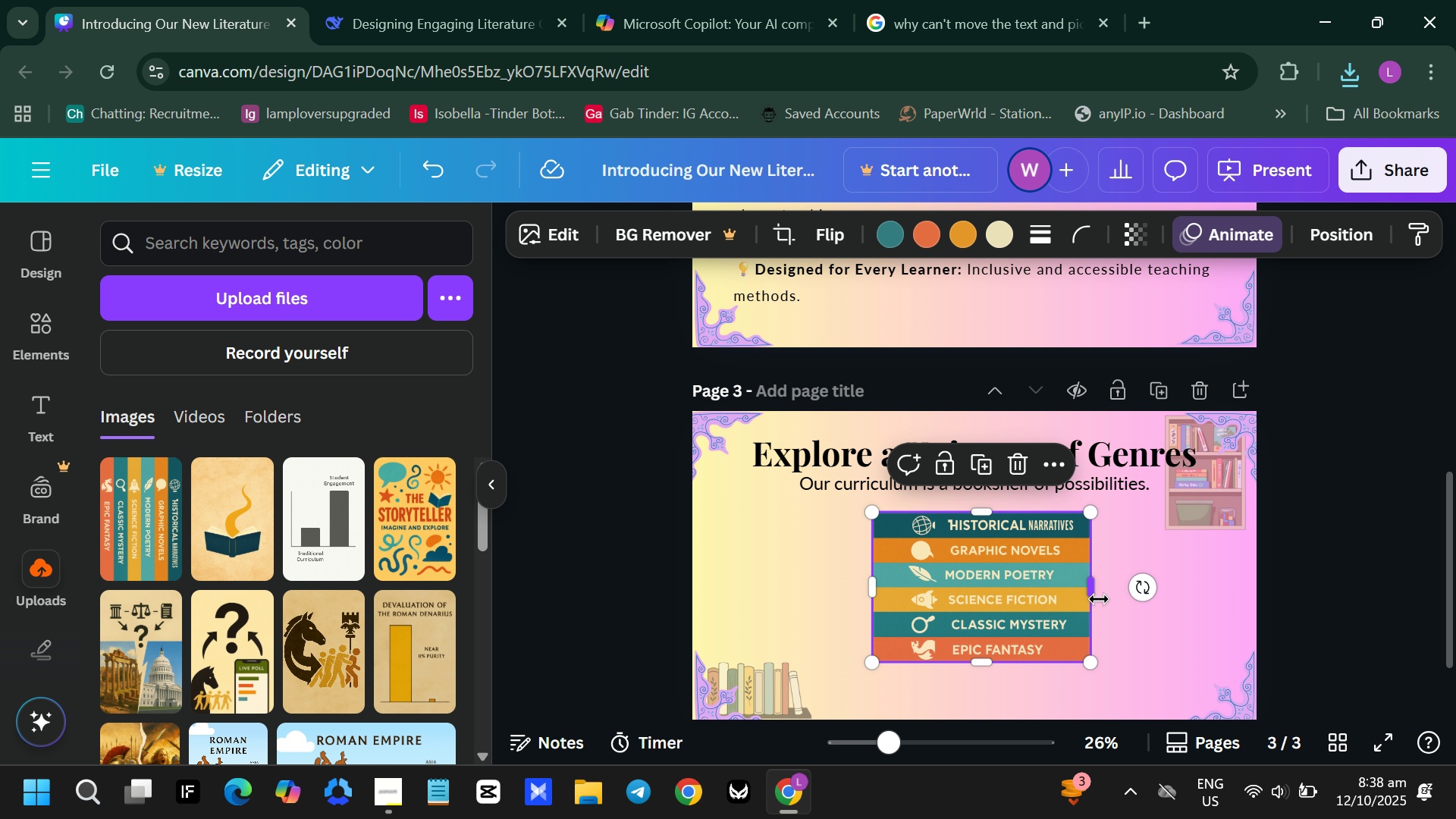 
left_click_drag(start_coordinate=[1098, 599], to_coordinate=[1103, 600])
 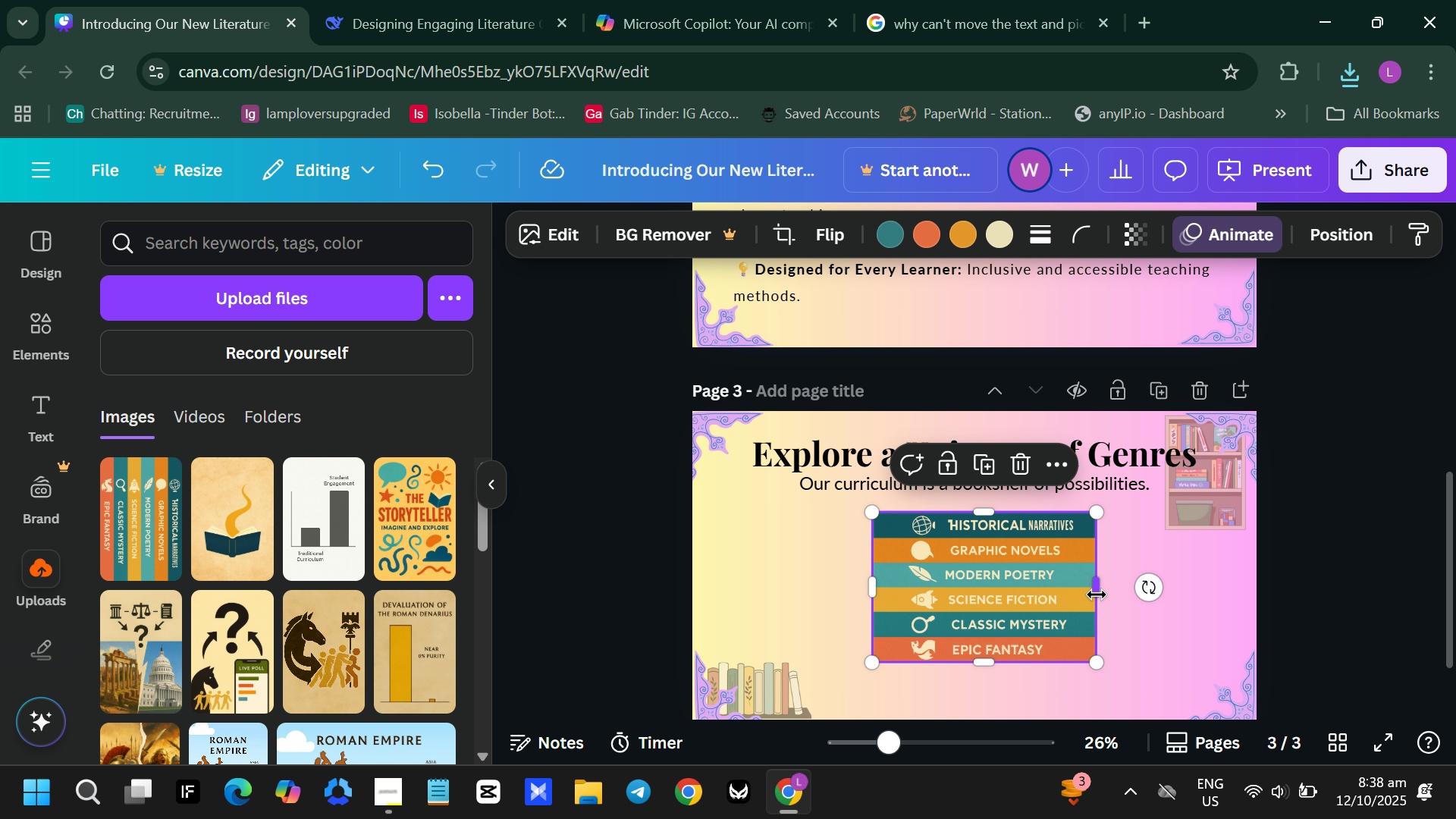 
left_click_drag(start_coordinate=[1096, 594], to_coordinate=[1102, 594])
 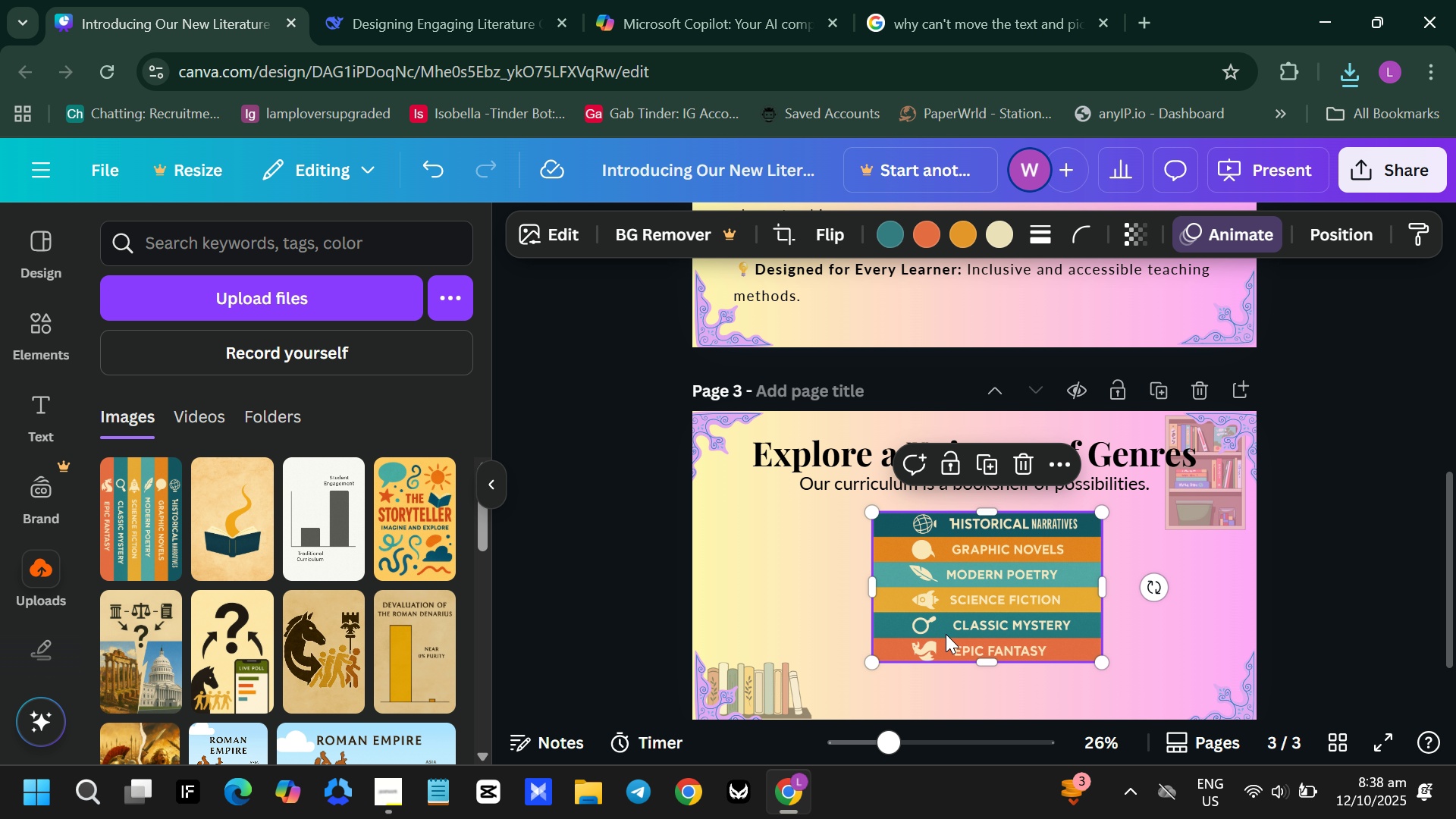 
wait(7.16)
 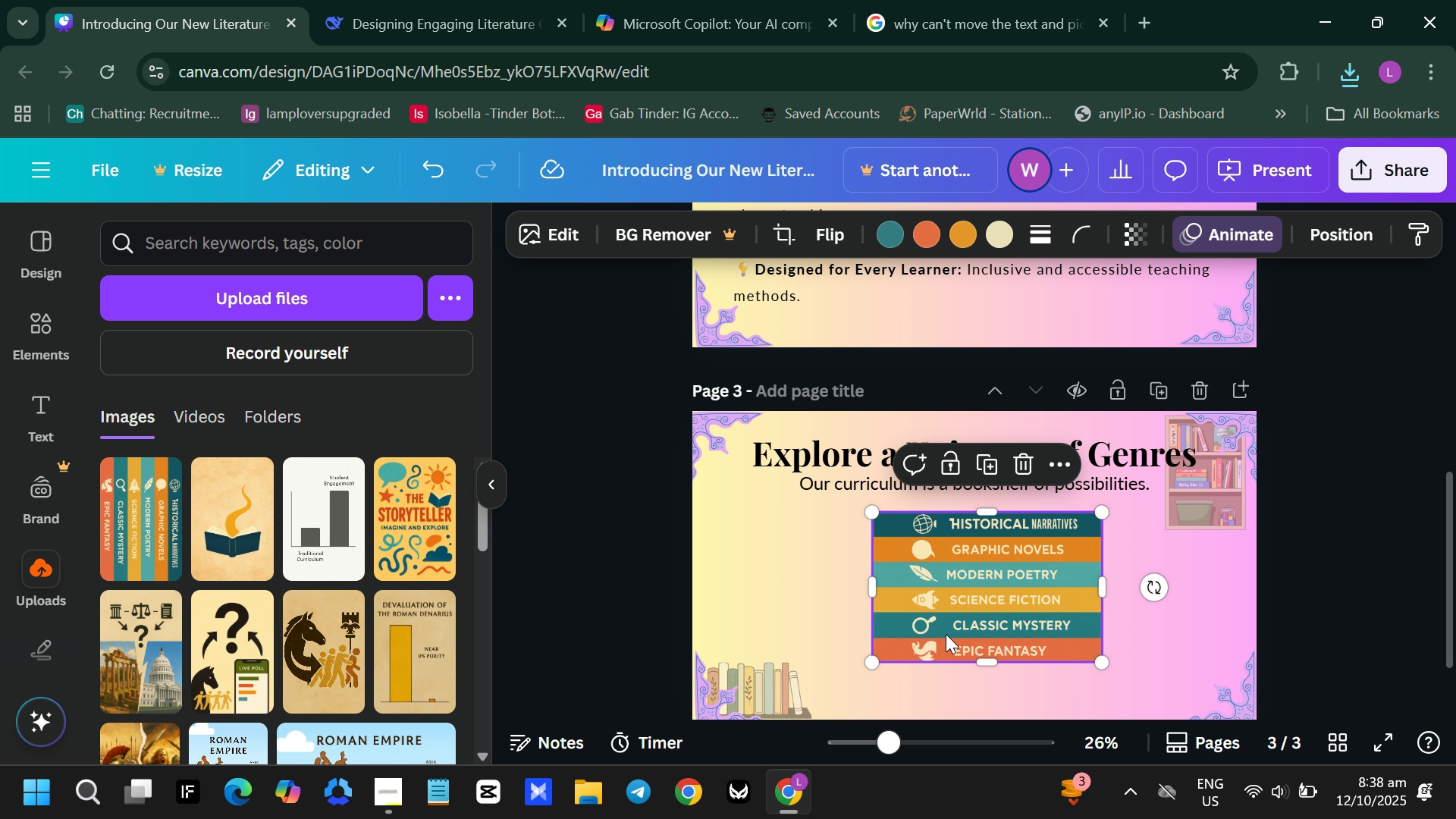 
hold_key(key=ControlLeft, duration=1.53)
left_click_drag(start_coordinate=[868, 664], to_coordinate=[799, 684])
 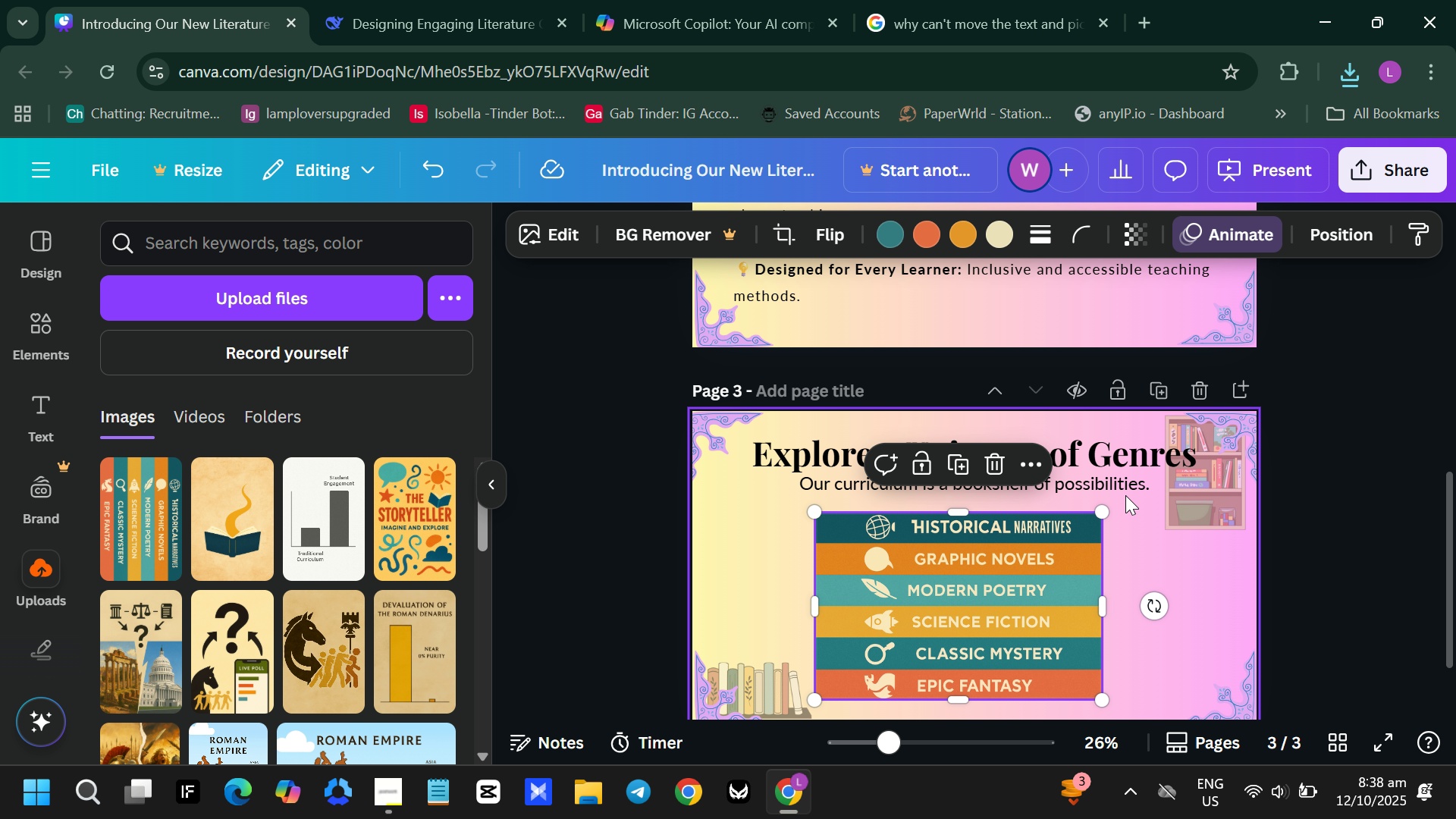 
hold_key(key=ControlLeft, duration=1.52)
 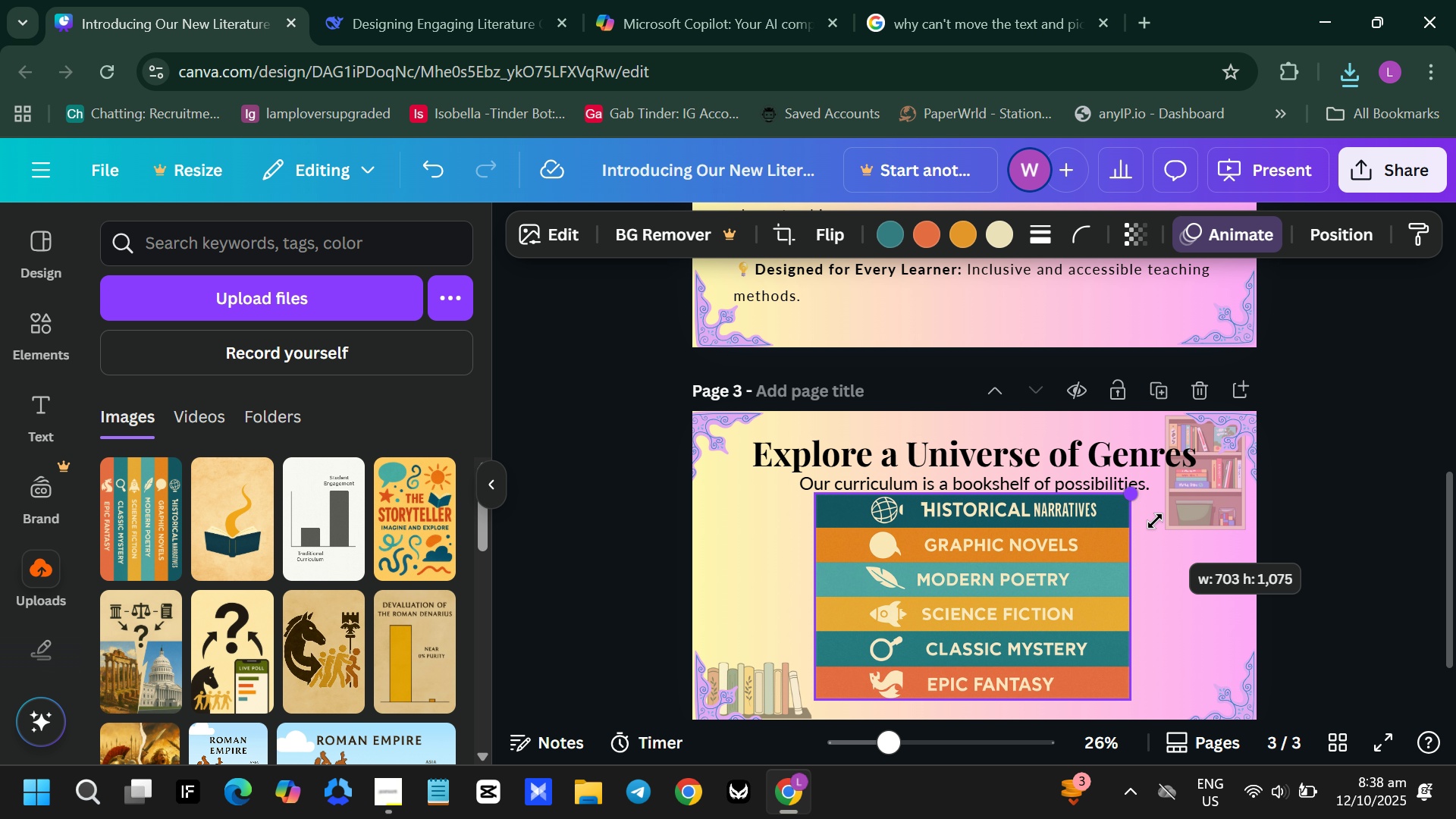 
hold_key(key=ControlLeft, duration=1.52)
left_click_drag(start_coordinate=[1104, 509], to_coordinate=[1162, 526])
 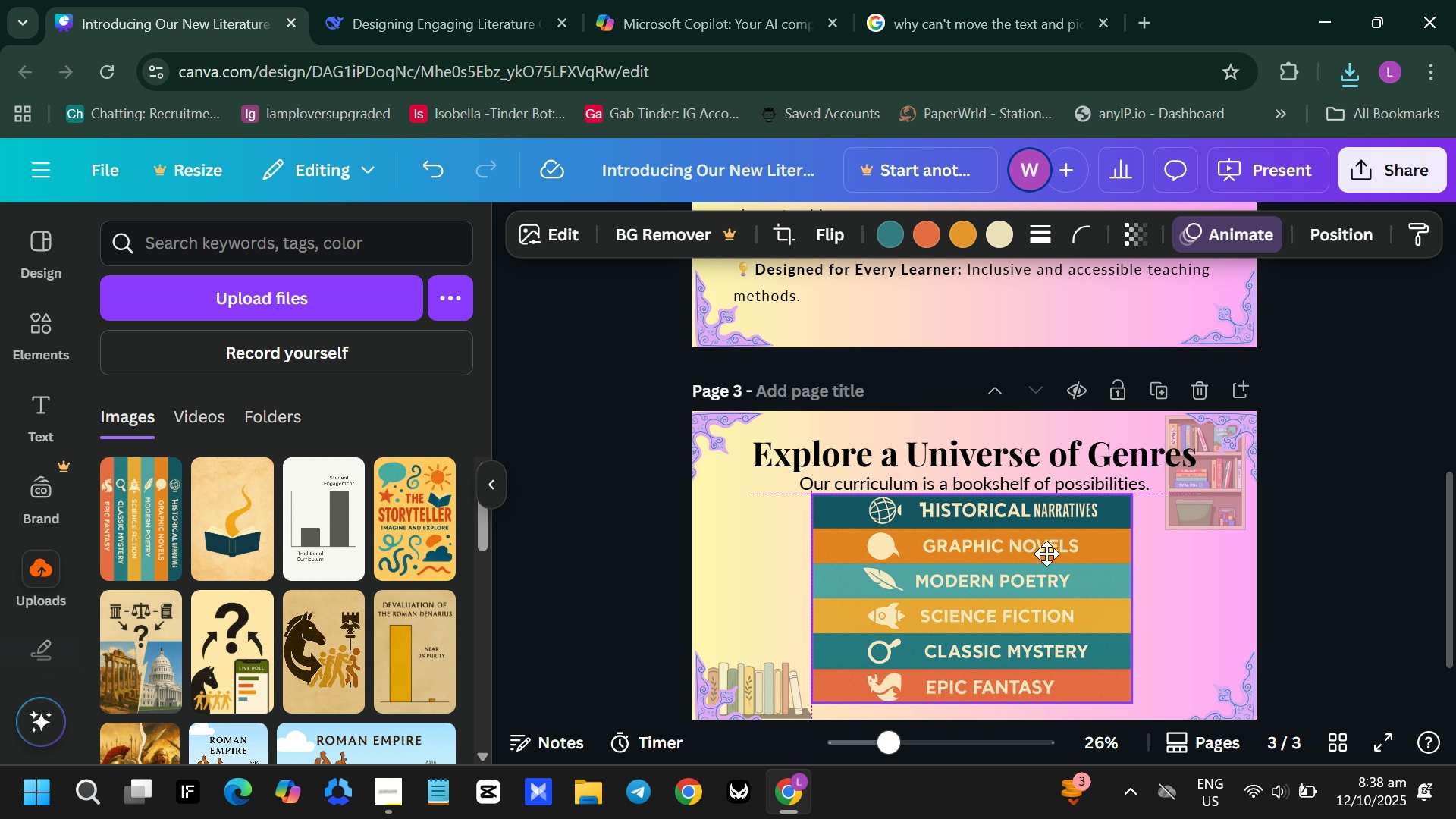 
hold_key(key=ControlLeft, duration=0.41)
 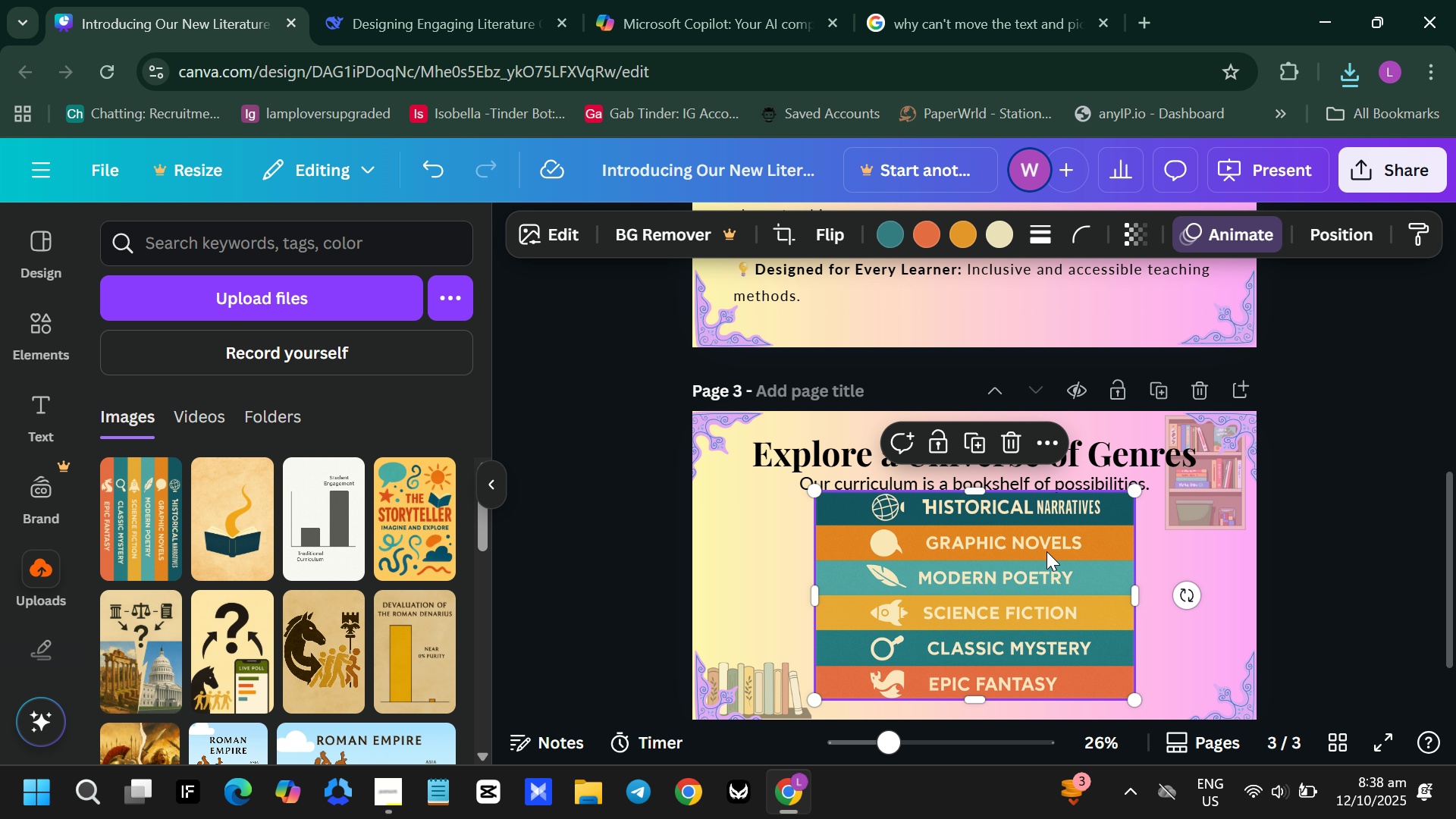 
left_click_drag(start_coordinate=[1049, 549], to_coordinate=[1046, 553])
 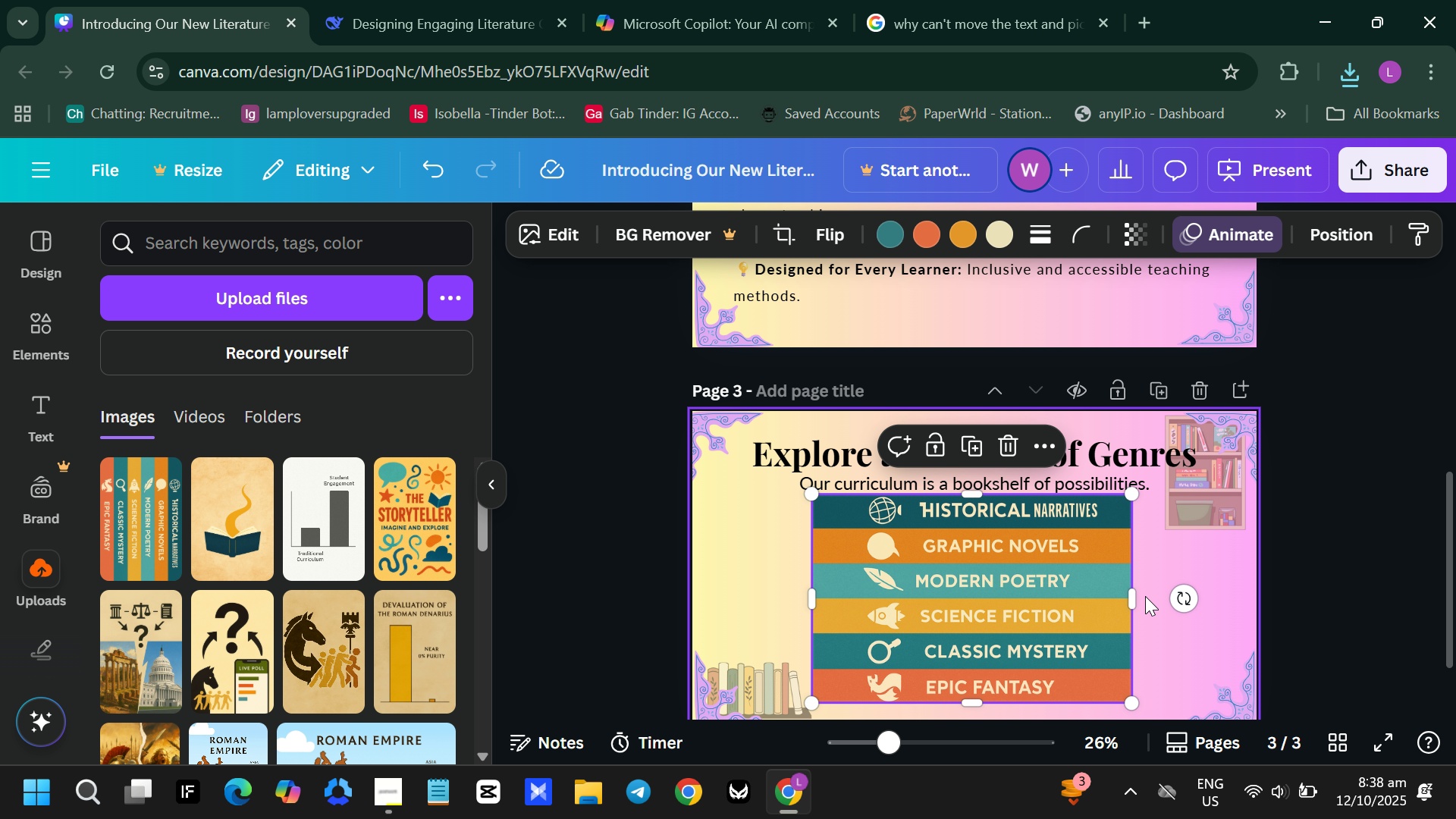 
hold_key(key=ControlLeft, duration=1.5)
left_click_drag(start_coordinate=[1135, 596], to_coordinate=[1156, 596])
 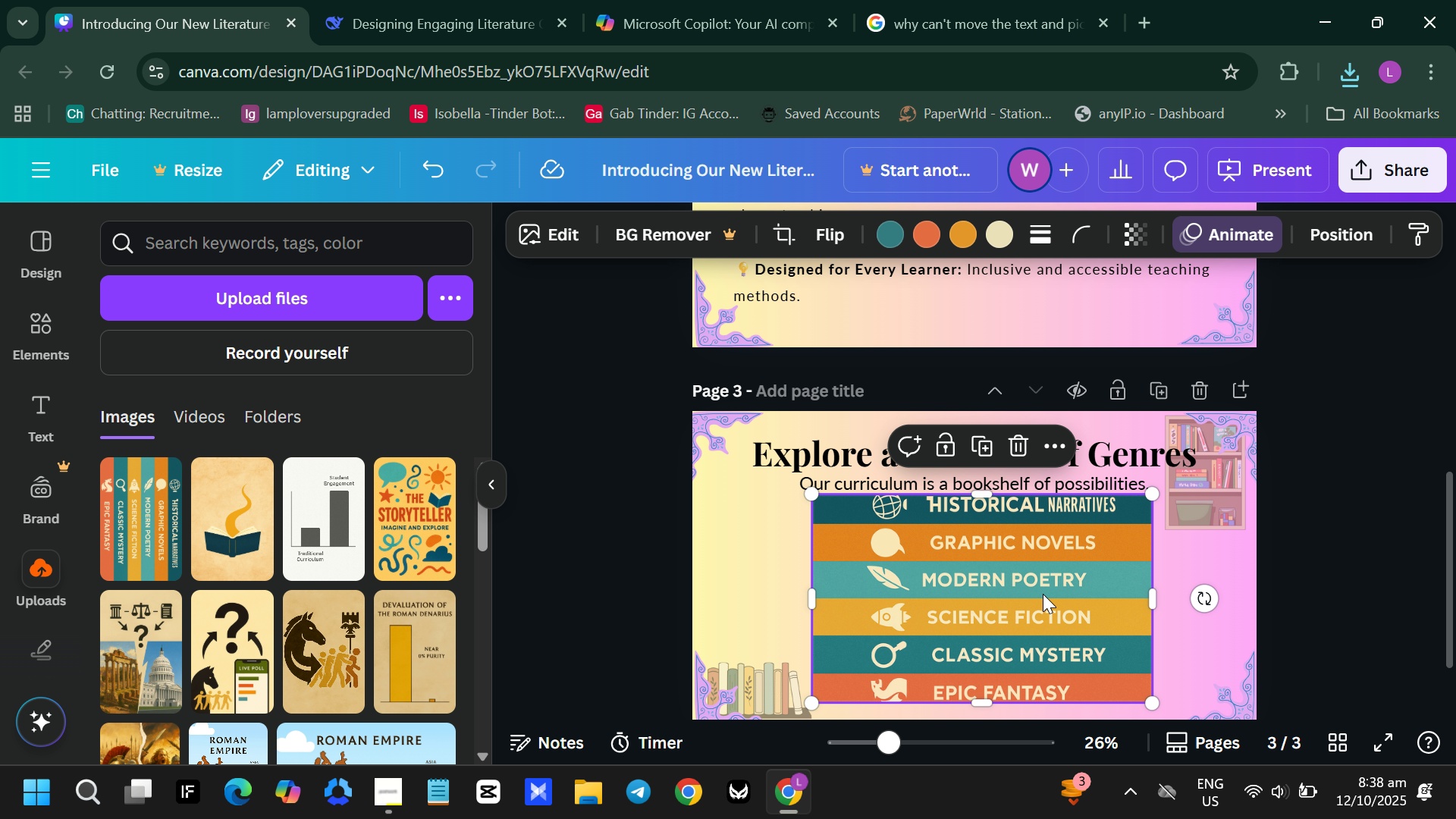 
key(Control+ControlLeft)
 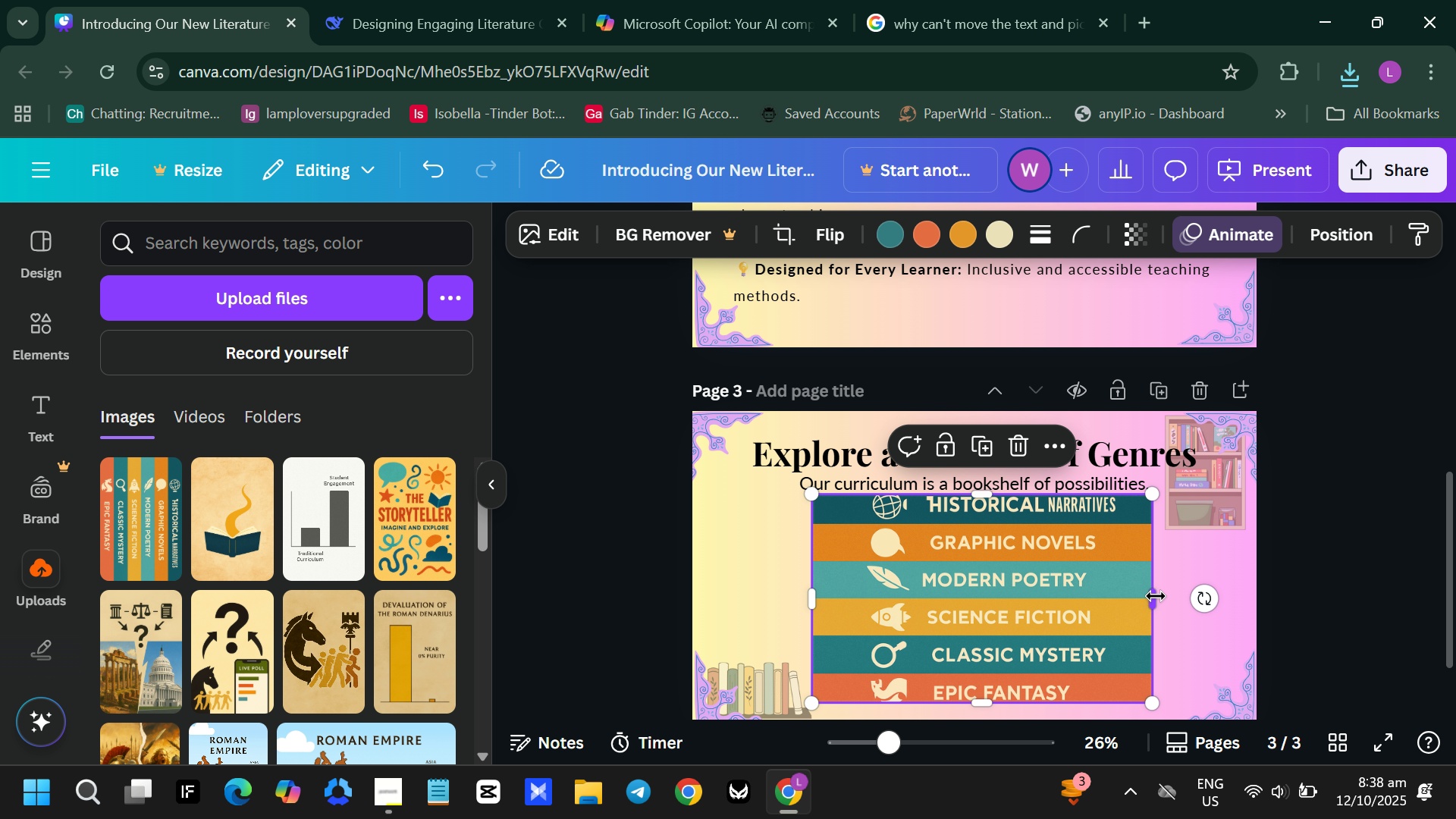 
key(Control+ControlLeft)
 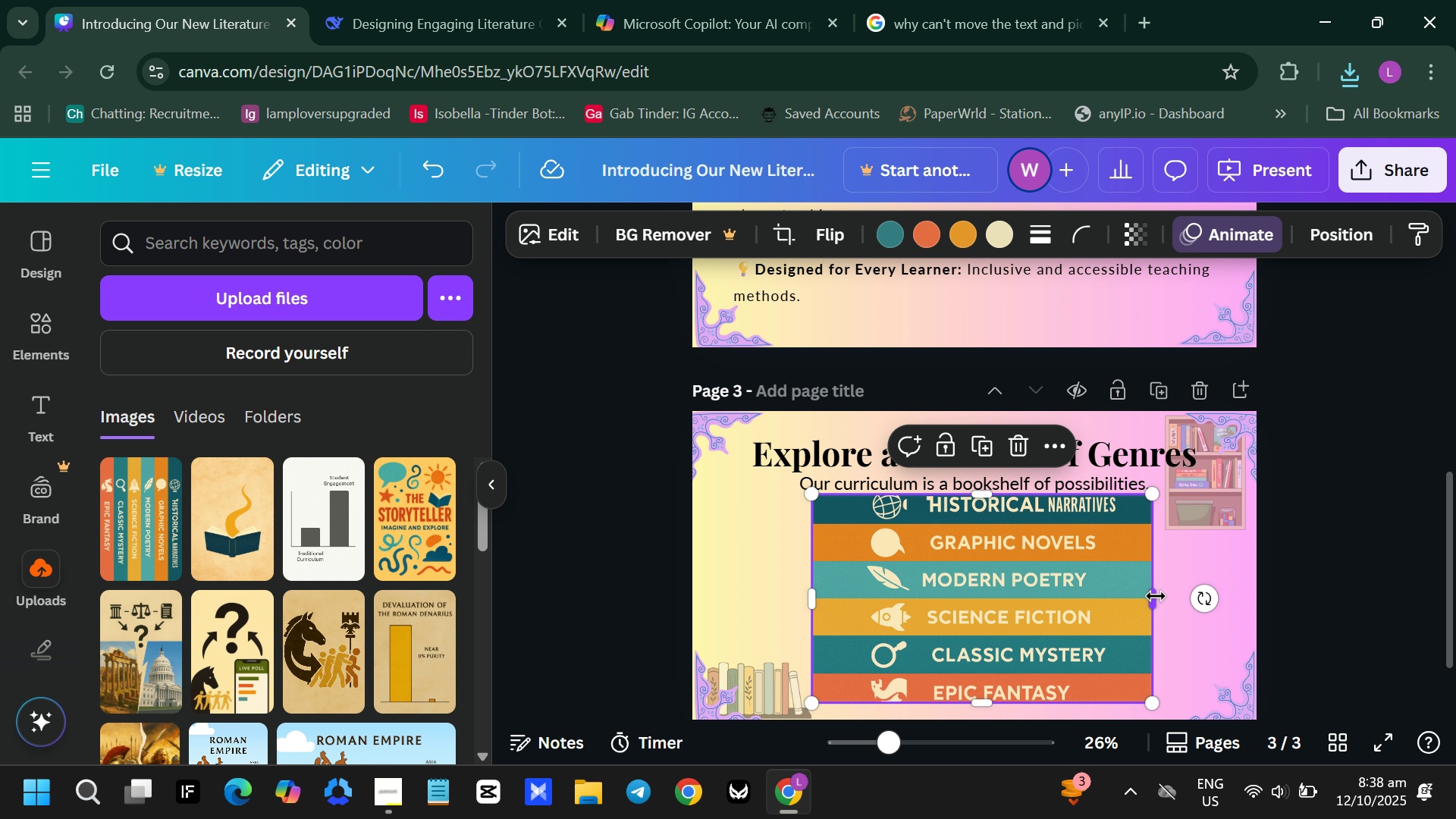 
key(Control+ControlLeft)
 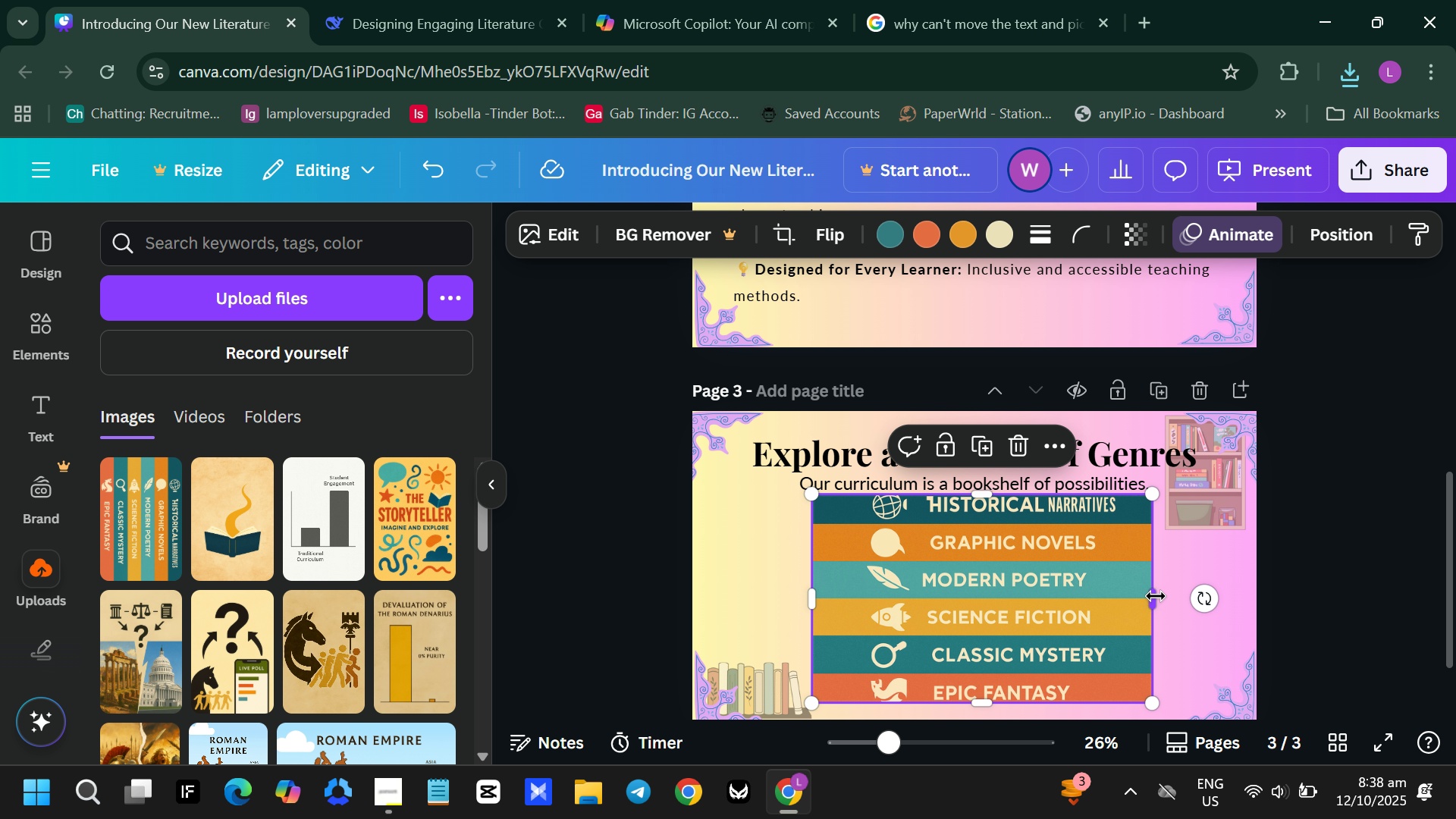 
key(Control+ControlLeft)
 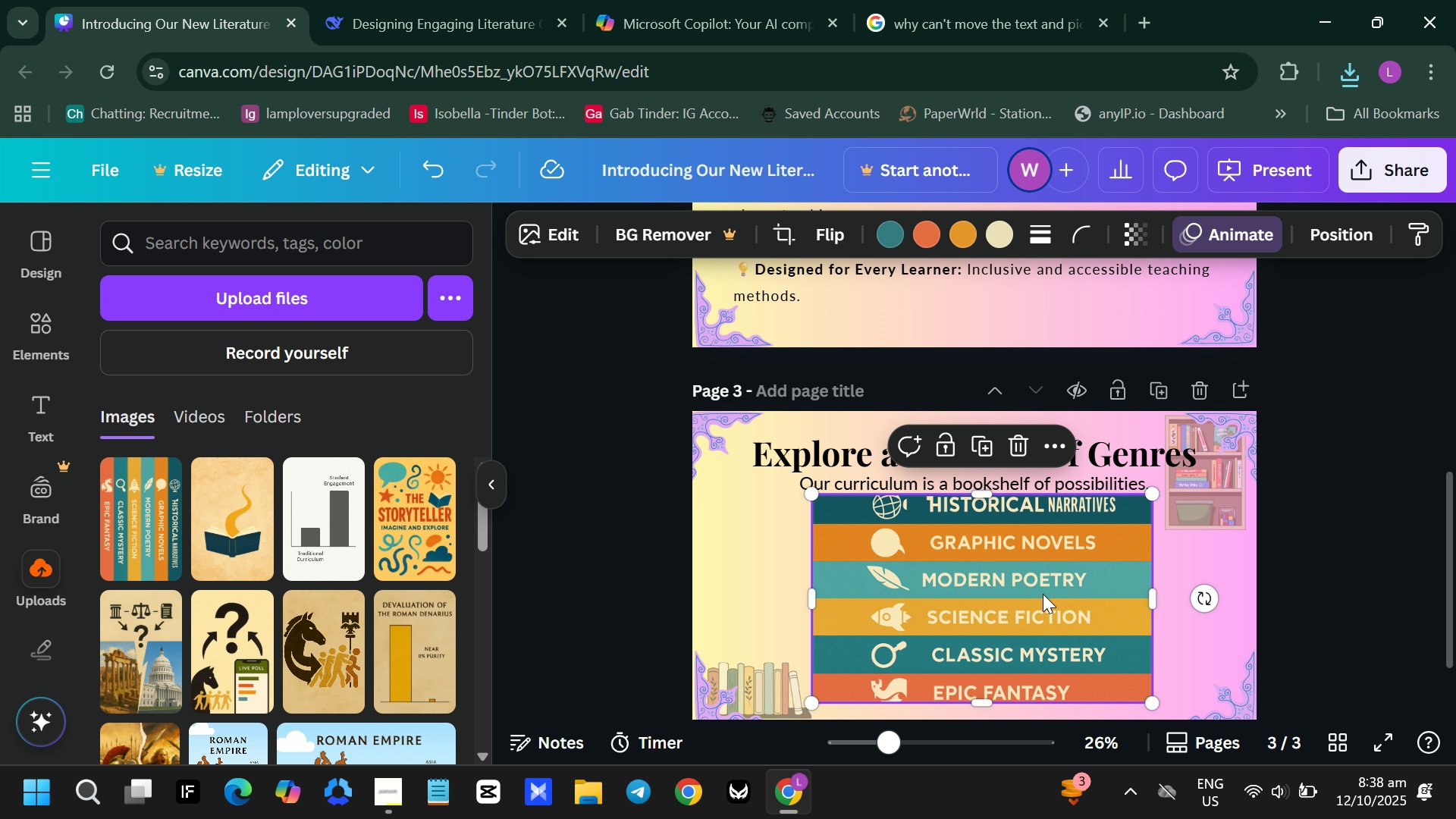 
left_click([1043, 594])
 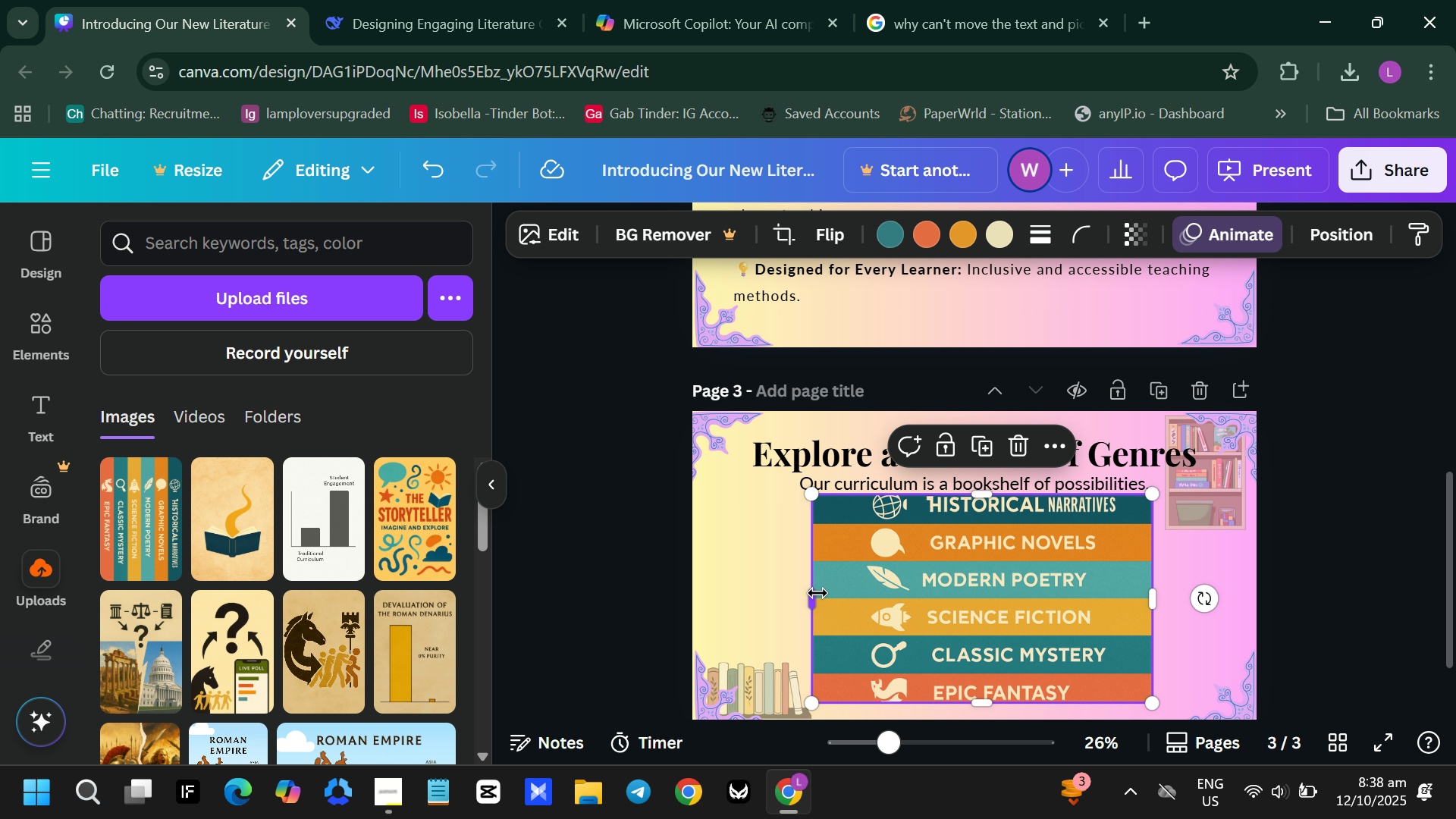 
left_click_drag(start_coordinate=[816, 593], to_coordinate=[809, 608])
 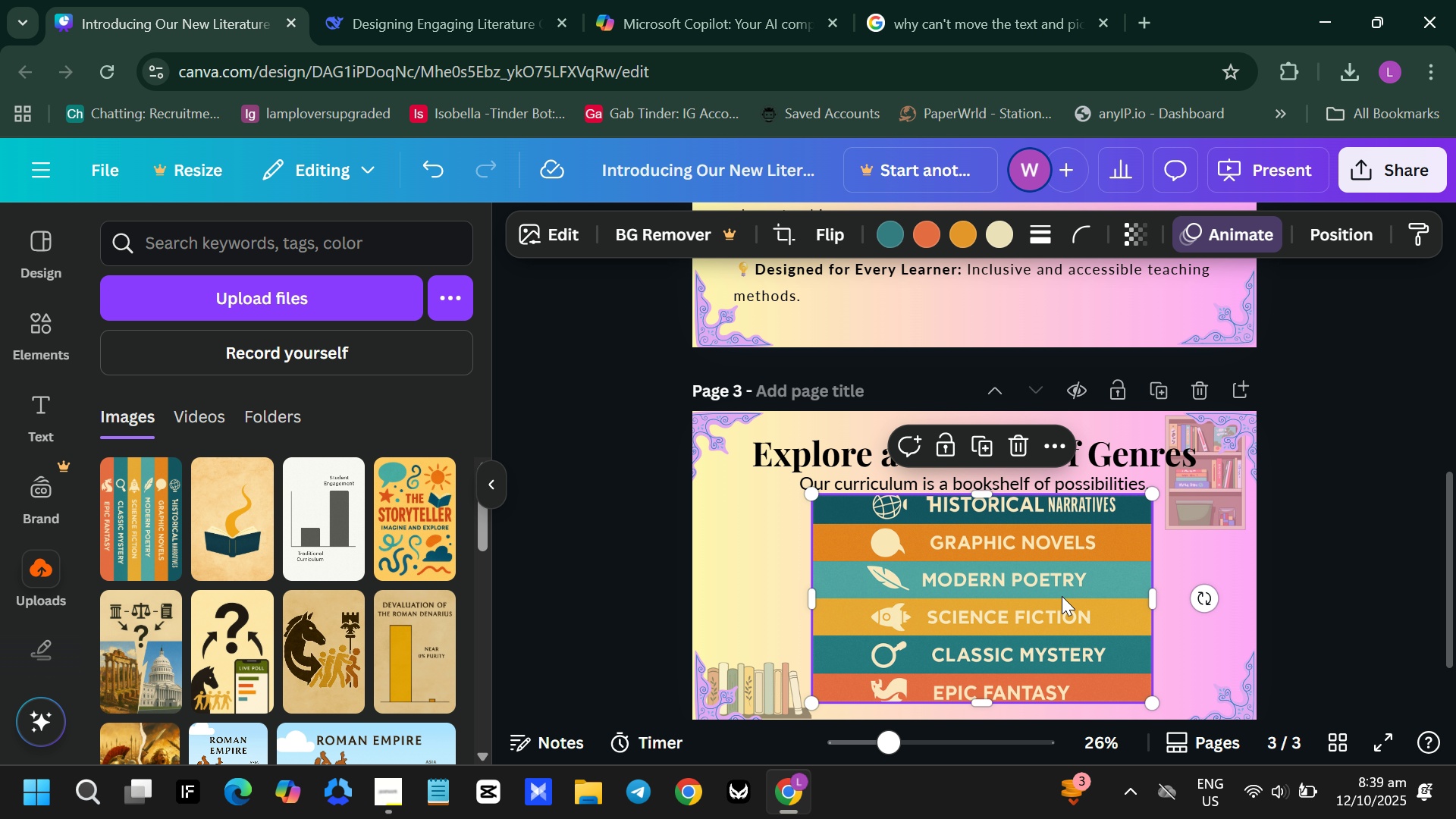 
left_click_drag(start_coordinate=[1061, 596], to_coordinate=[1059, 604])
 